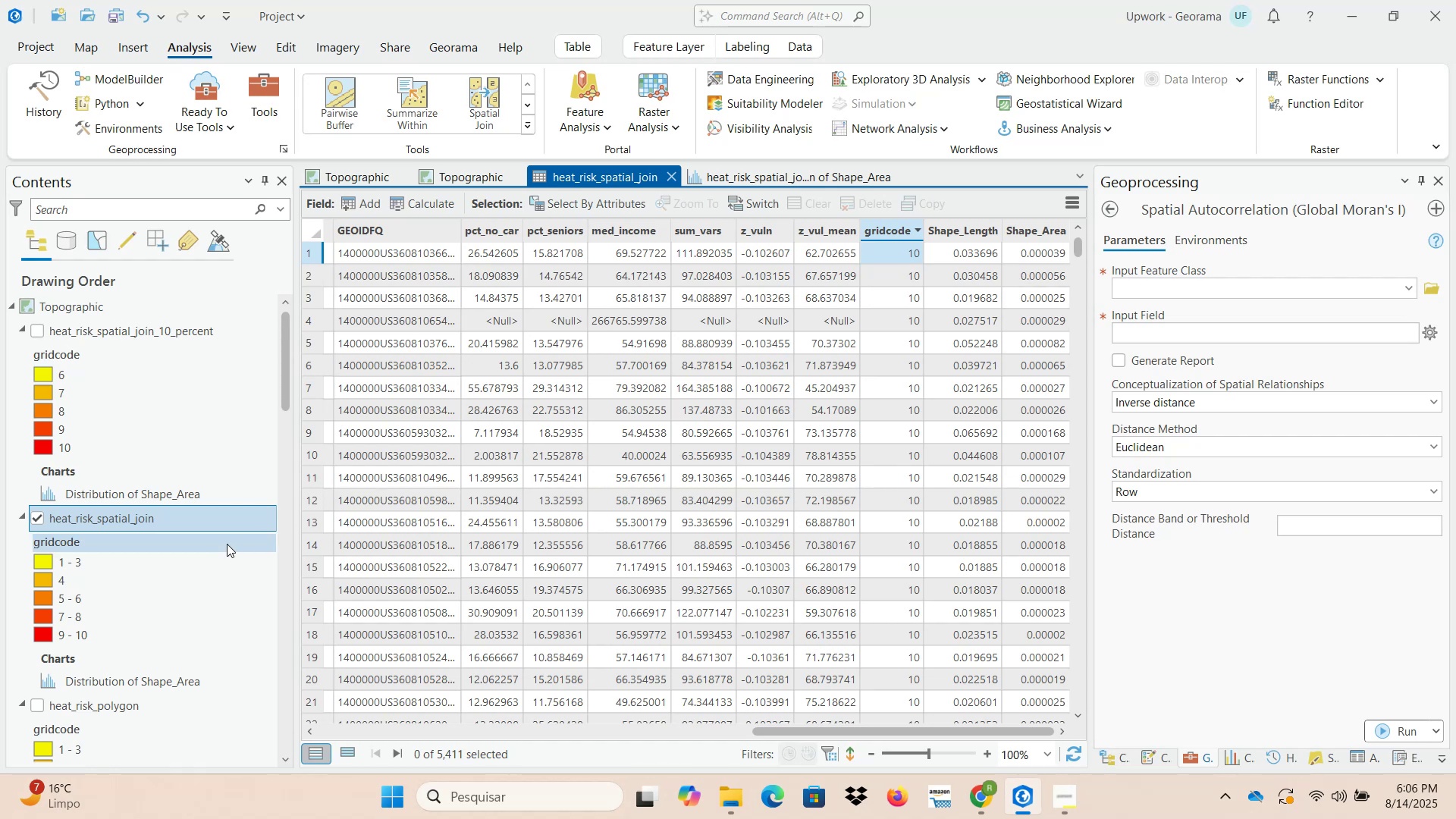 
right_click([212, 522])
 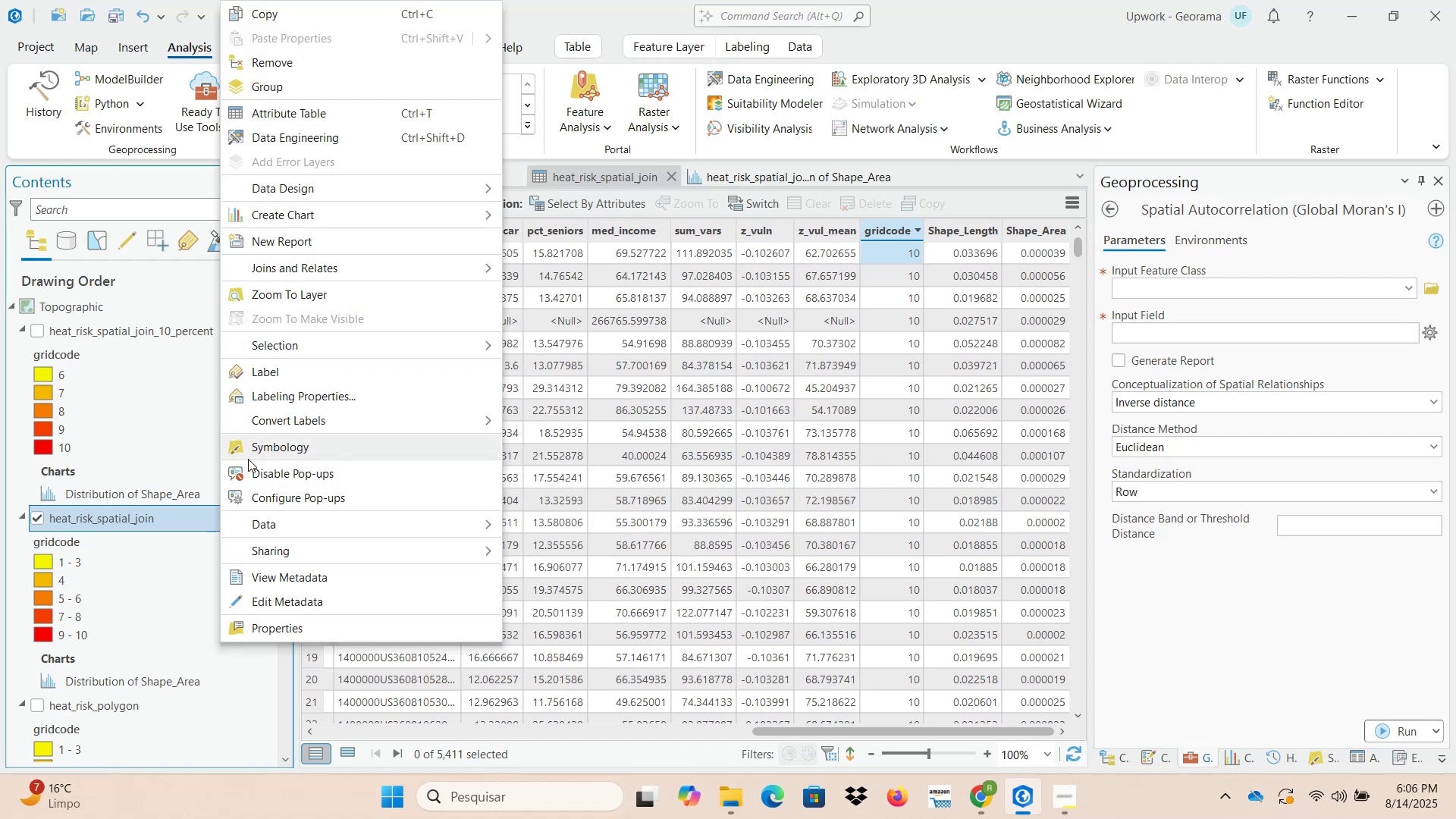 
right_click([1028, 230])
 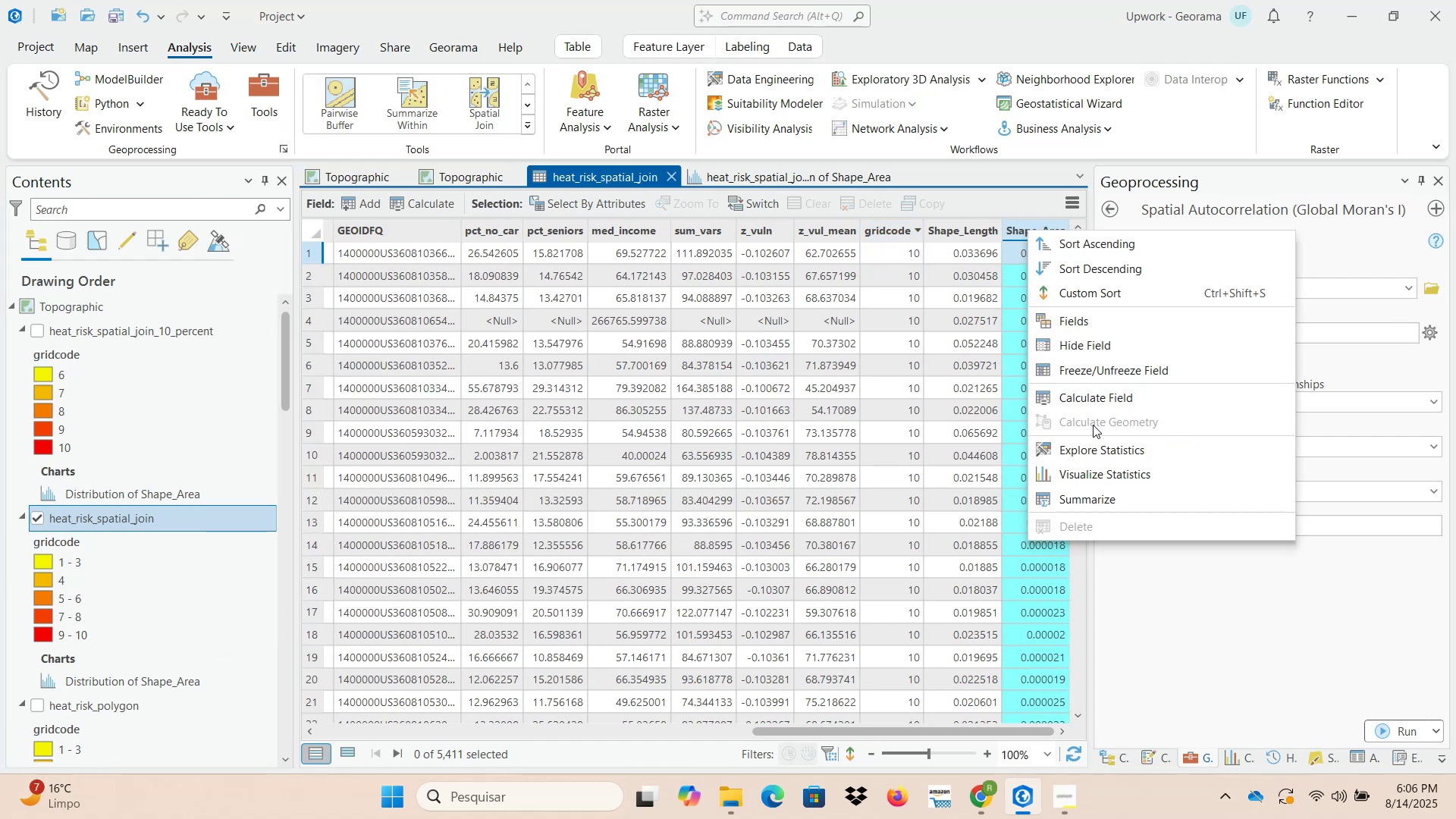 
left_click([1094, 473])
 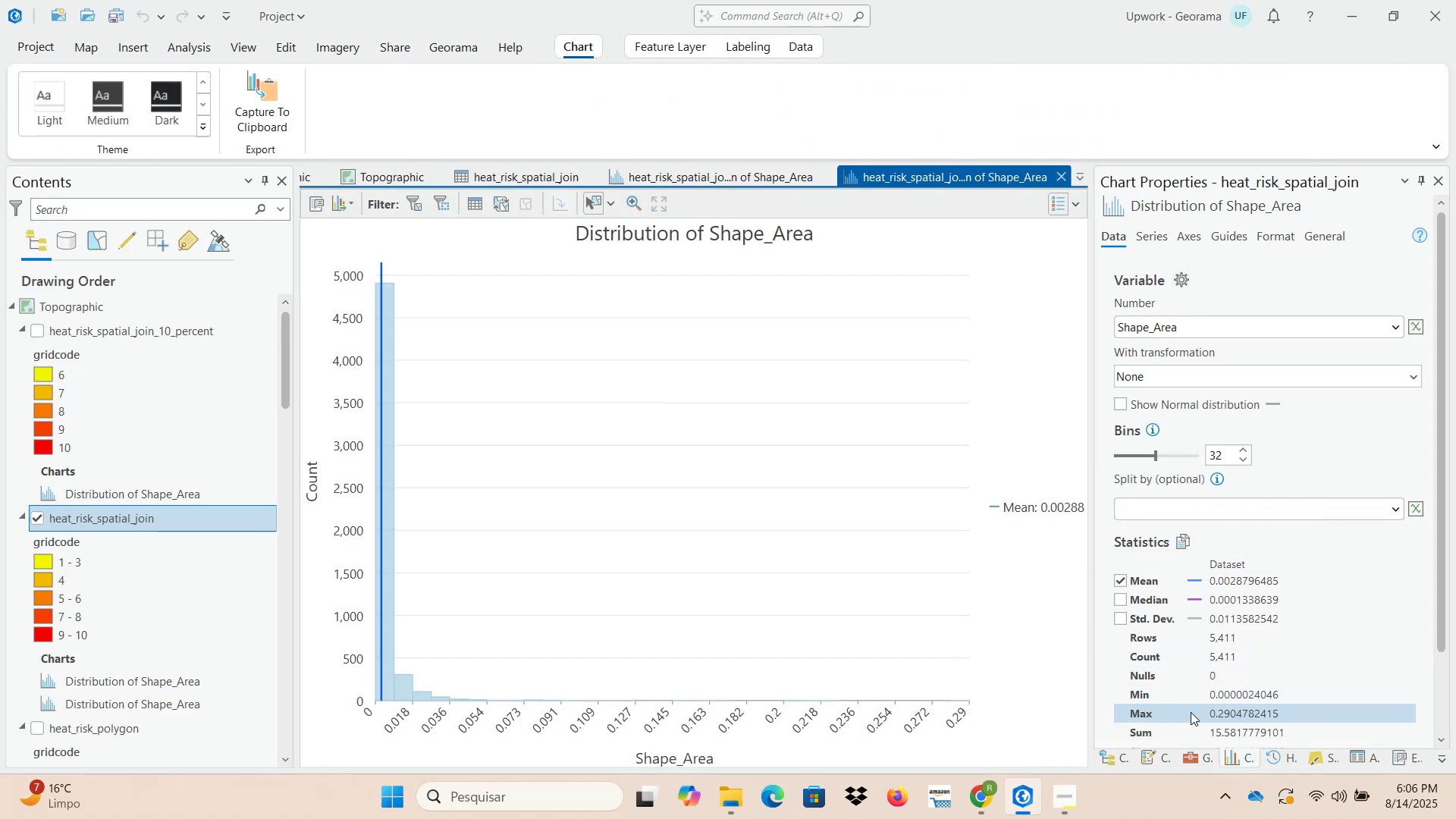 
wait(7.18)
 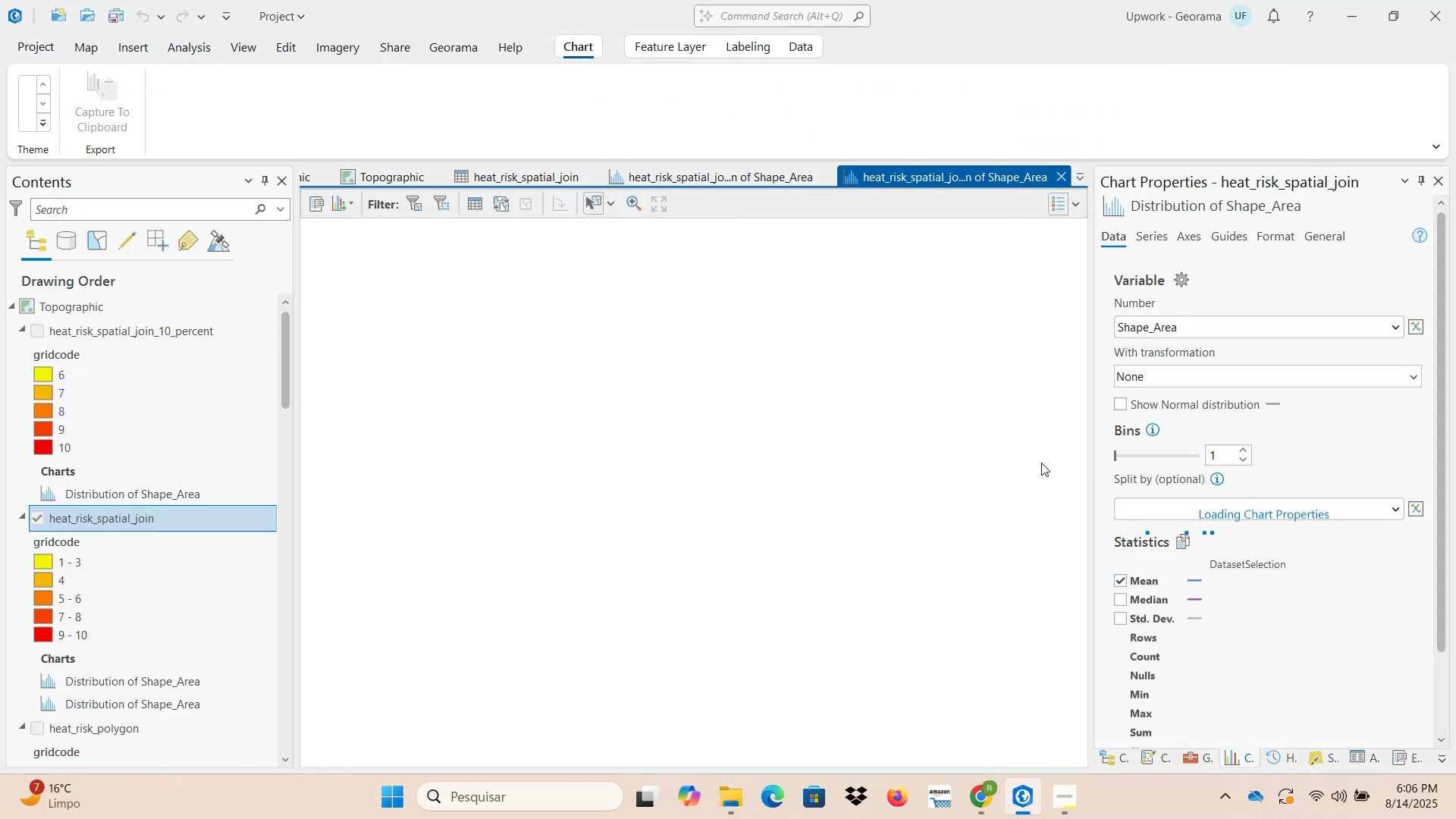 
left_click([753, 180])
 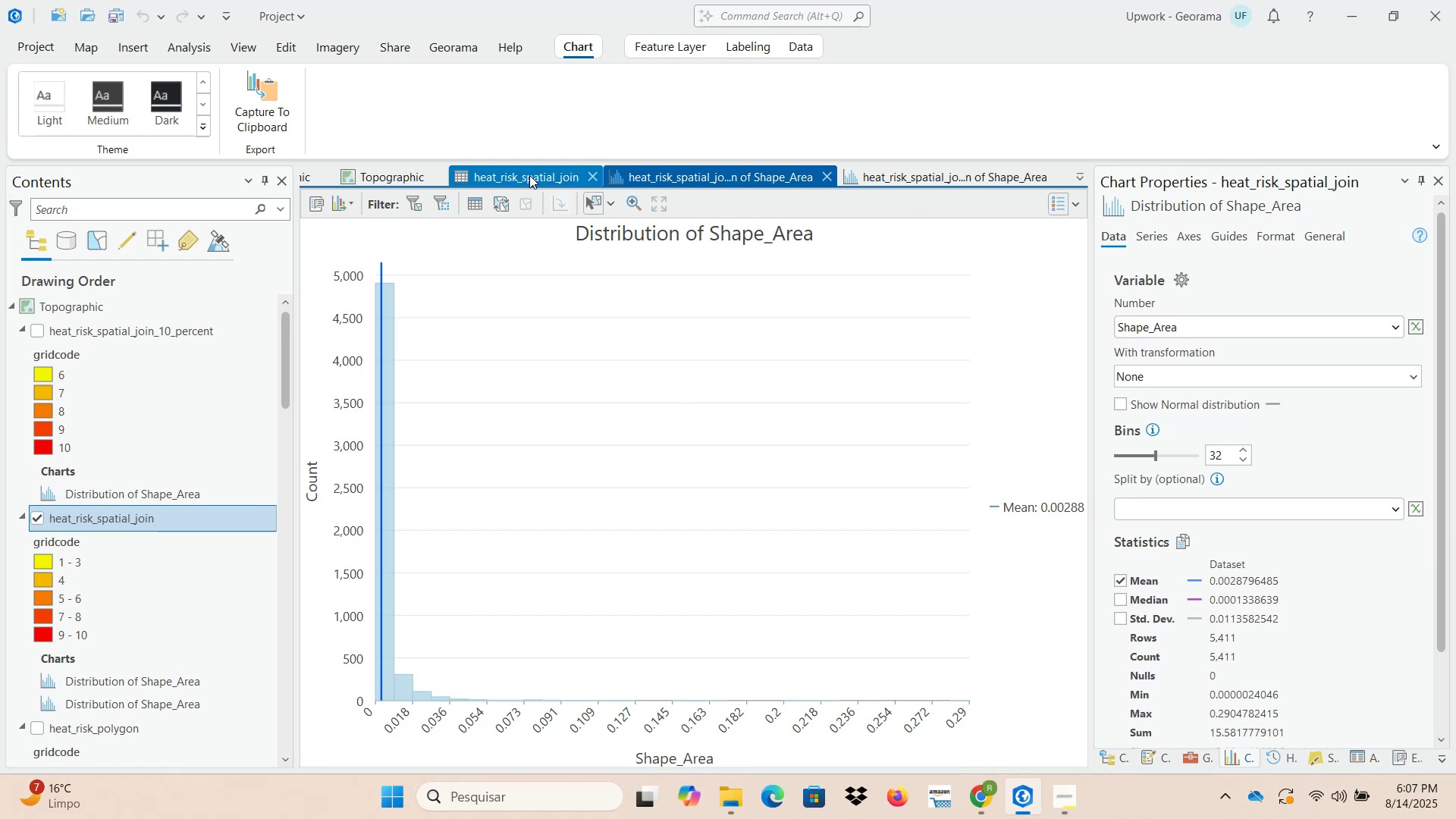 
wait(5.43)
 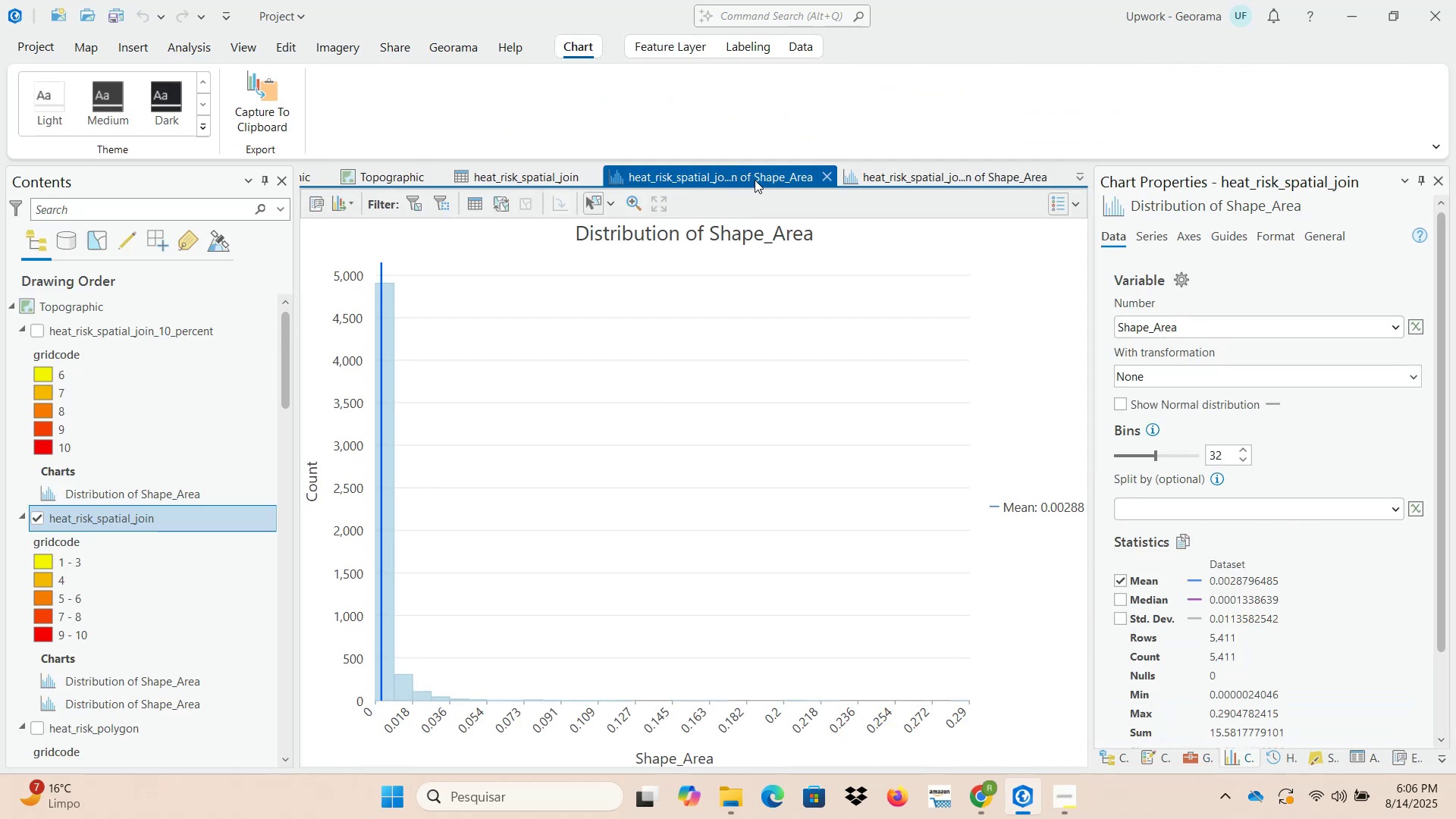 
left_click([828, 174])
 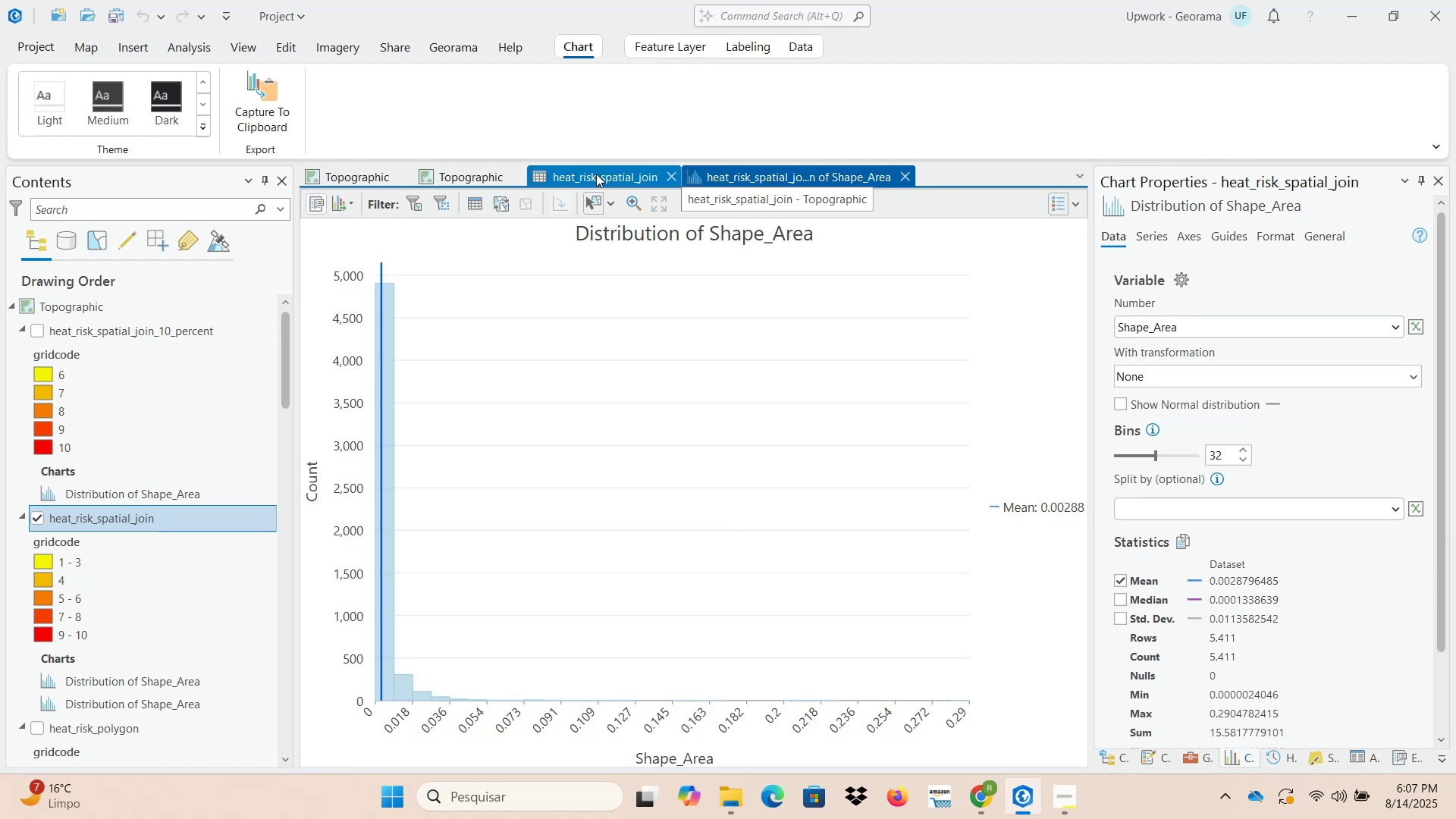 
wait(9.37)
 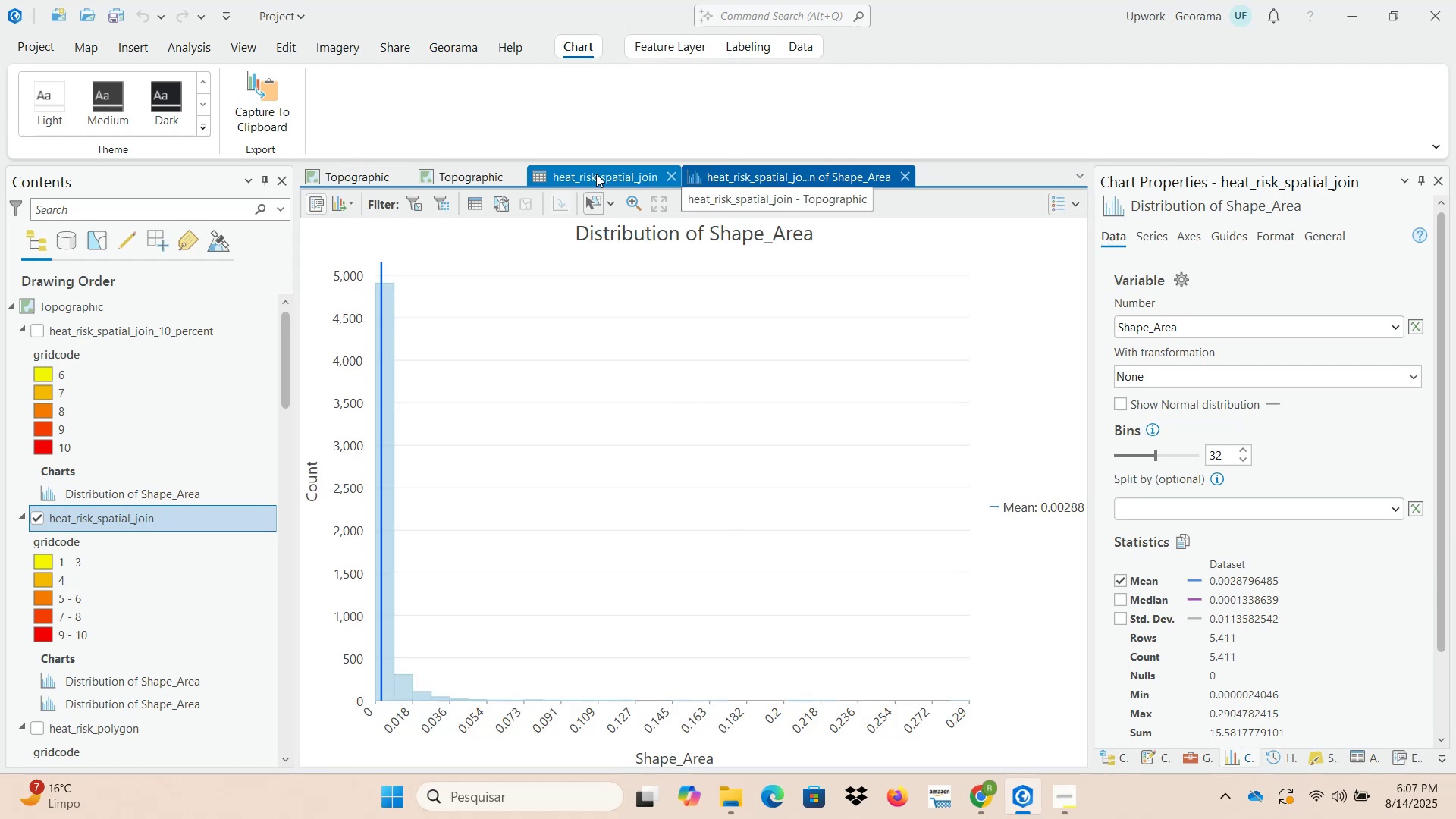 
left_click([488, 177])
 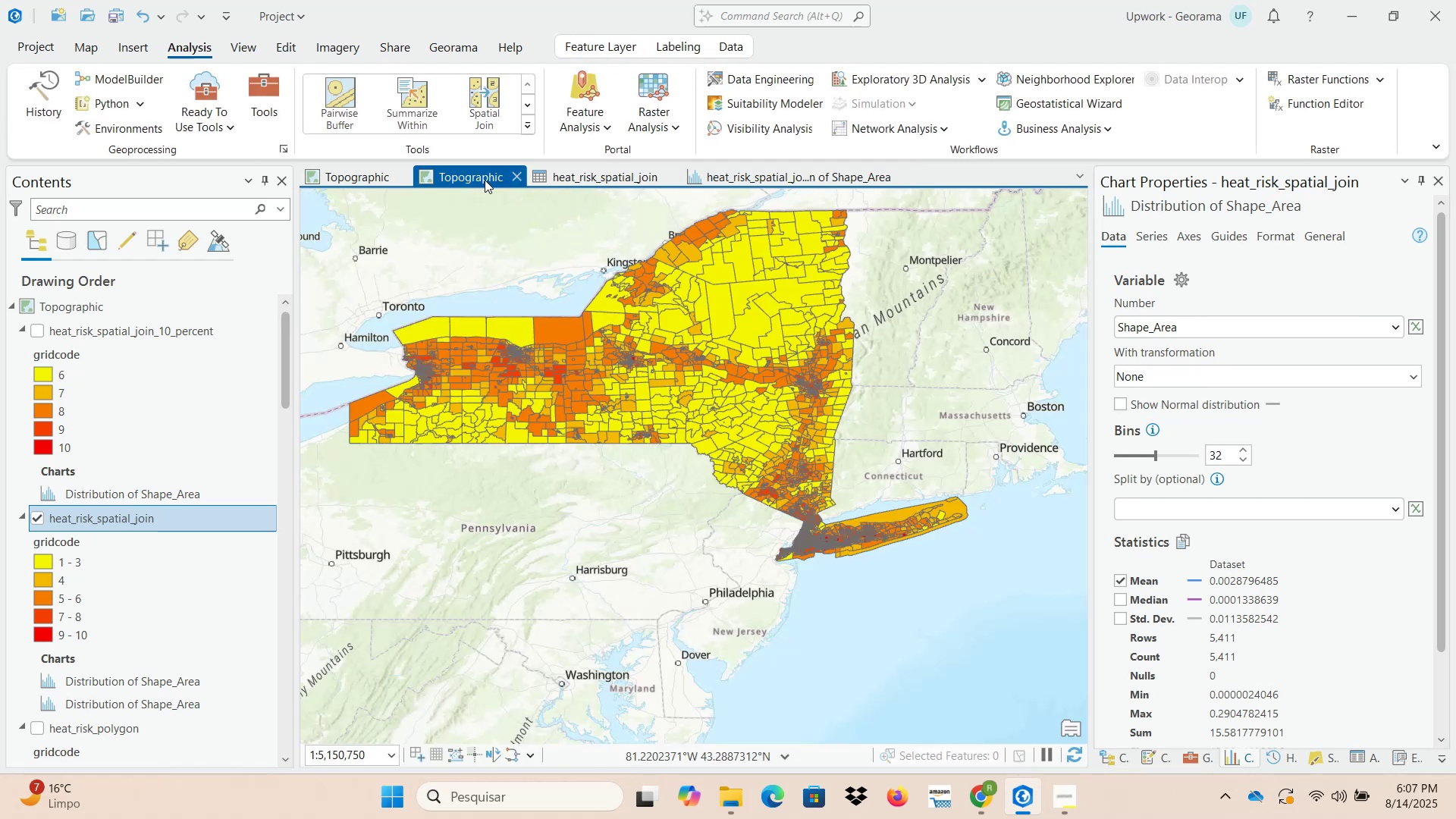 
left_click([570, 180])
 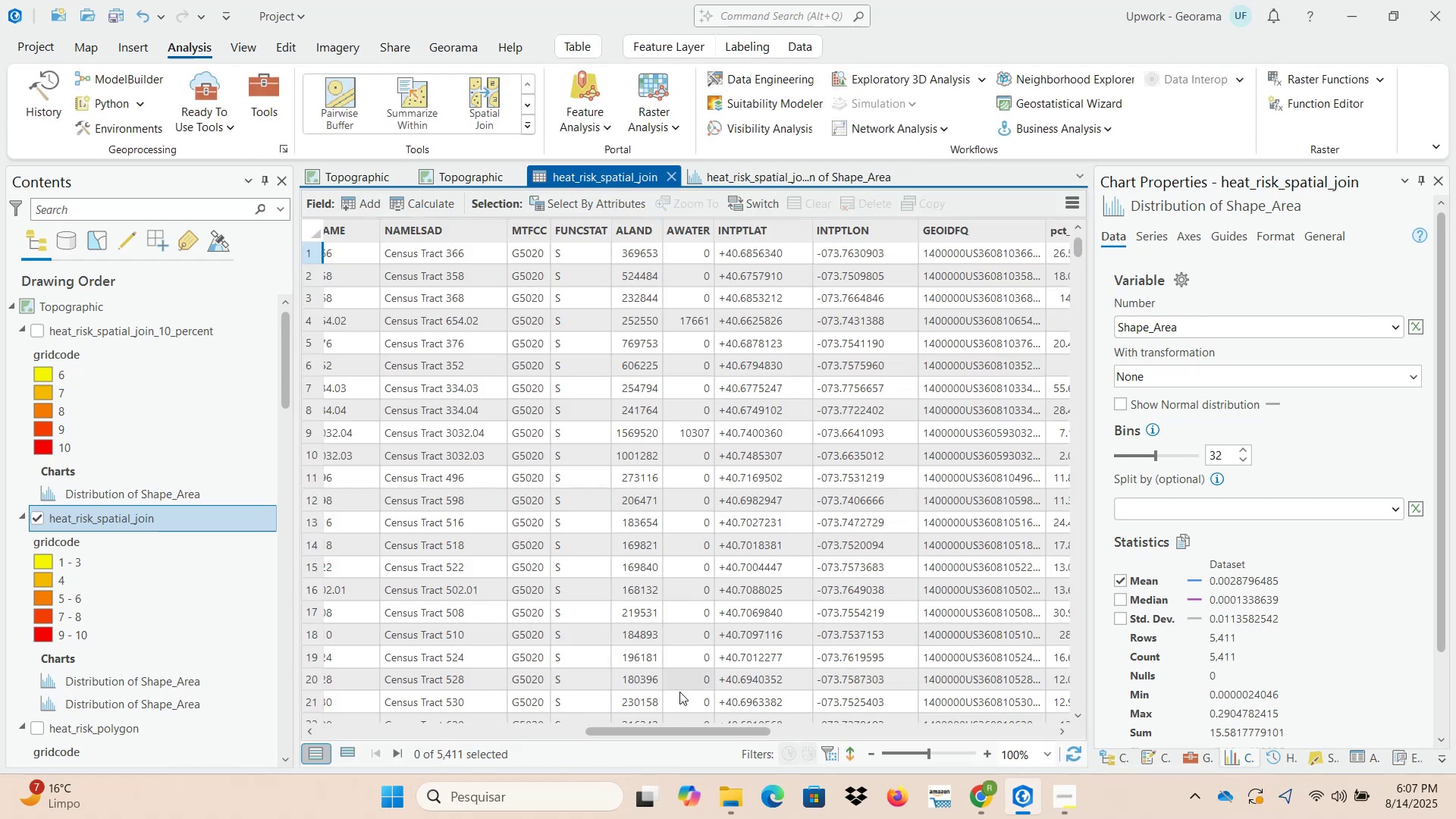 
left_click_drag(start_coordinate=[676, 731], to_coordinate=[1025, 731])
 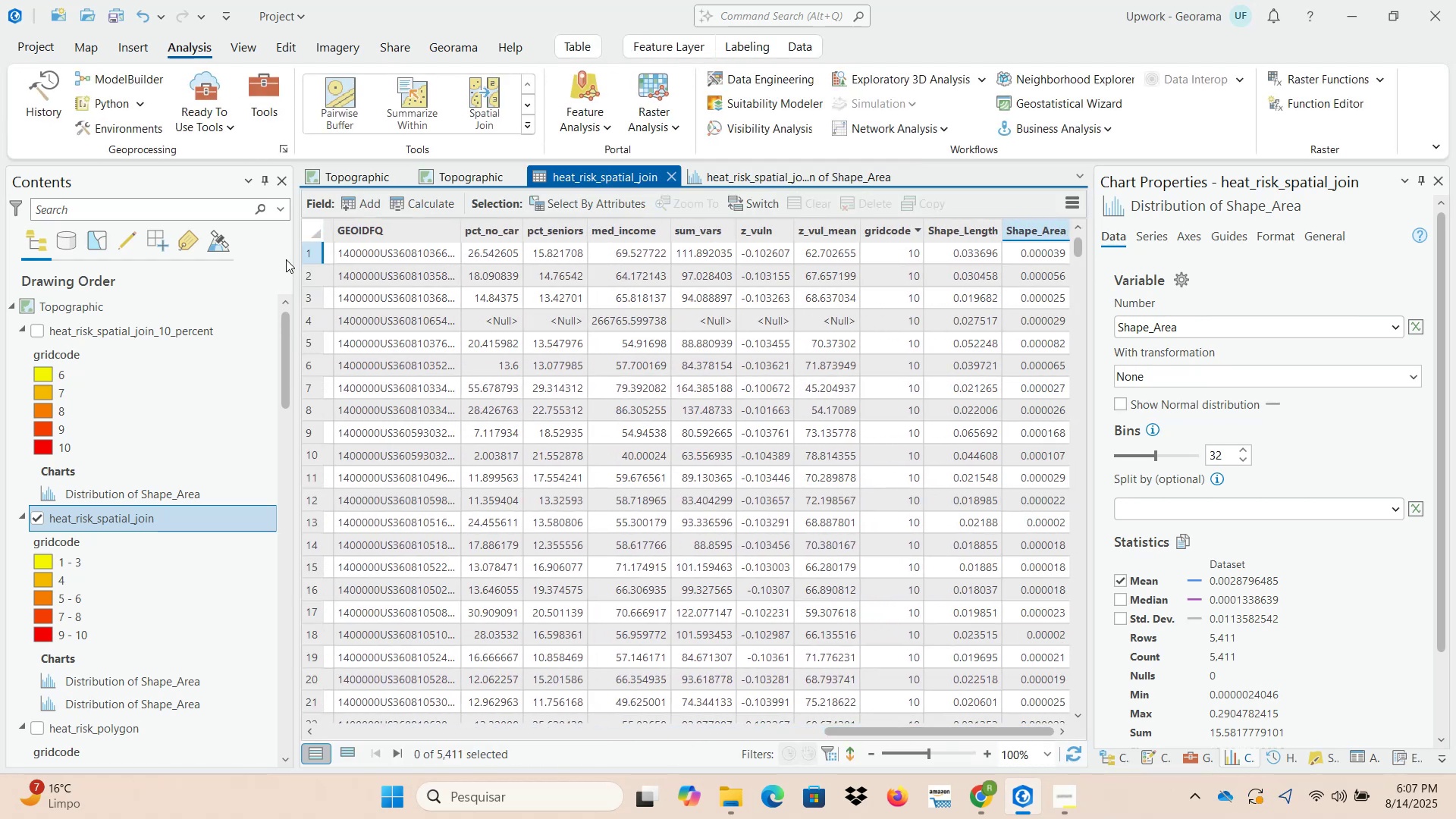 
left_click([317, 259])
 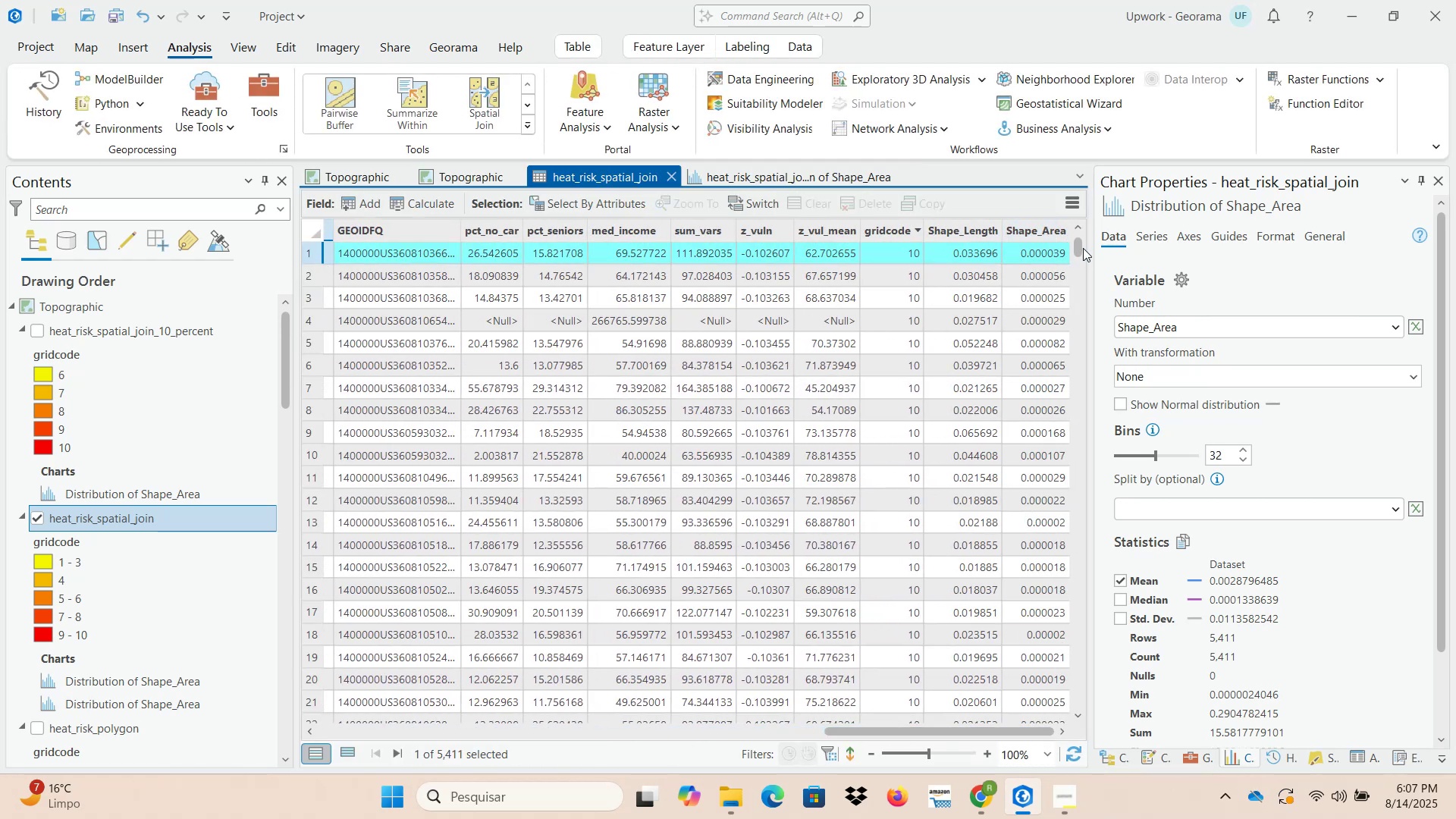 
left_click_drag(start_coordinate=[1079, 246], to_coordinate=[1081, 565])
 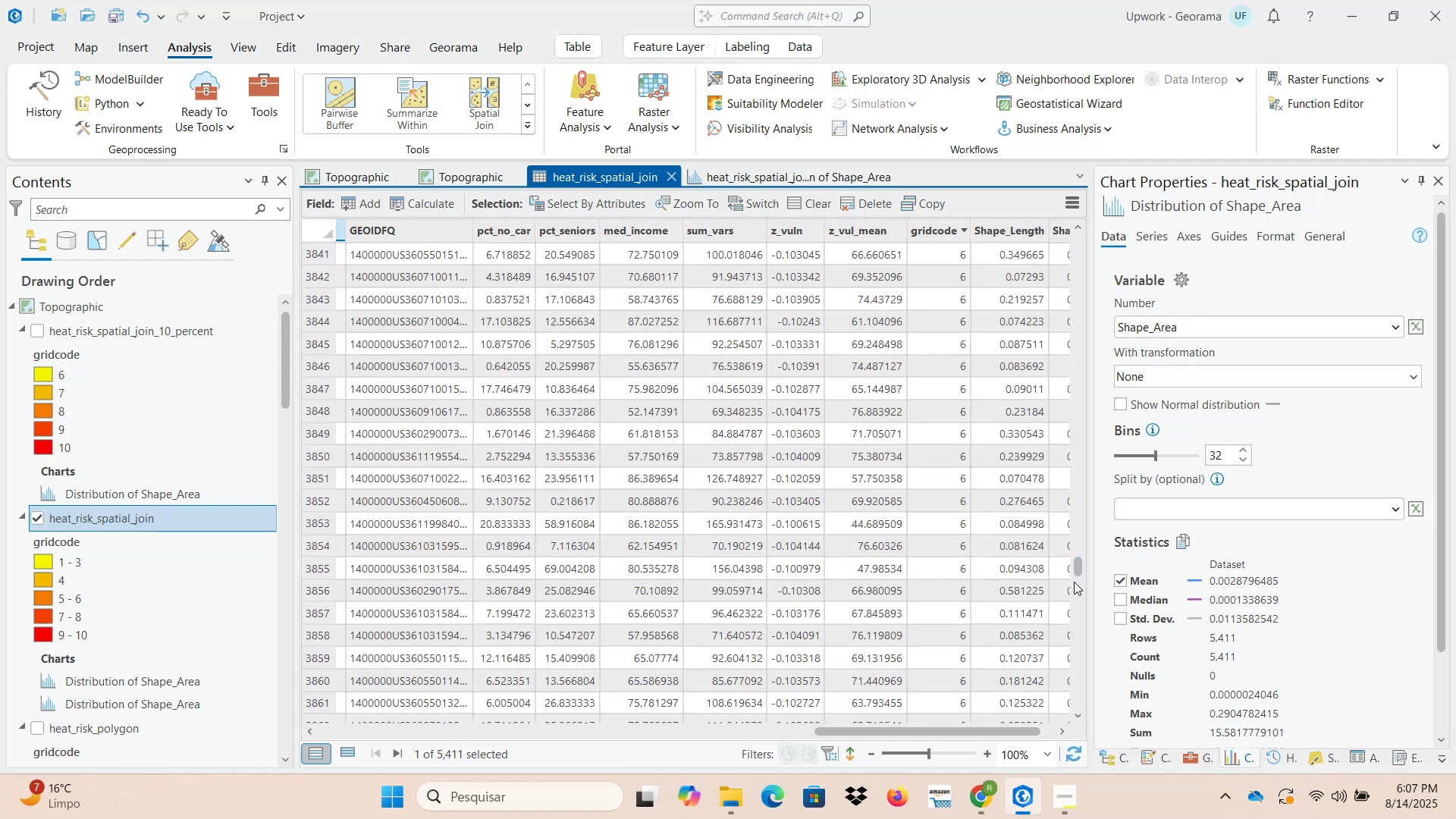 
left_click_drag(start_coordinate=[1078, 570], to_coordinate=[1081, 589])
 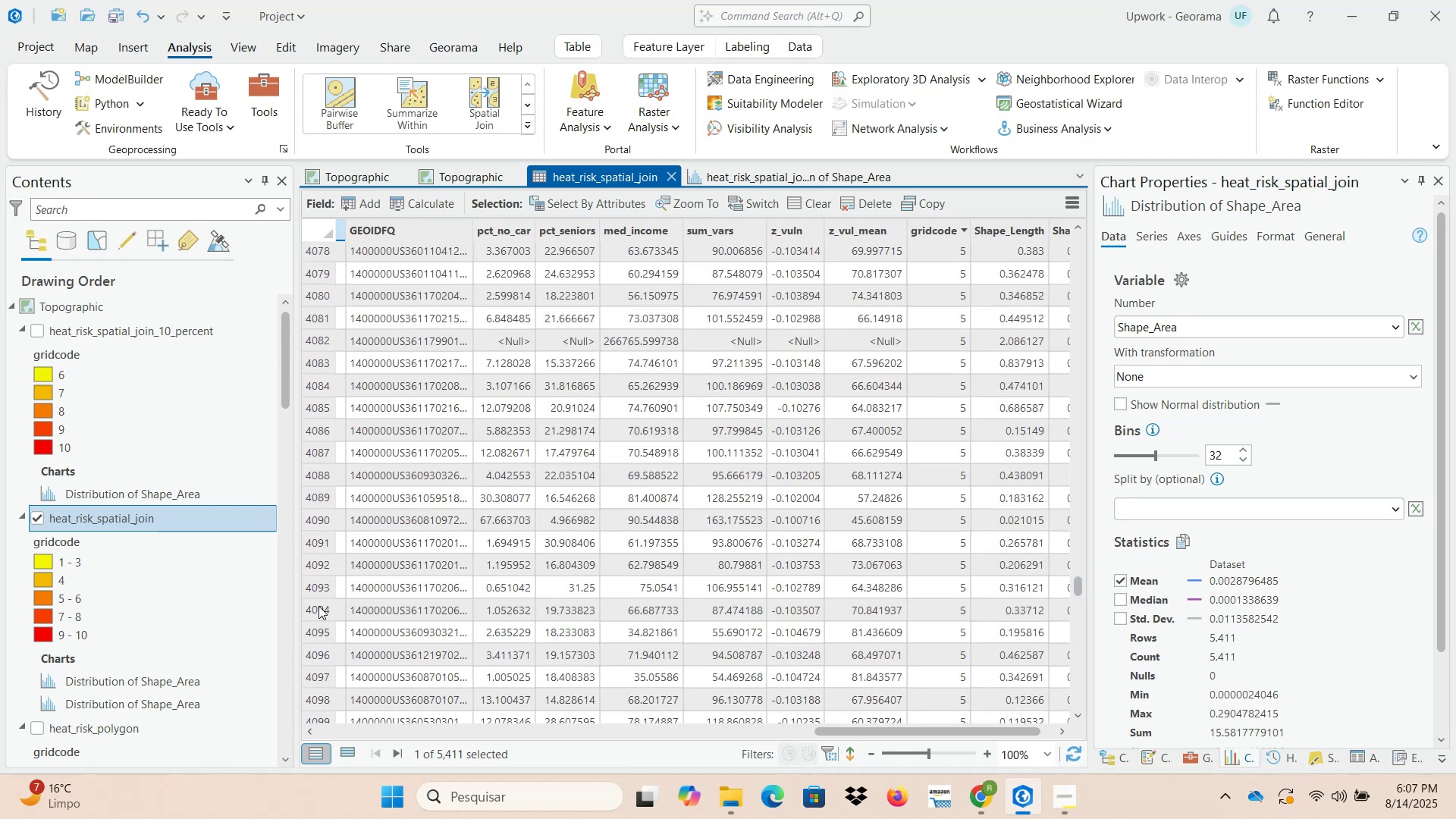 
scroll: coordinate [314, 341], scroll_direction: up, amount: 6.0
 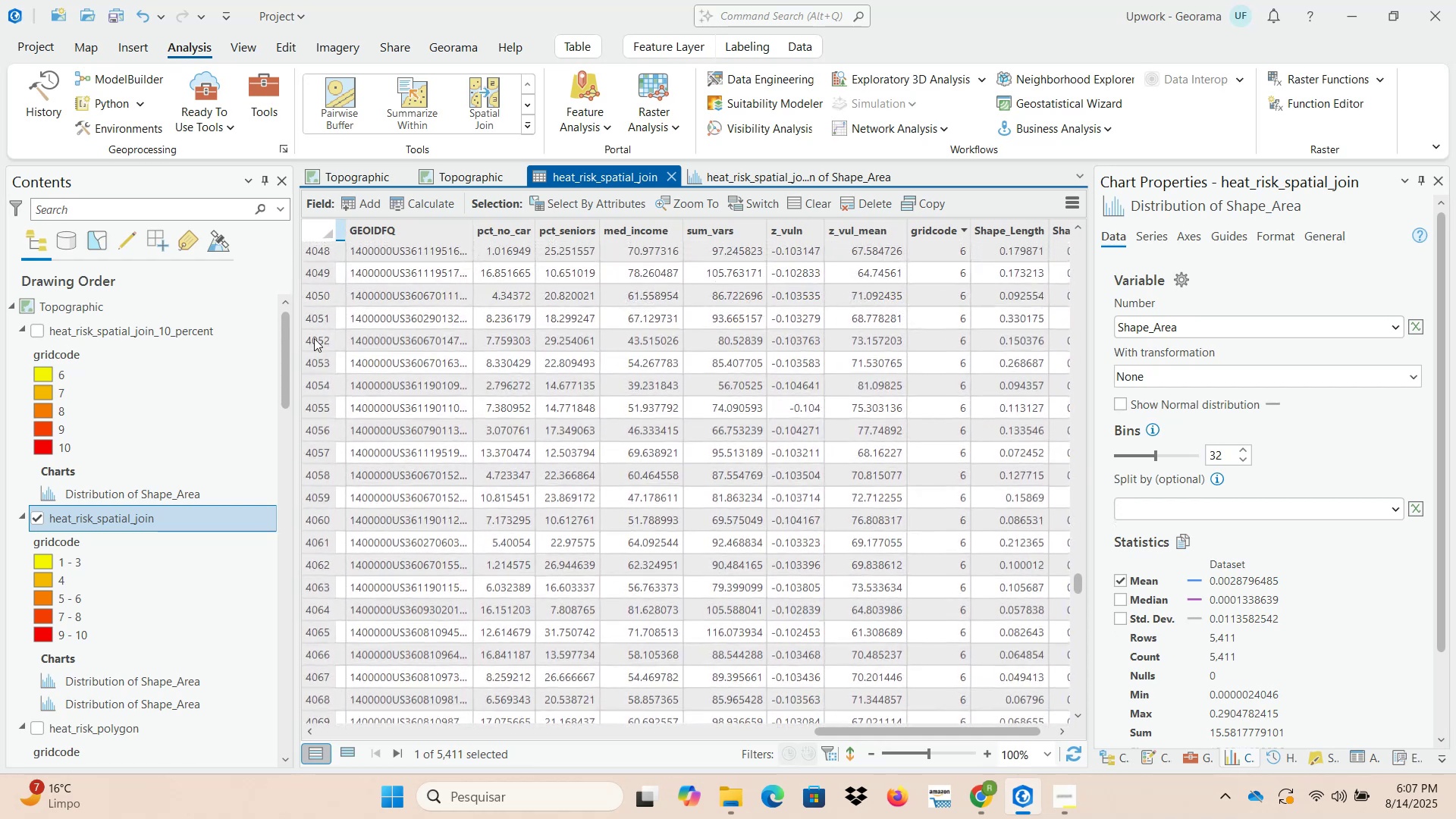 
hold_key(key=ShiftLeft, duration=0.92)
left_click([315, 306])
 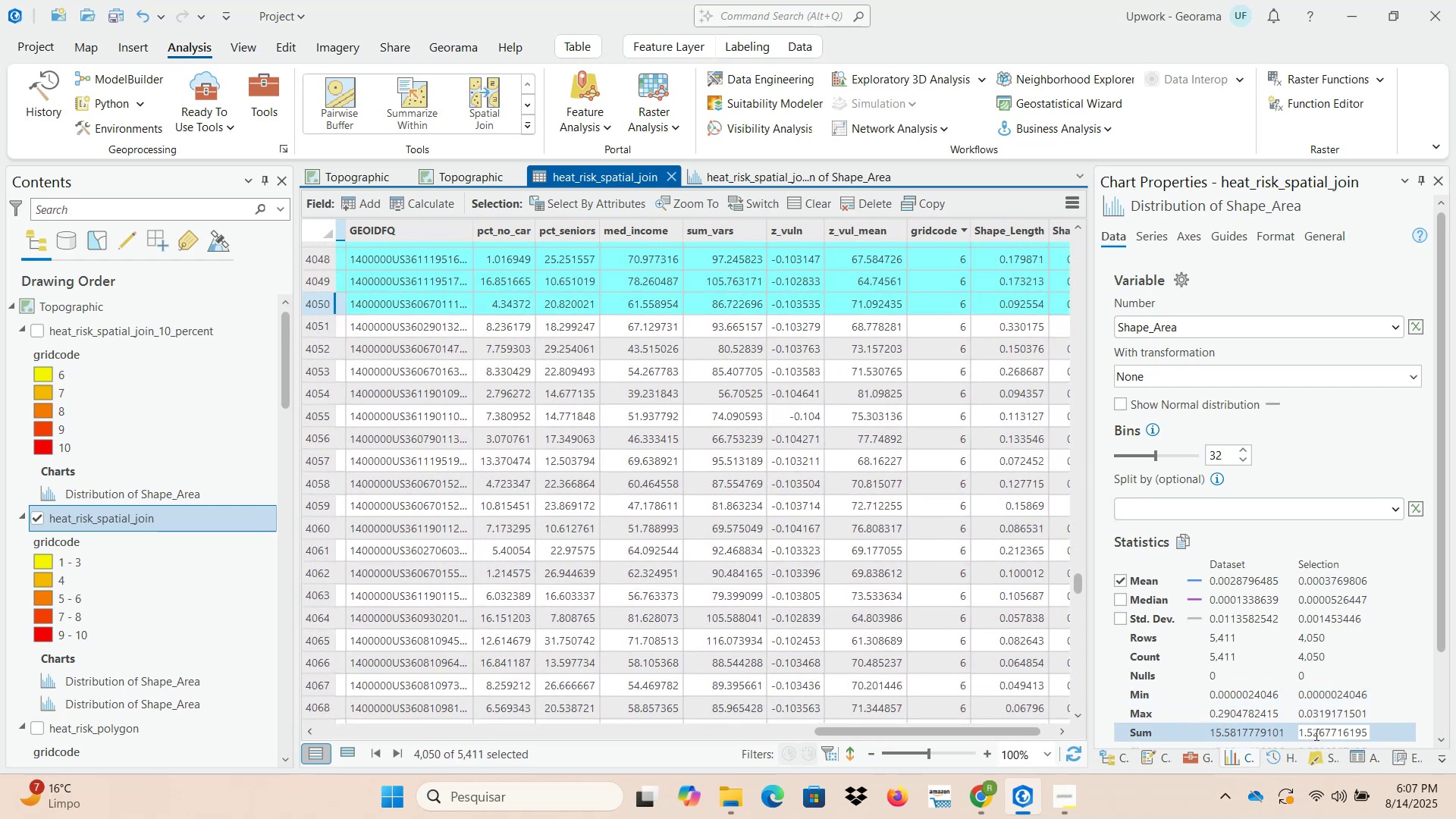 
wait(6.43)
 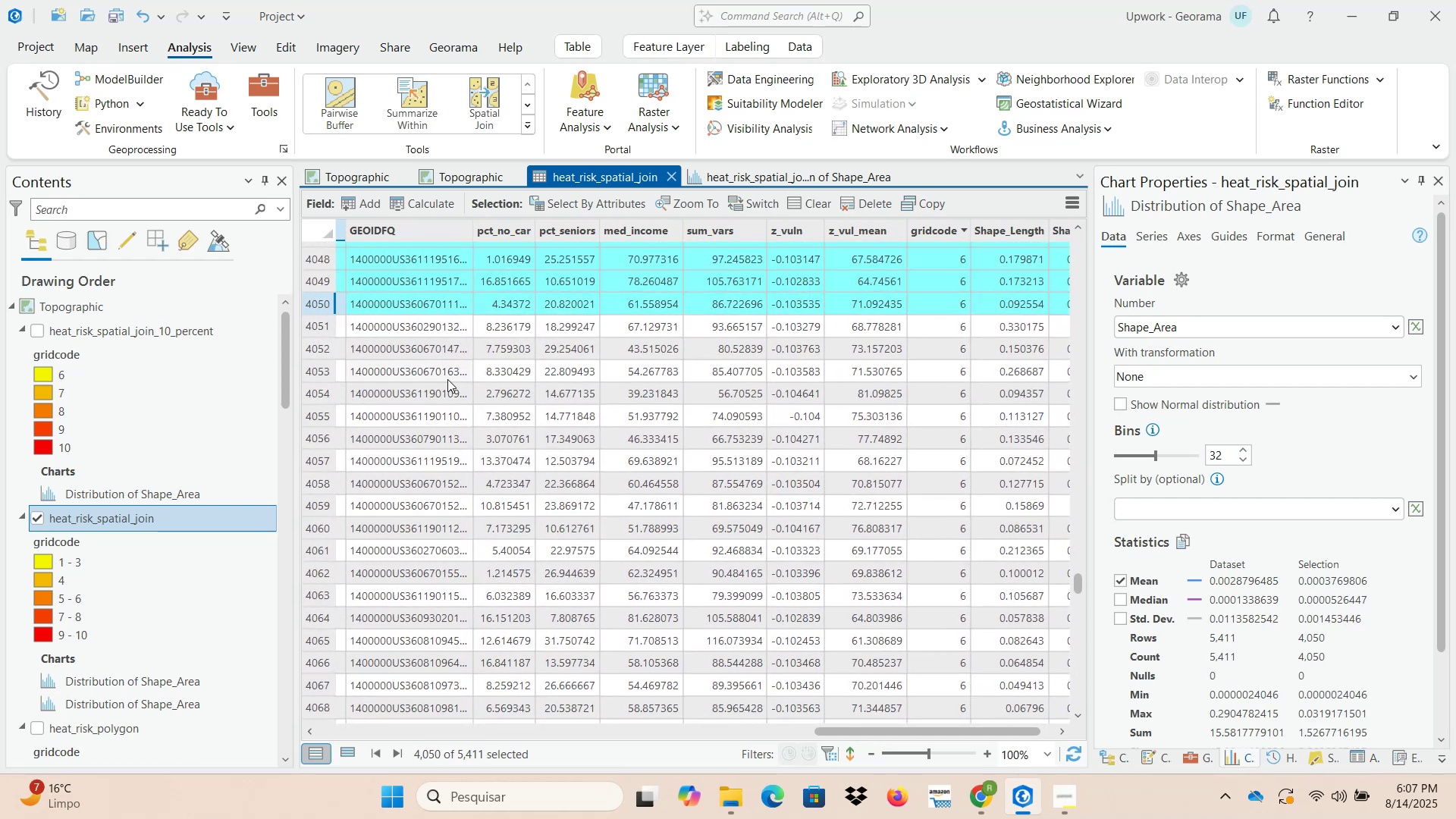 
left_click_drag(start_coordinate=[1081, 582], to_coordinate=[1074, 231])
 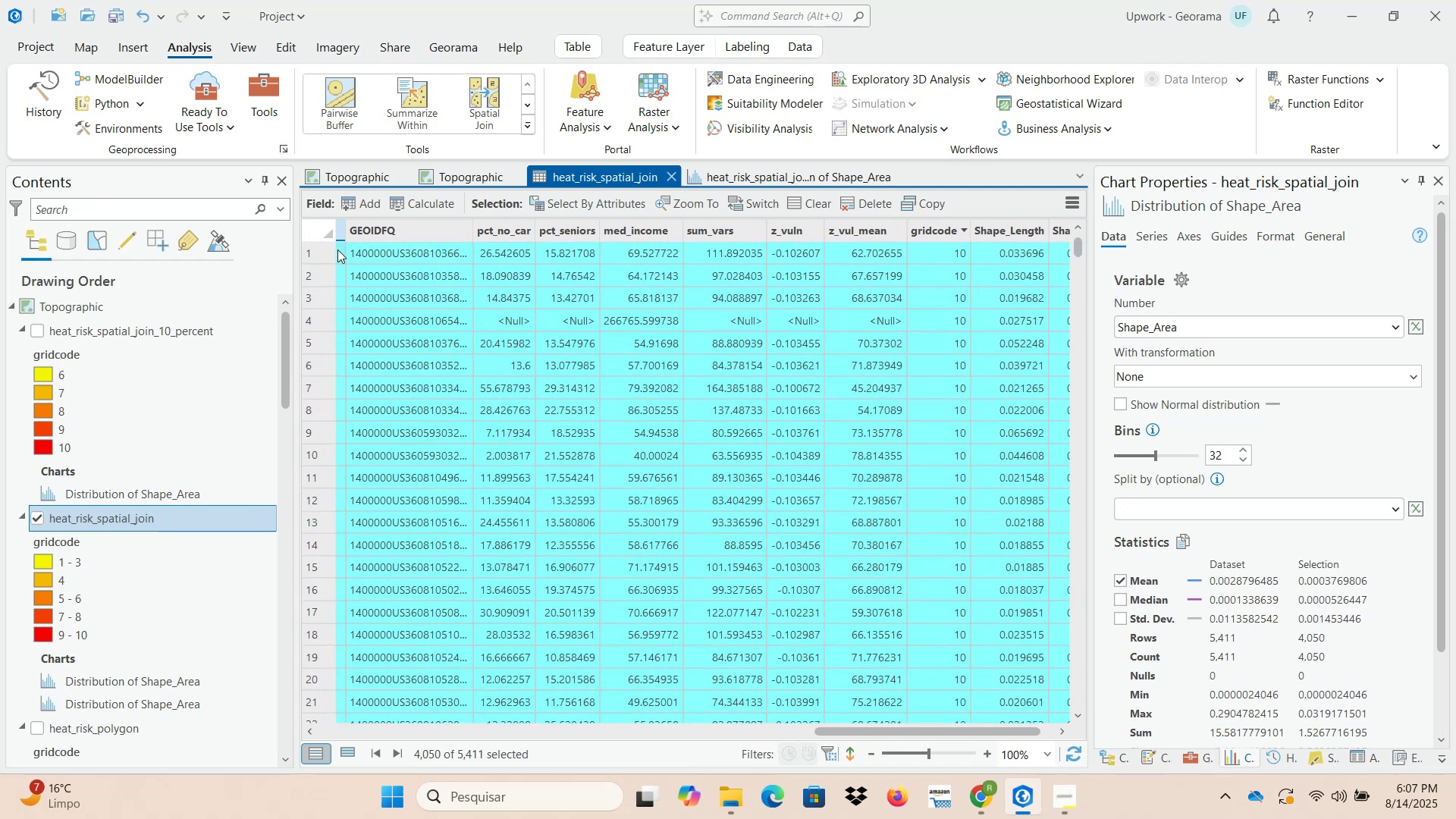 
left_click([316, 254])
 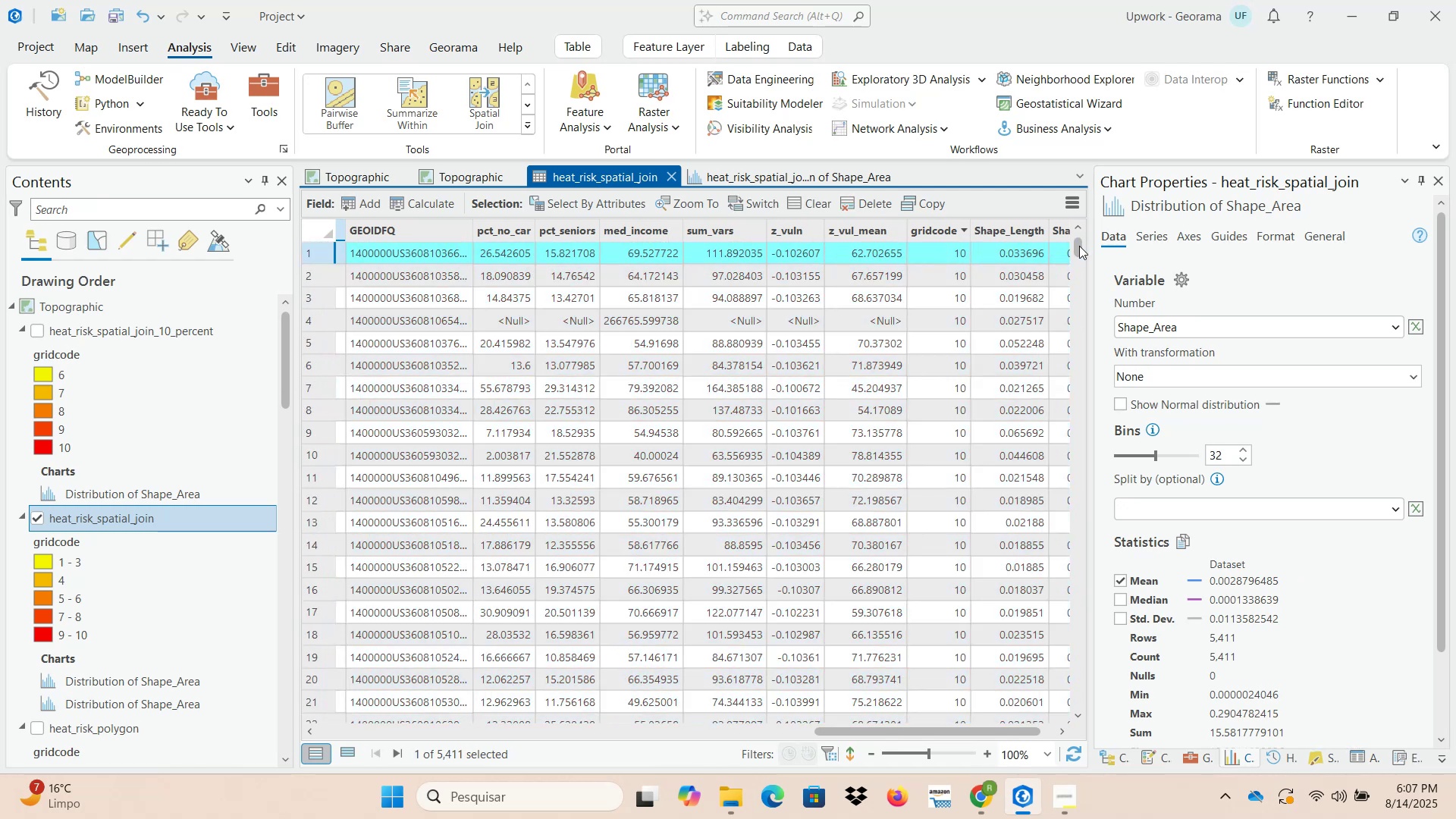 
left_click_drag(start_coordinate=[1079, 247], to_coordinate=[1084, 278])
 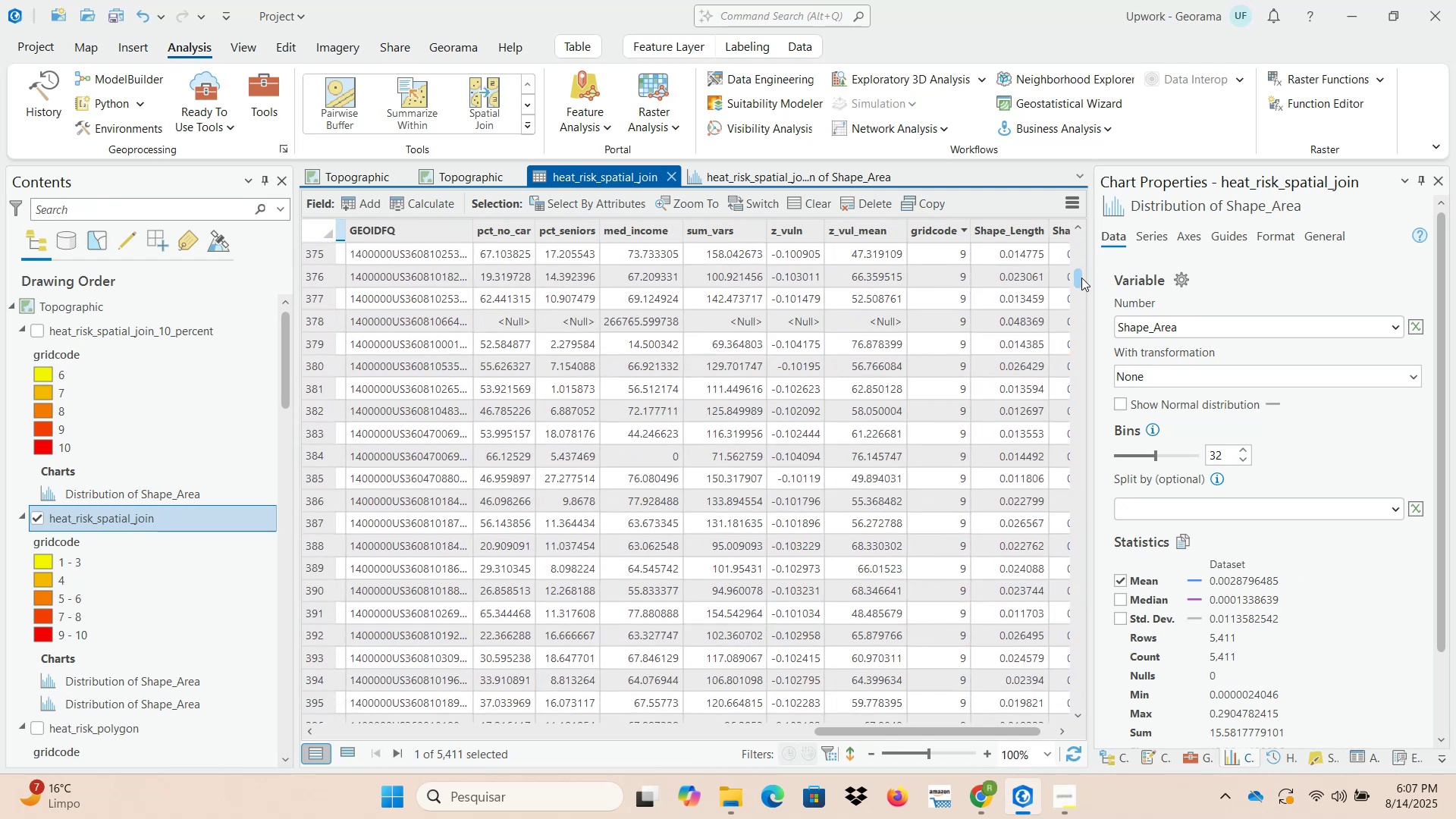 
left_click_drag(start_coordinate=[1081, 278], to_coordinate=[1084, 588])
 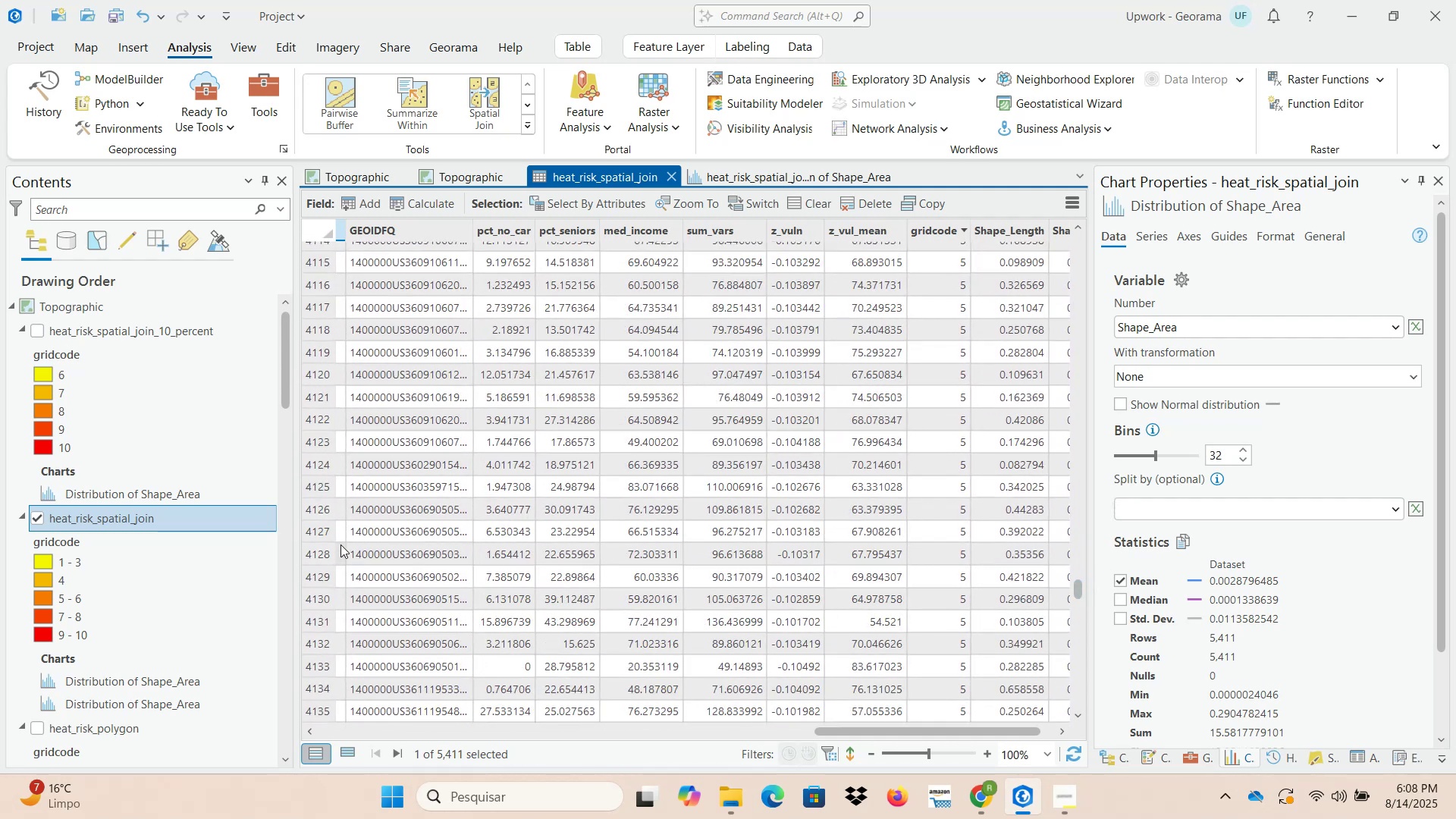 
scroll: coordinate [328, 561], scroll_direction: down, amount: 1.0
 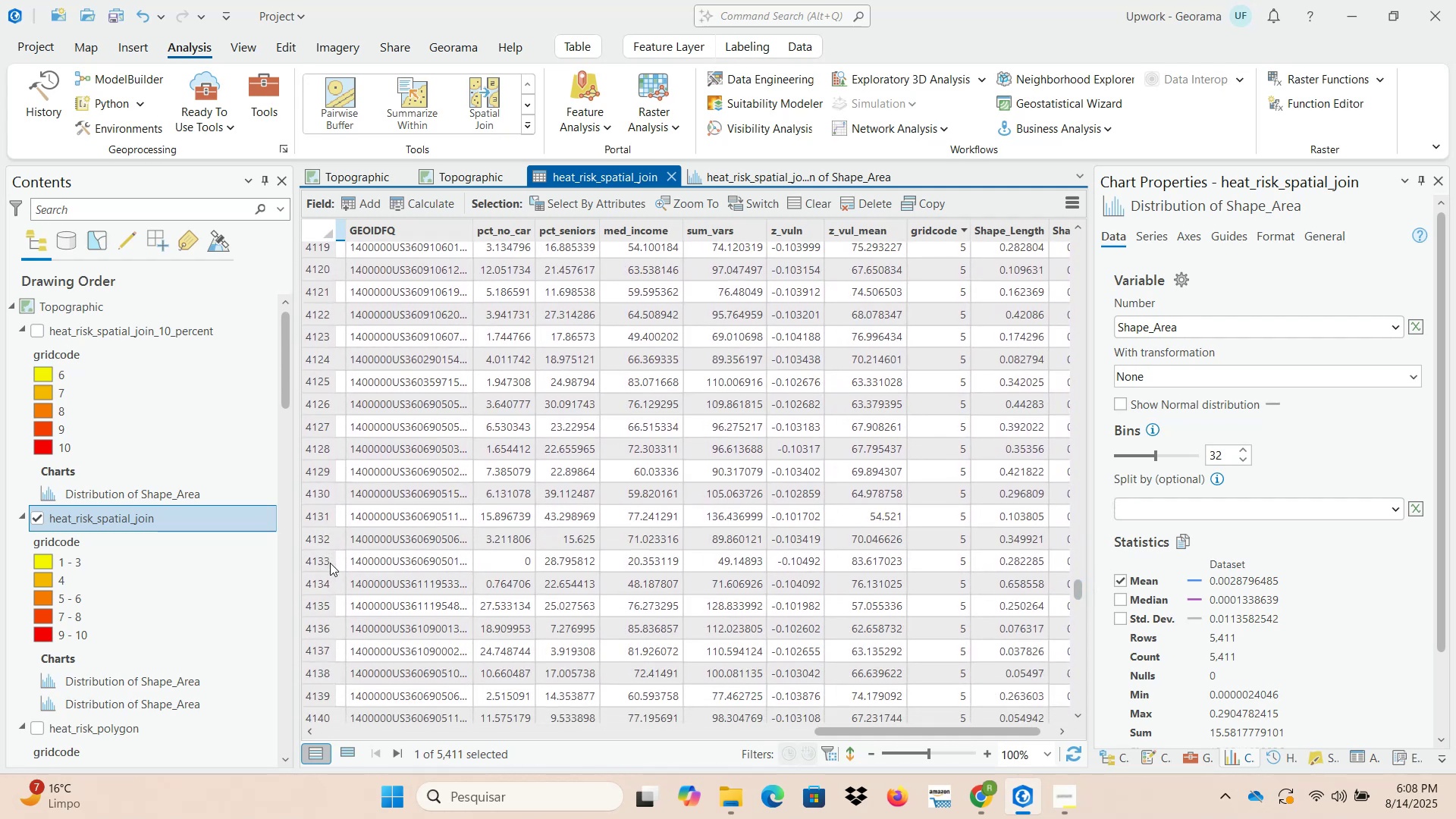 
scroll: coordinate [330, 563], scroll_direction: up, amount: 2.0
 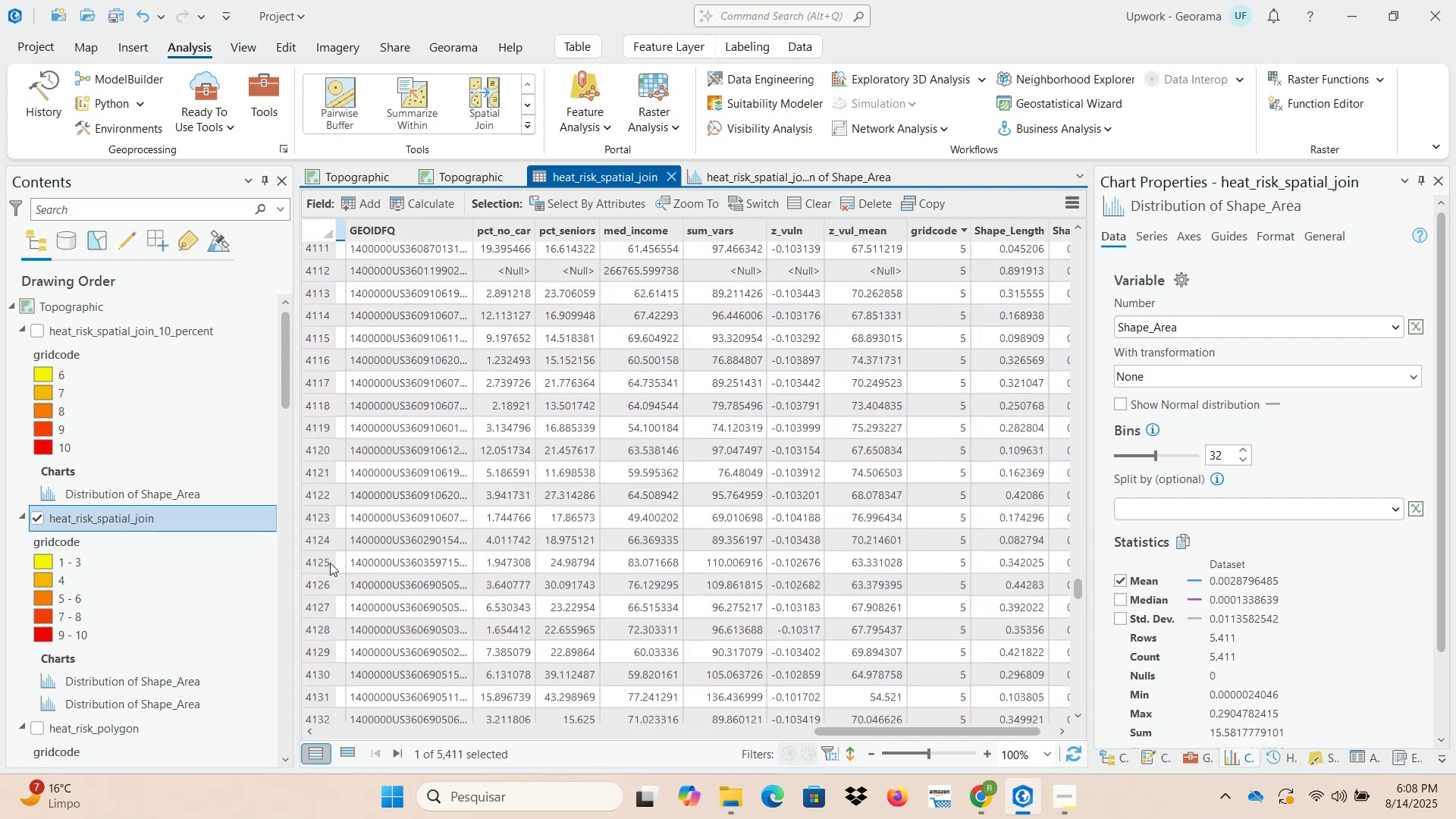 
scroll: coordinate [331, 576], scroll_direction: down, amount: 4.0
 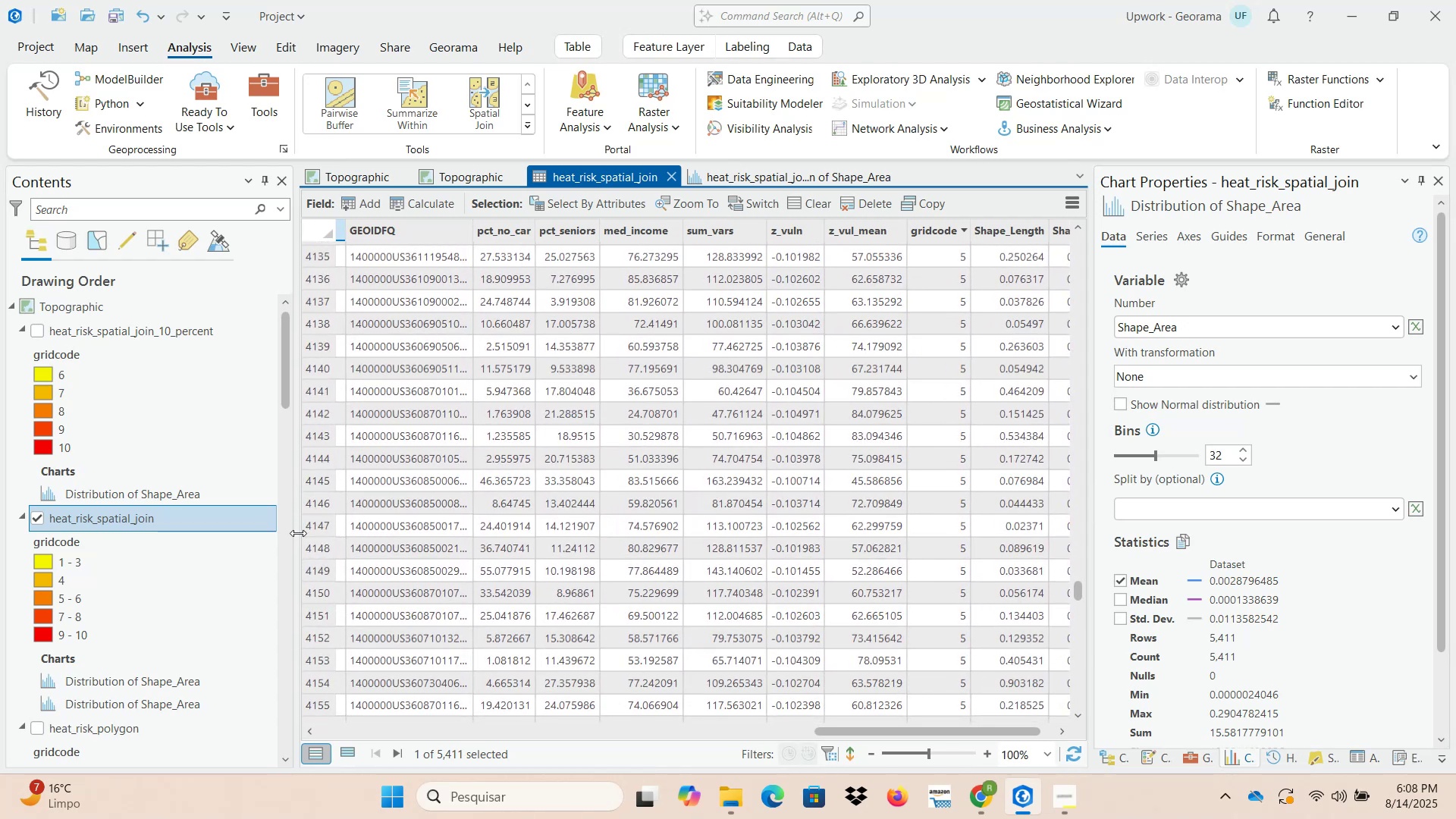 
hold_key(key=ShiftLeft, duration=0.91)
left_click([312, 595])
 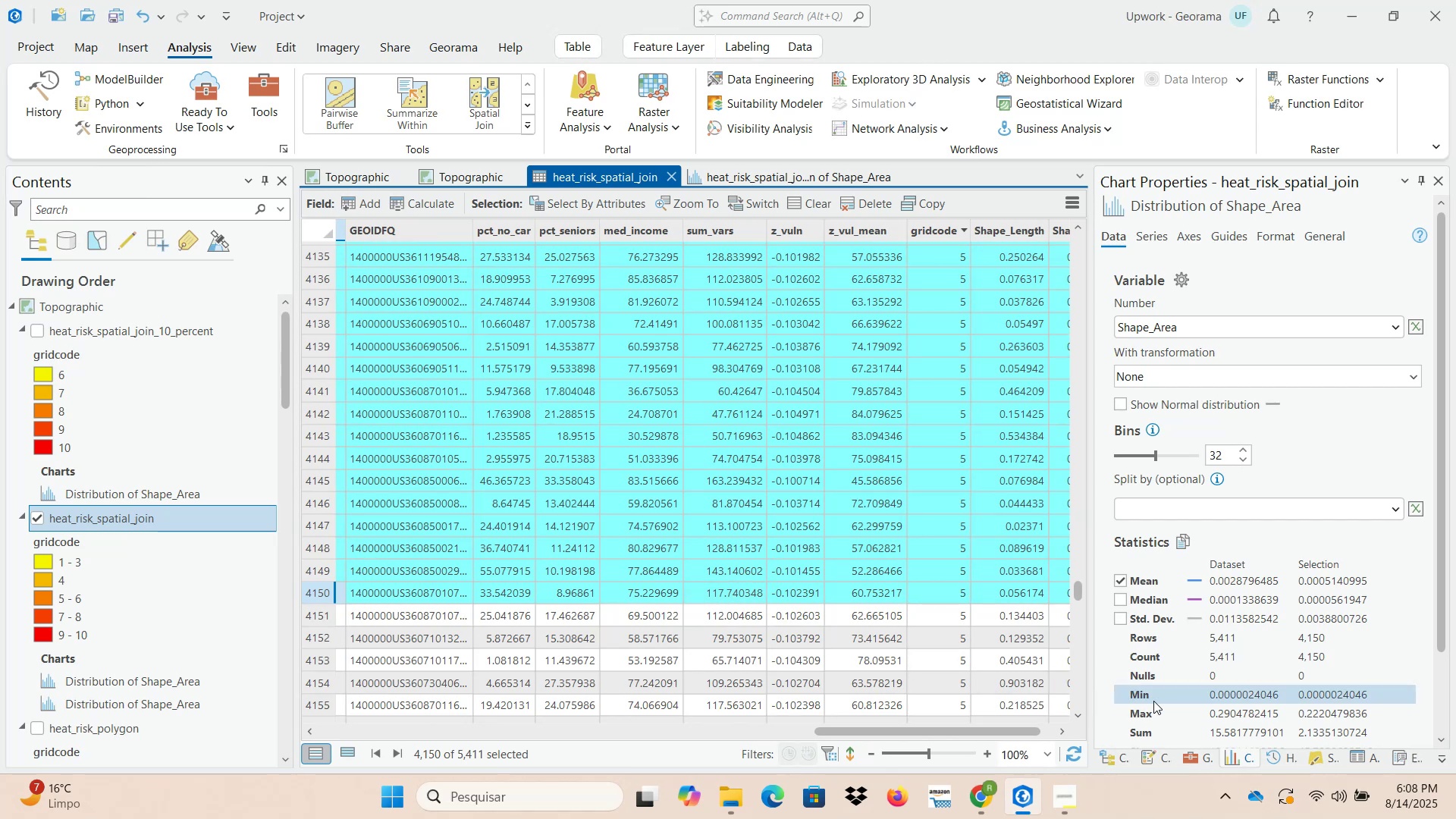 
wait(13.66)
 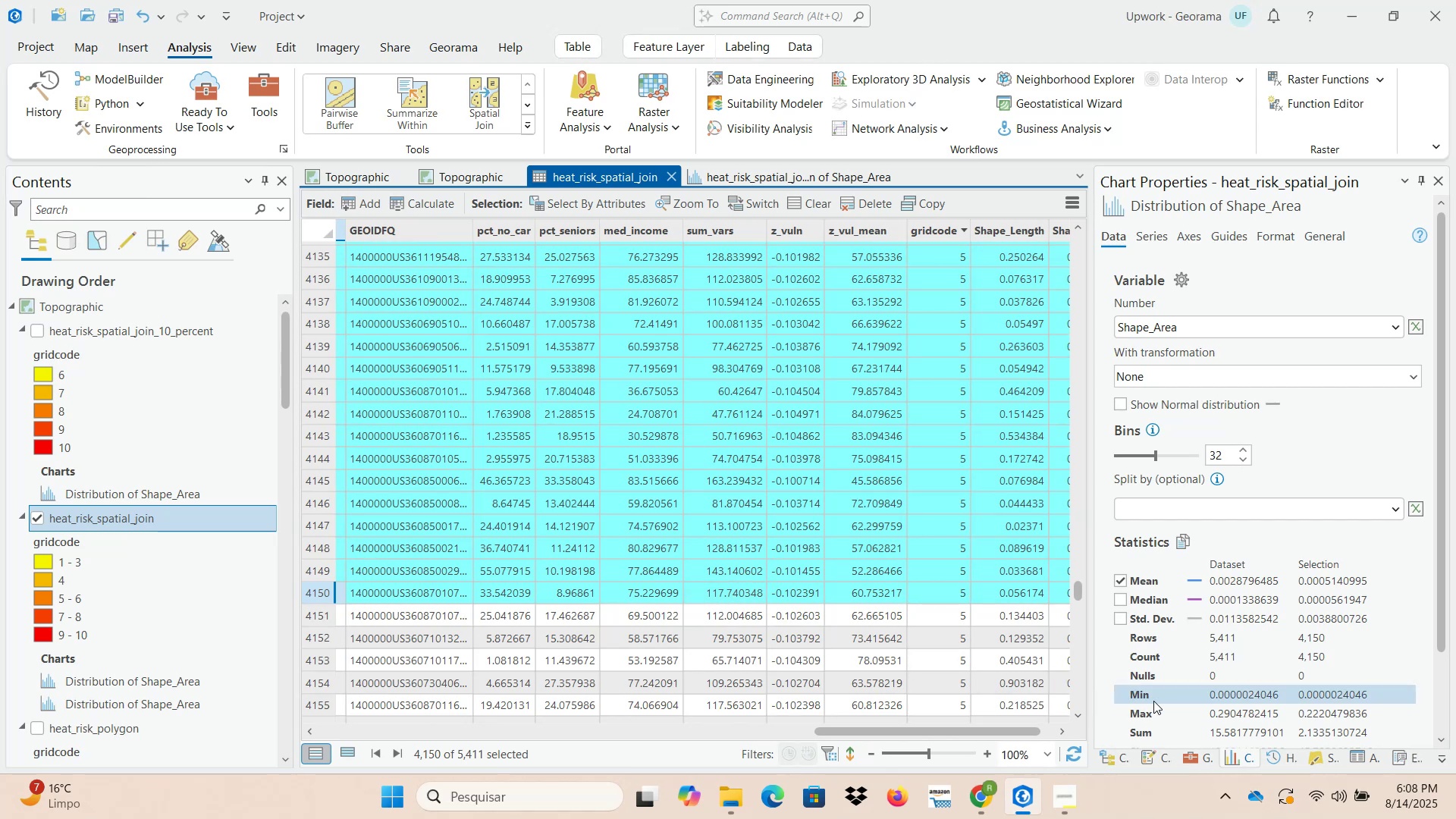 
left_click_drag(start_coordinate=[1082, 591], to_coordinate=[1084, 235])
 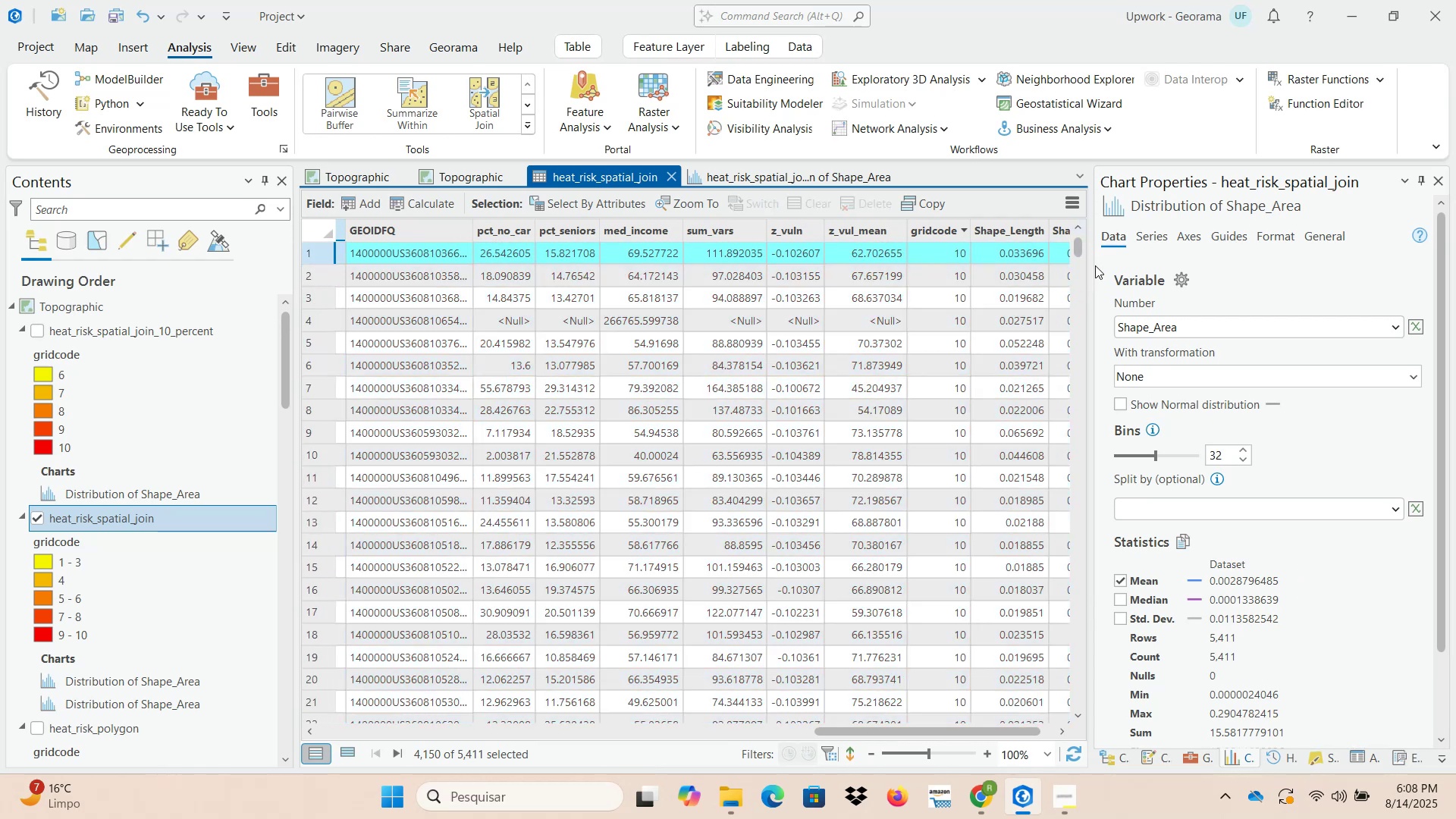 
left_click_drag(start_coordinate=[1080, 246], to_coordinate=[1080, 583])
 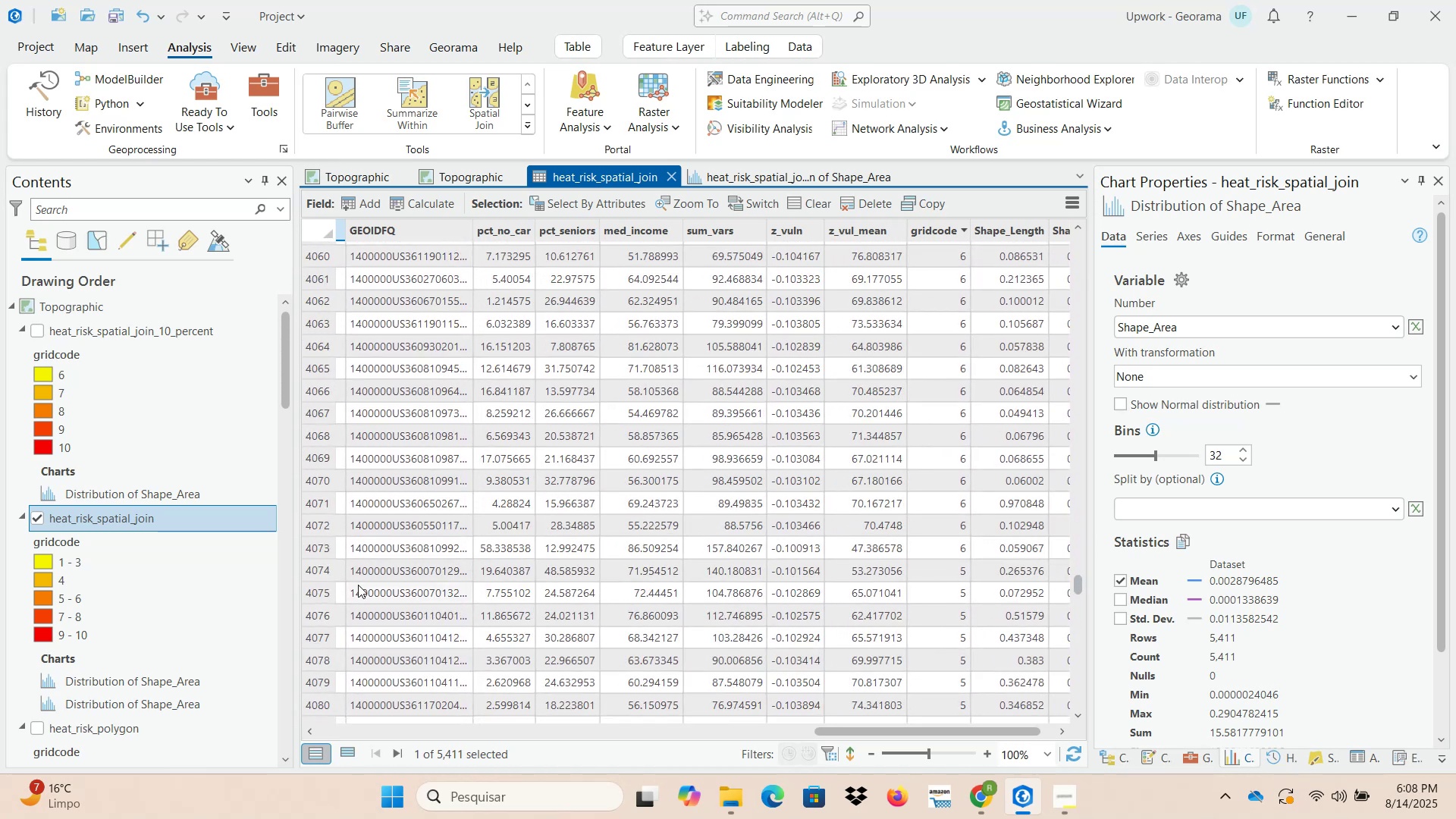 
hold_key(key=ShiftLeft, duration=1.31)
left_click([313, 594])
 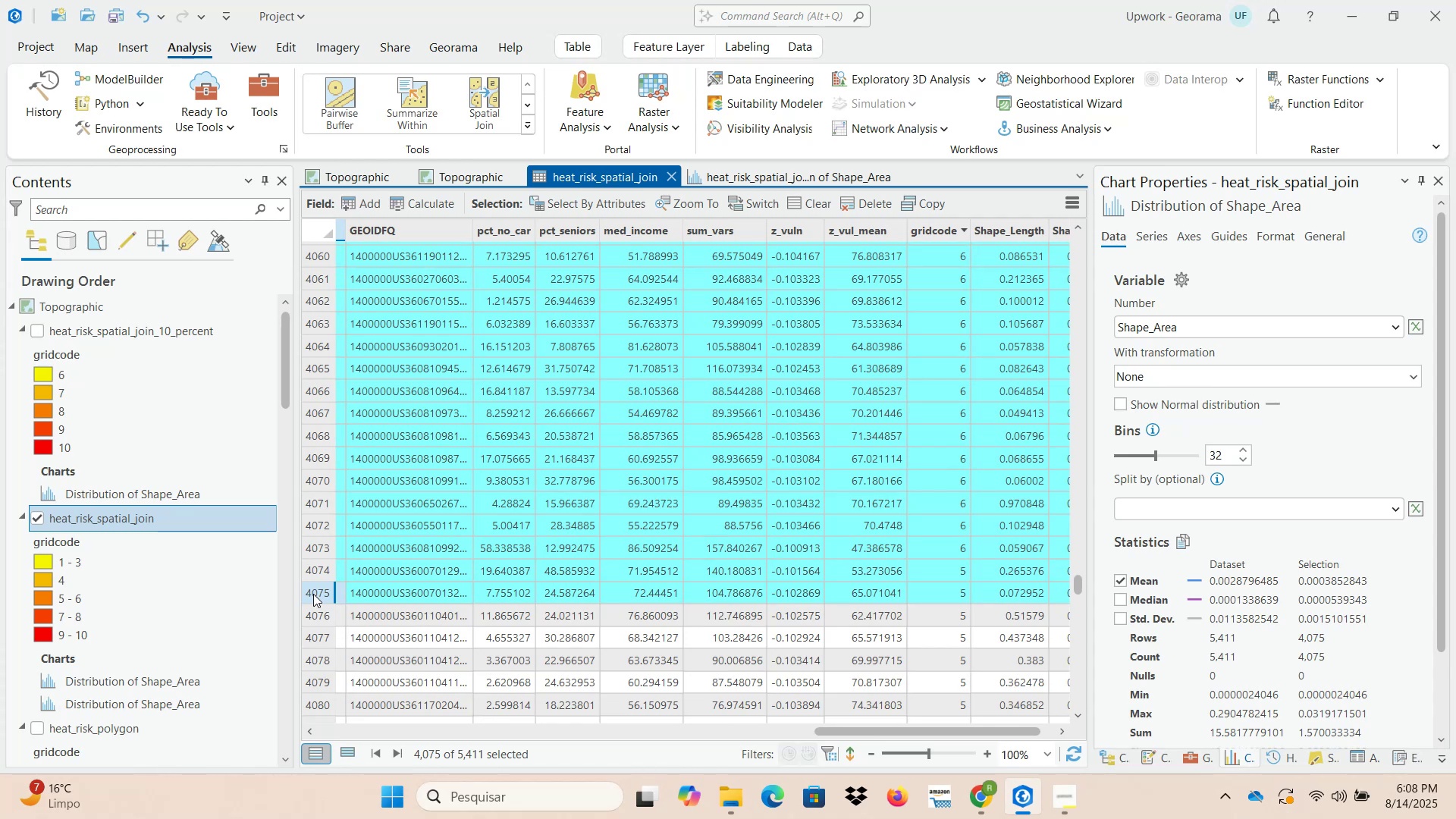 
wait(10.06)
 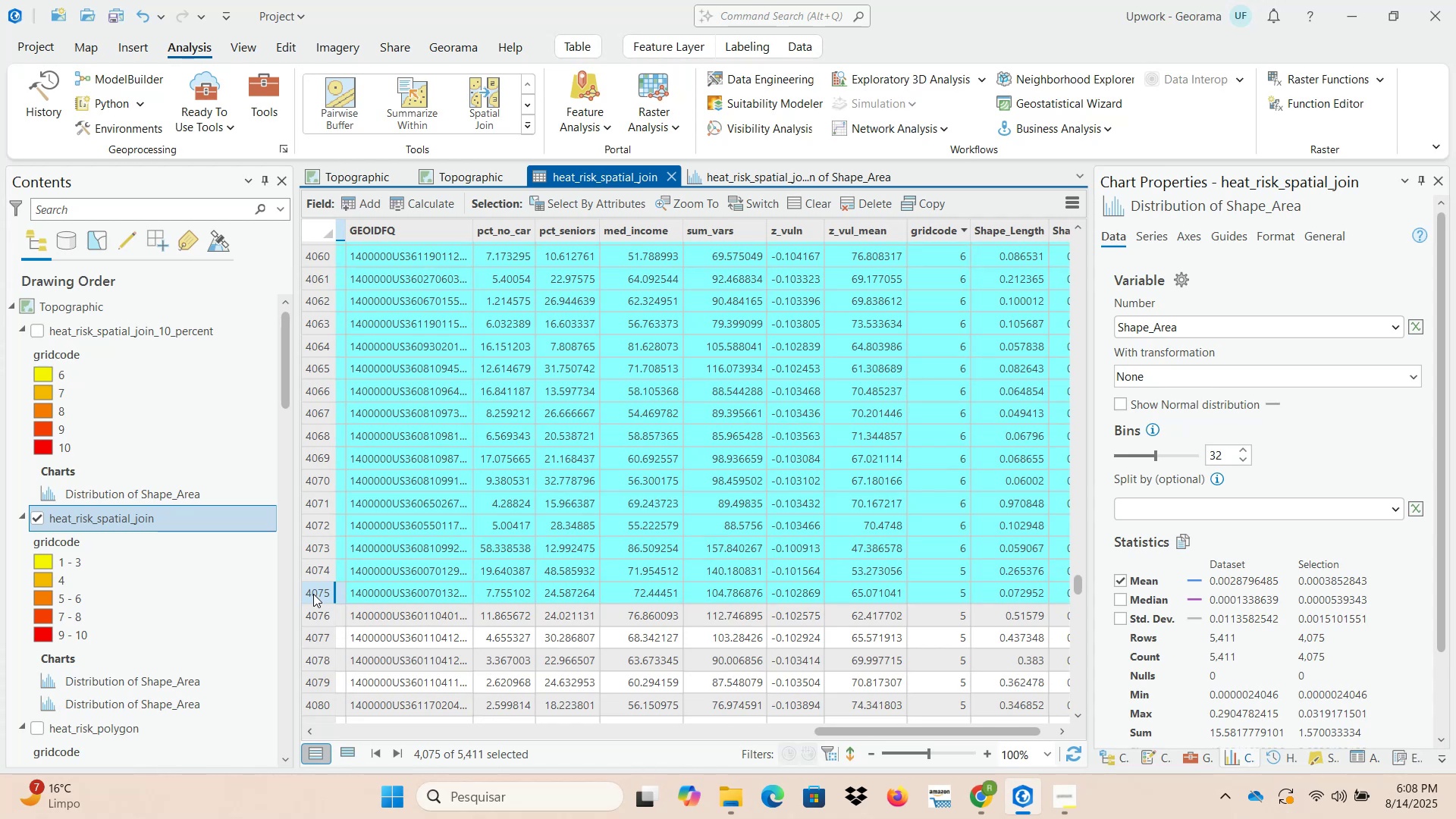 
left_click_drag(start_coordinate=[1081, 580], to_coordinate=[1081, 234])
 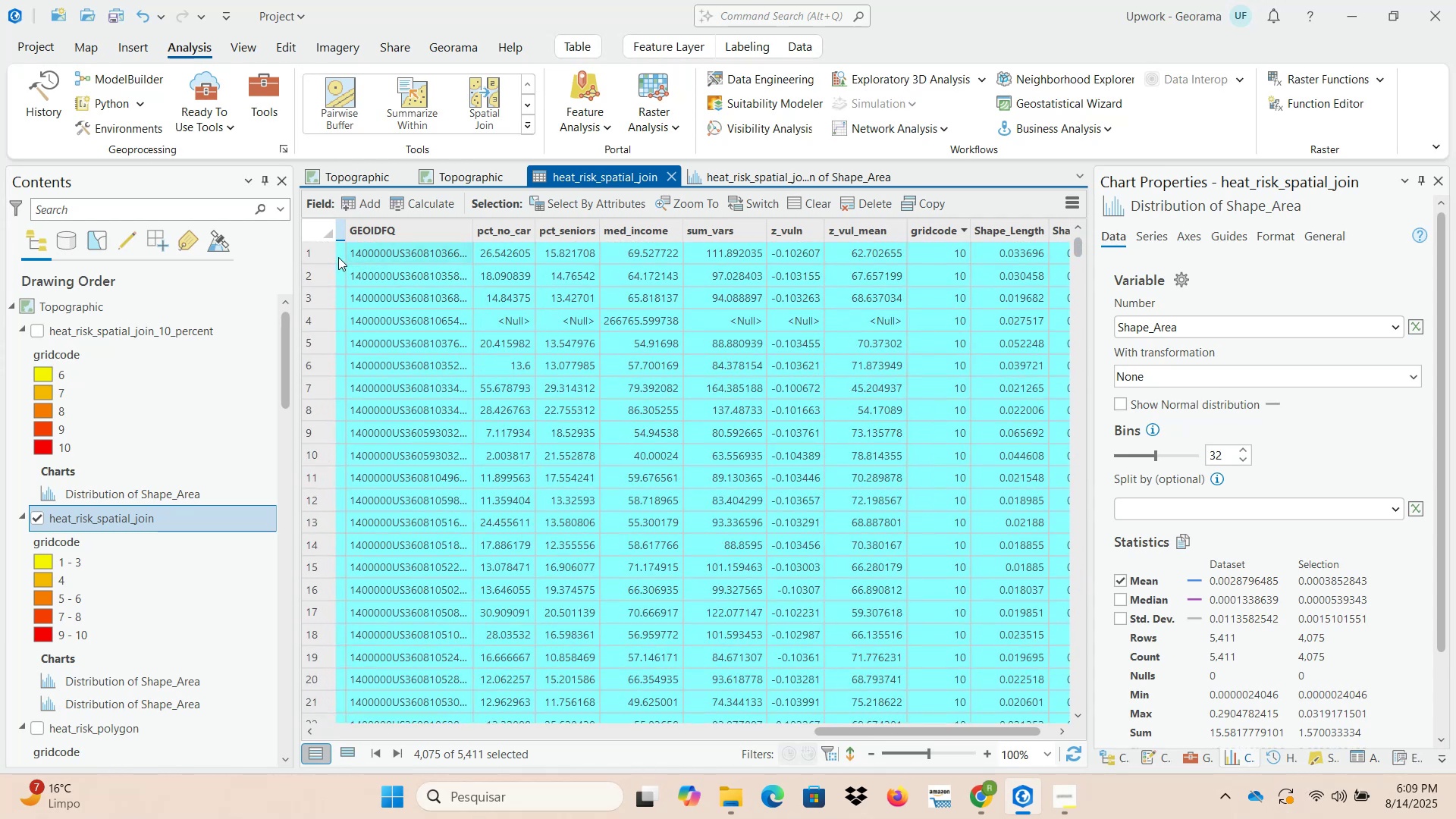 
left_click([320, 251])
 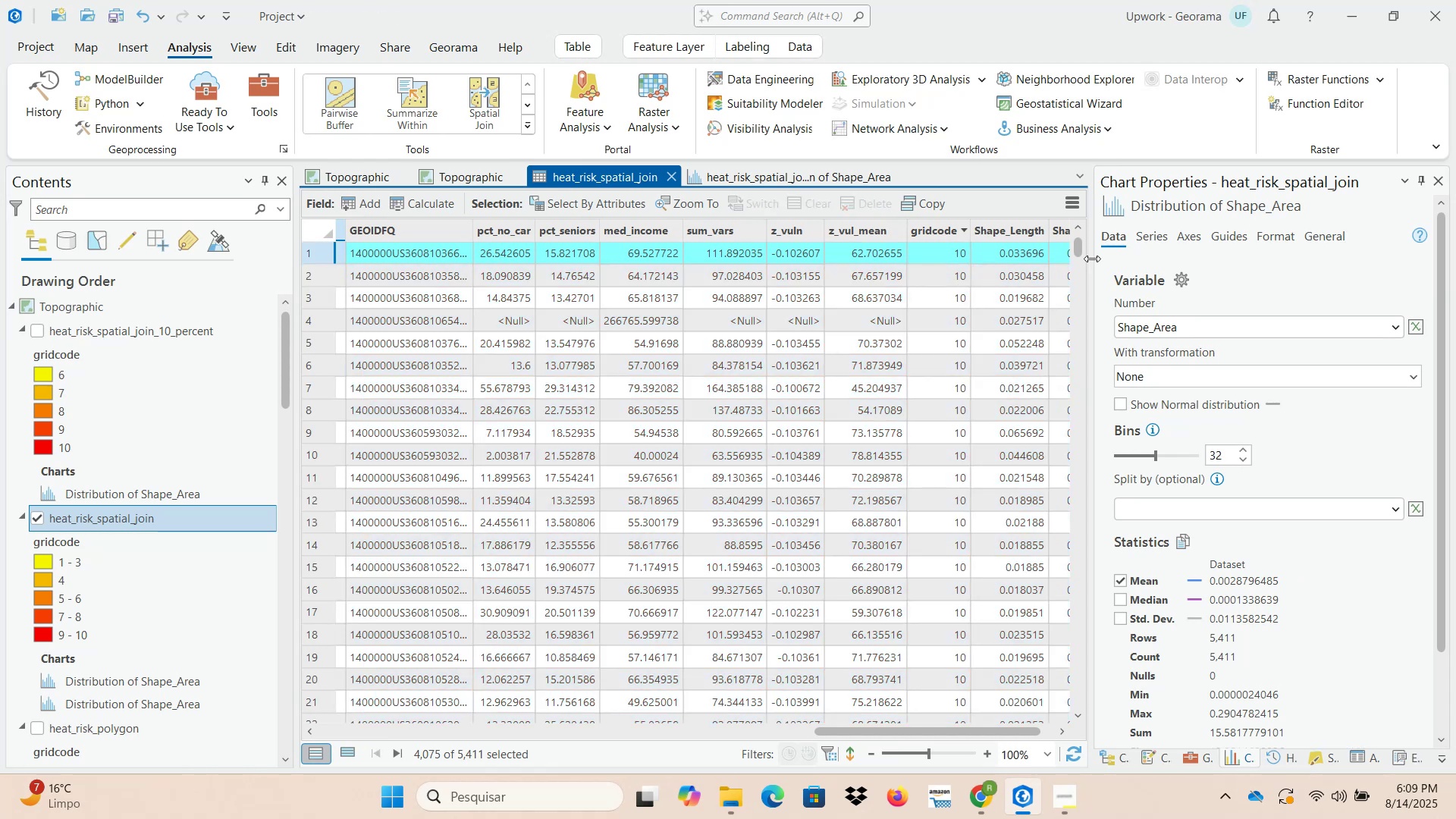 
left_click_drag(start_coordinate=[1078, 249], to_coordinate=[1086, 585])
 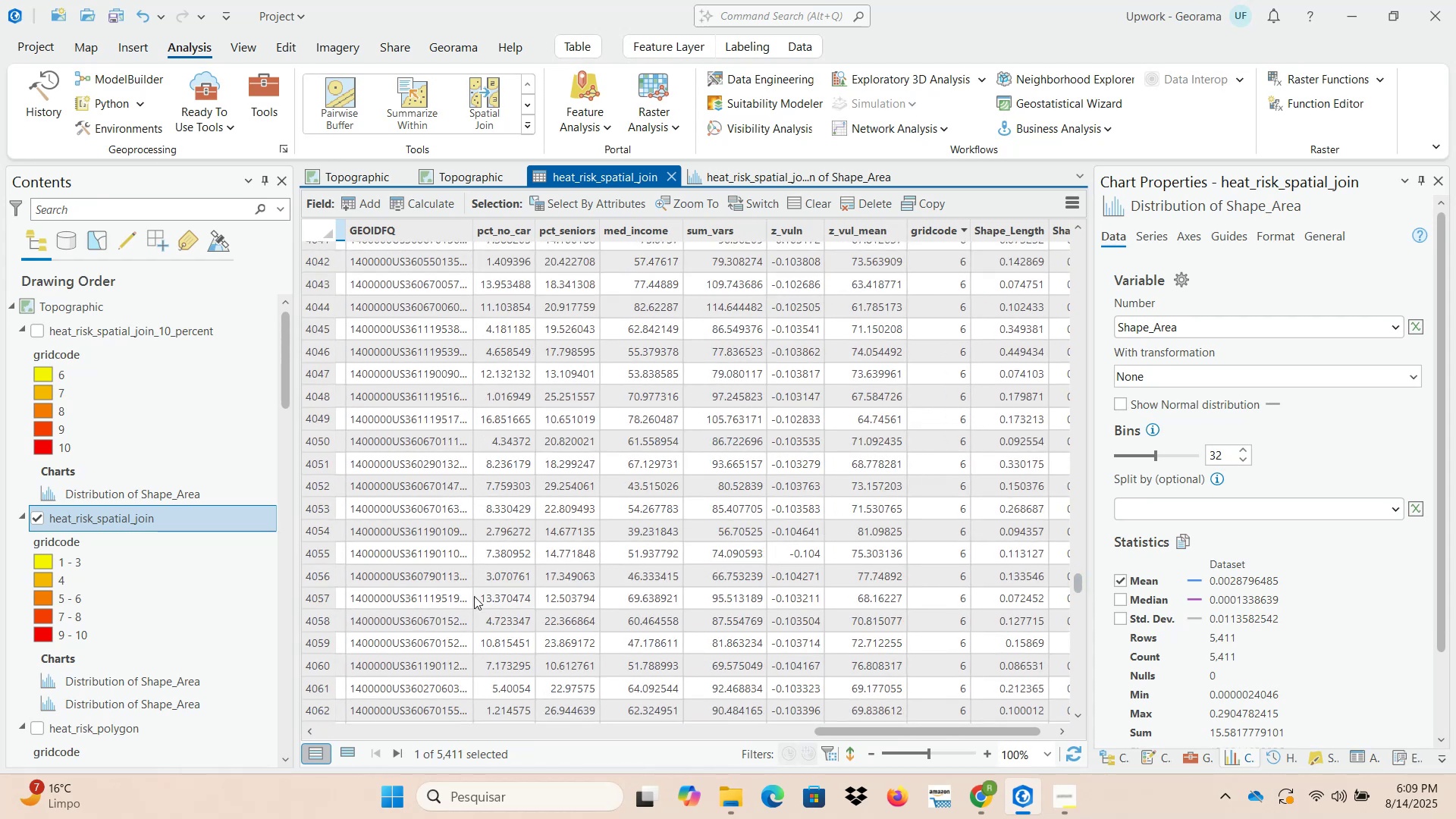 
hold_key(key=ShiftLeft, duration=0.77)
left_click([315, 664])
 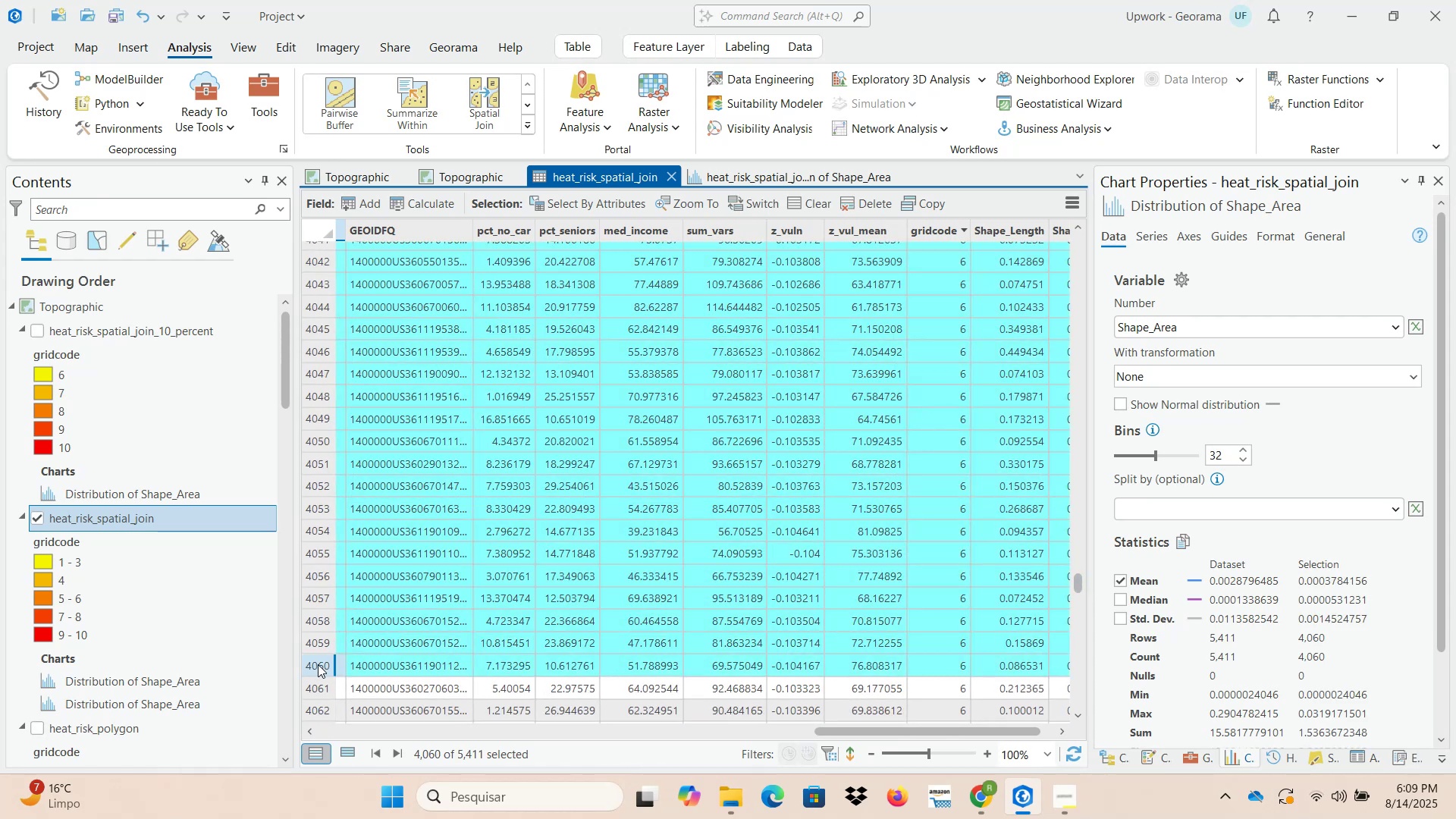 
wait(8.83)
 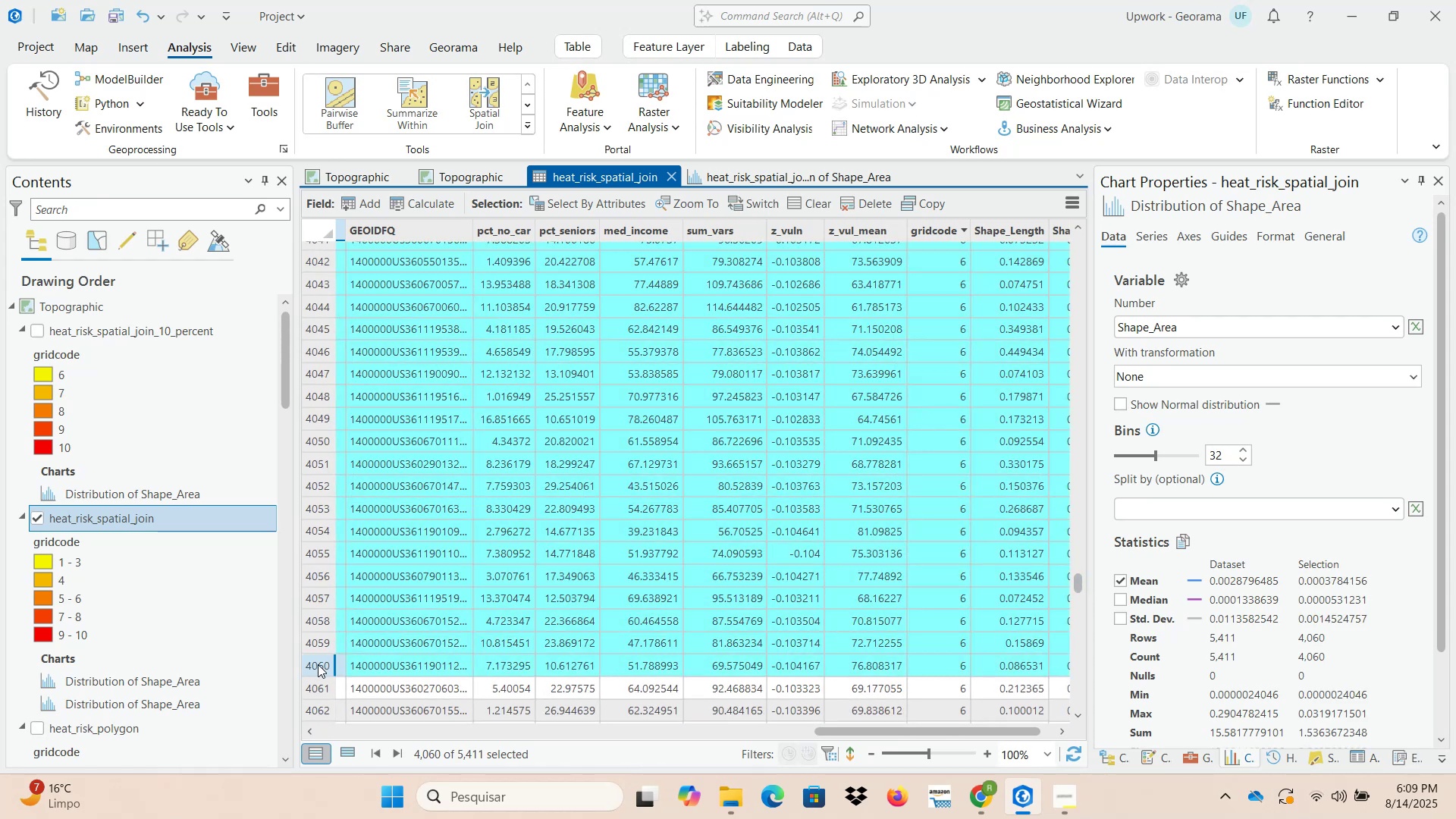 
left_click_drag(start_coordinate=[1079, 580], to_coordinate=[1081, 224])
 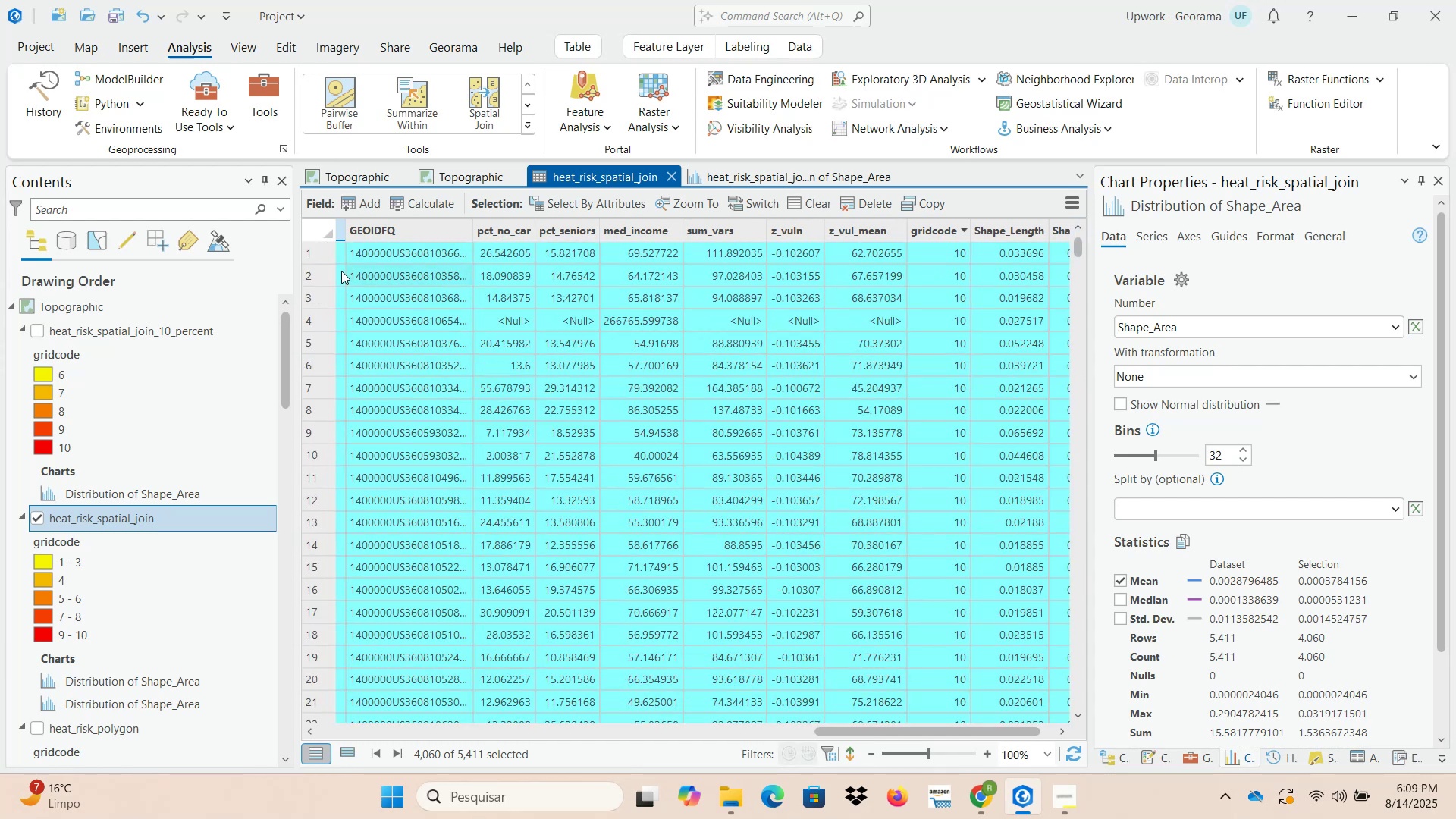 
left_click([315, 253])
 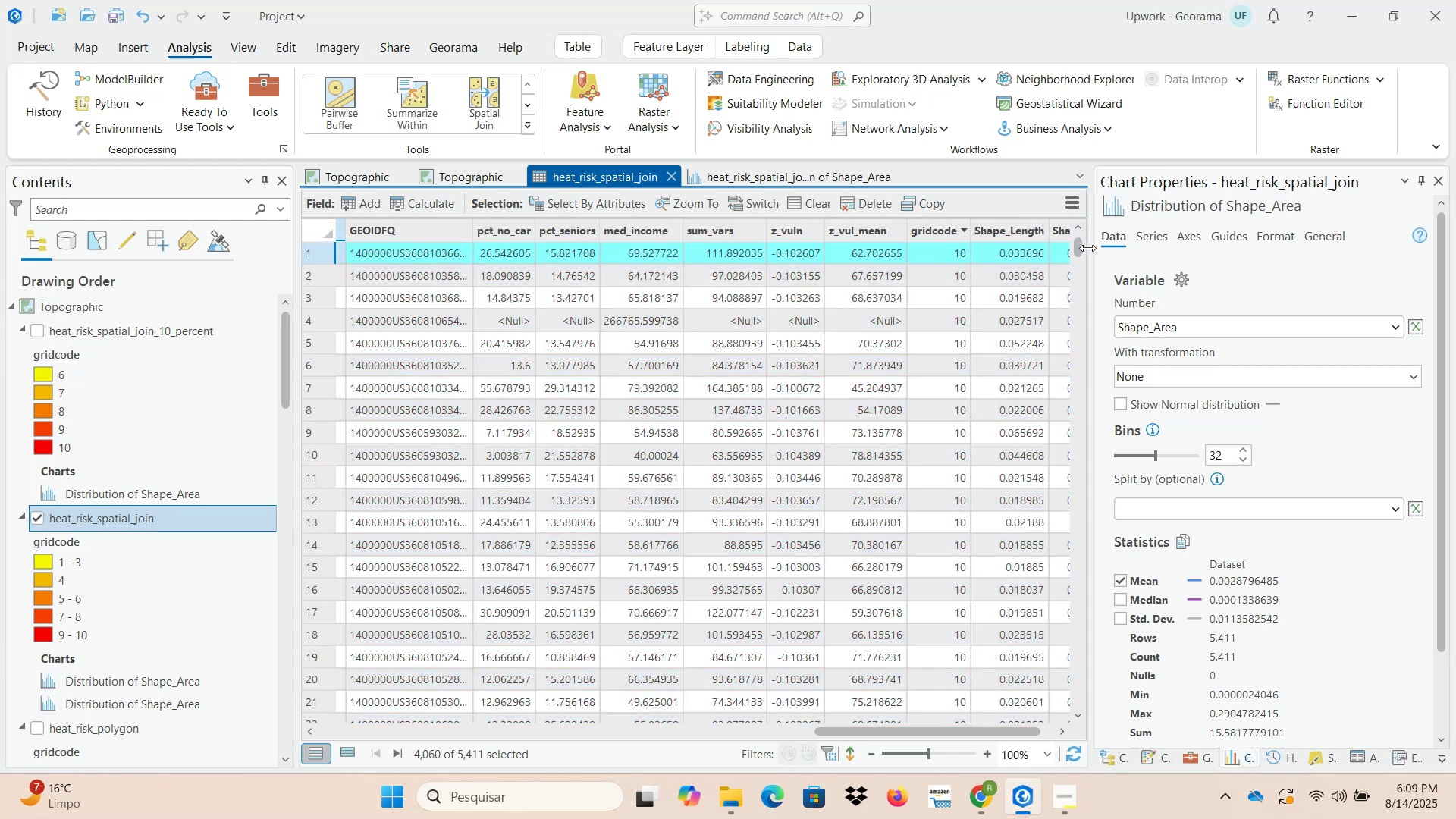 
left_click_drag(start_coordinate=[1079, 248], to_coordinate=[1084, 585])
 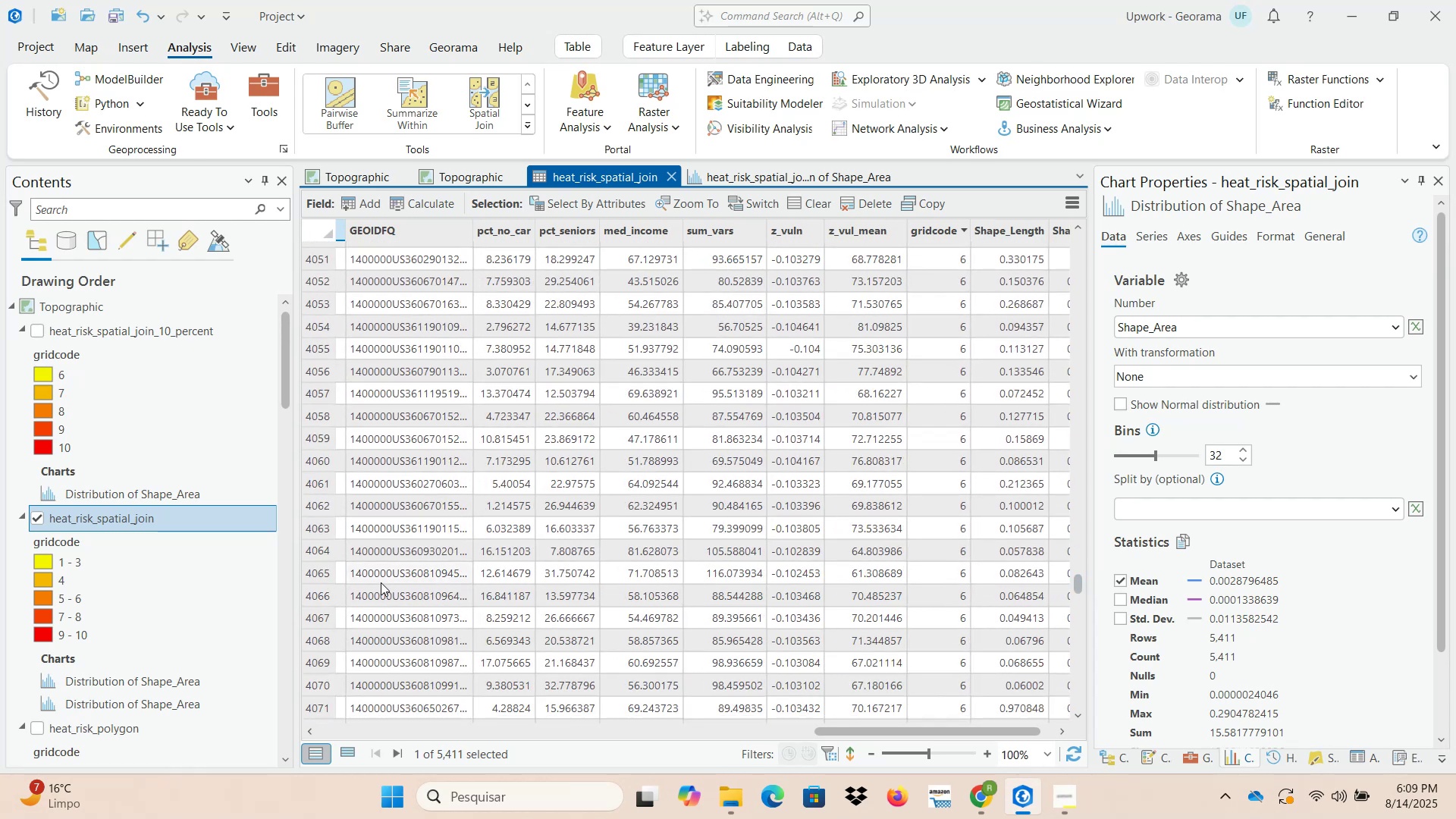 
hold_key(key=ShiftLeft, duration=0.7)
left_click([312, 574])
 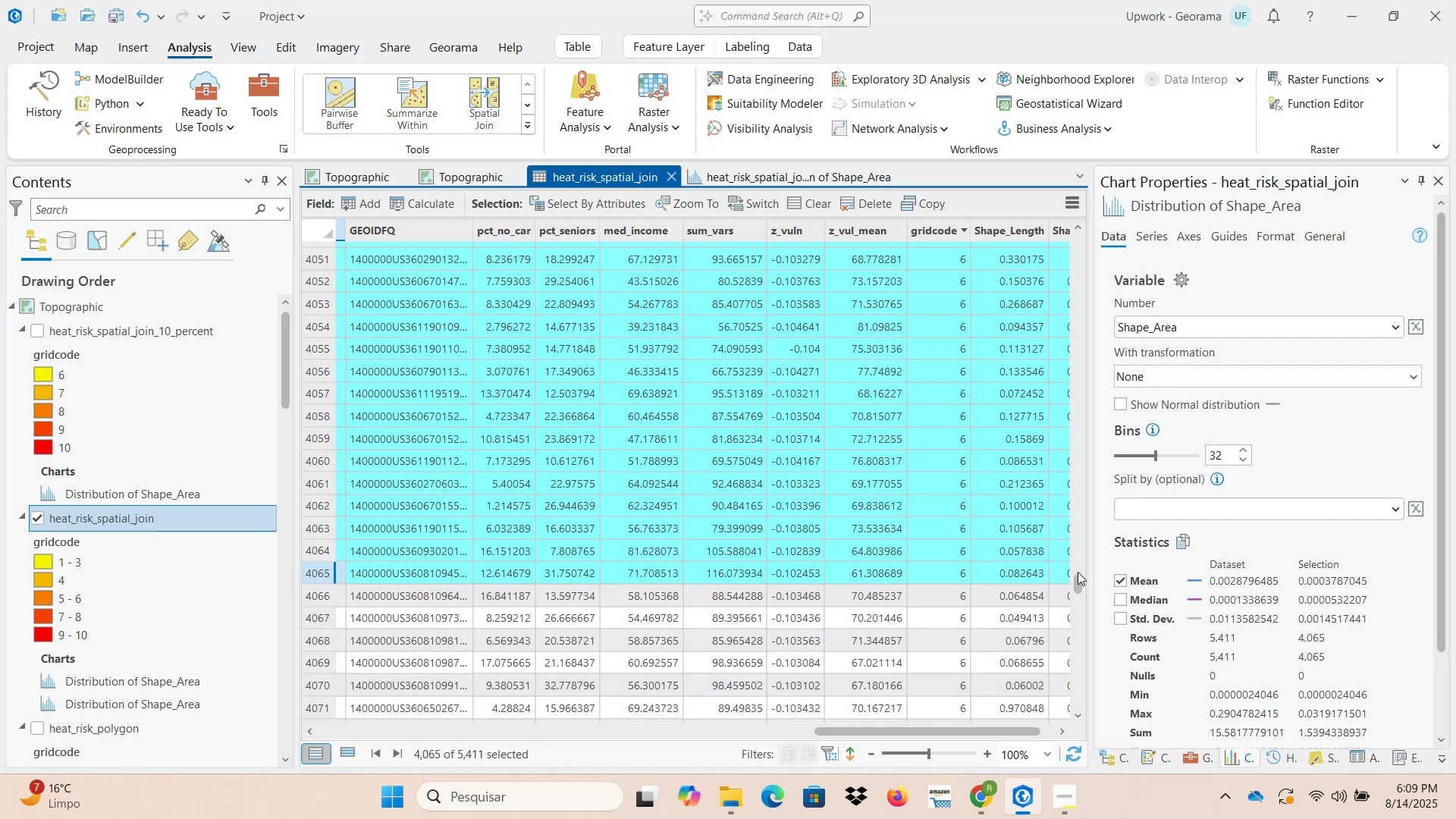 
left_click_drag(start_coordinate=[1078, 582], to_coordinate=[1087, 224])
 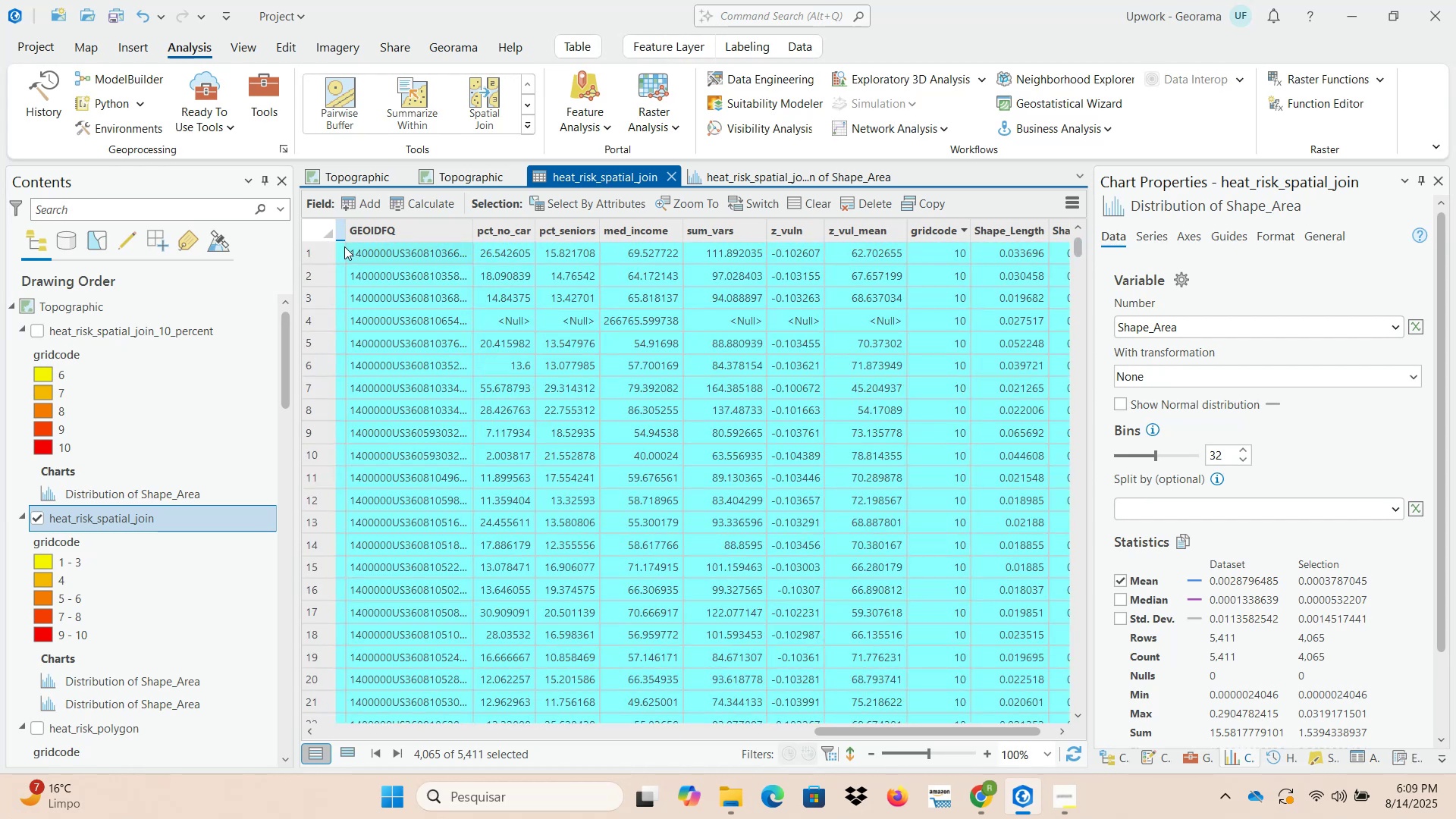 
left_click([321, 250])
 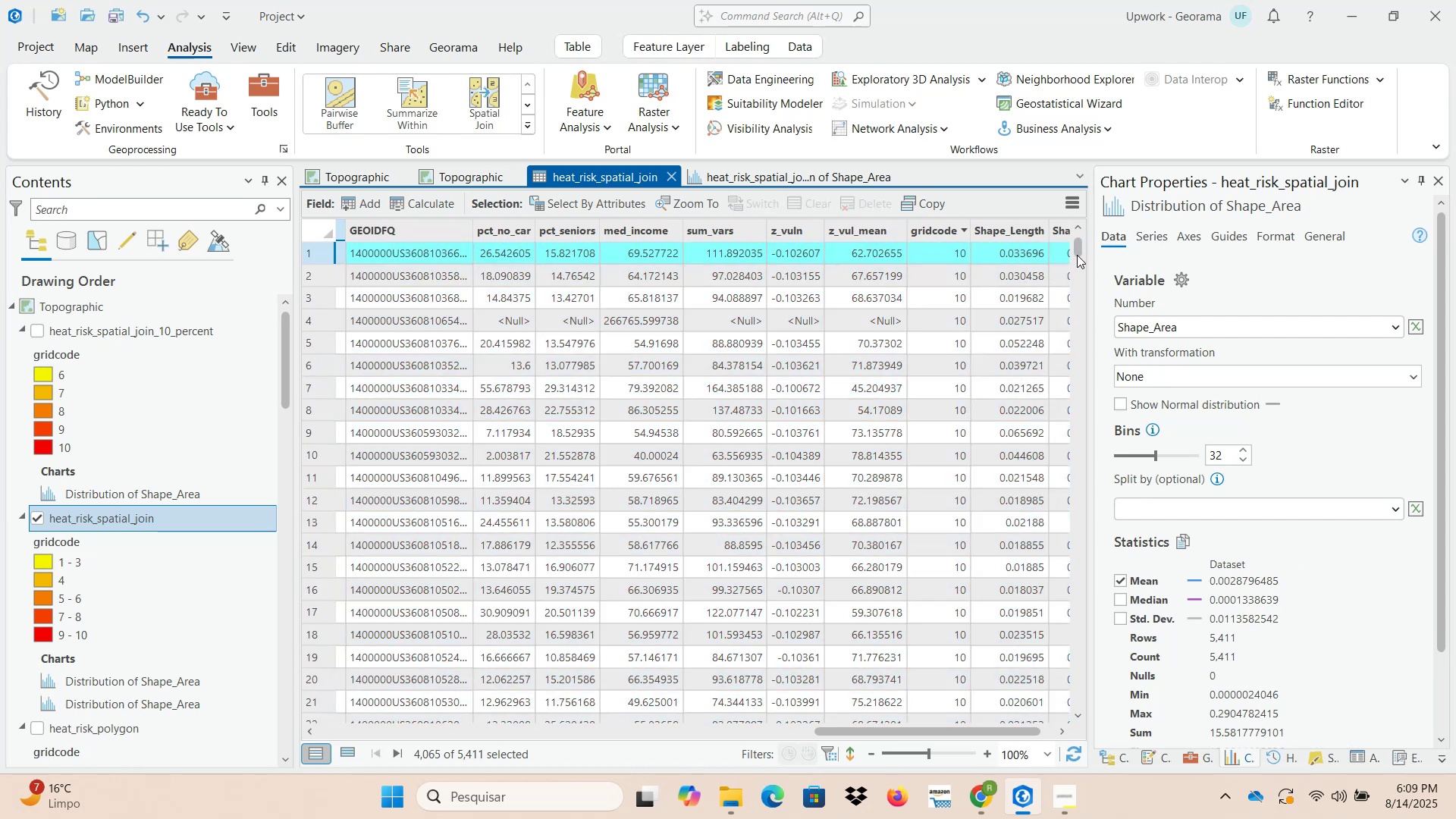 
left_click_drag(start_coordinate=[1080, 243], to_coordinate=[1080, 583])
 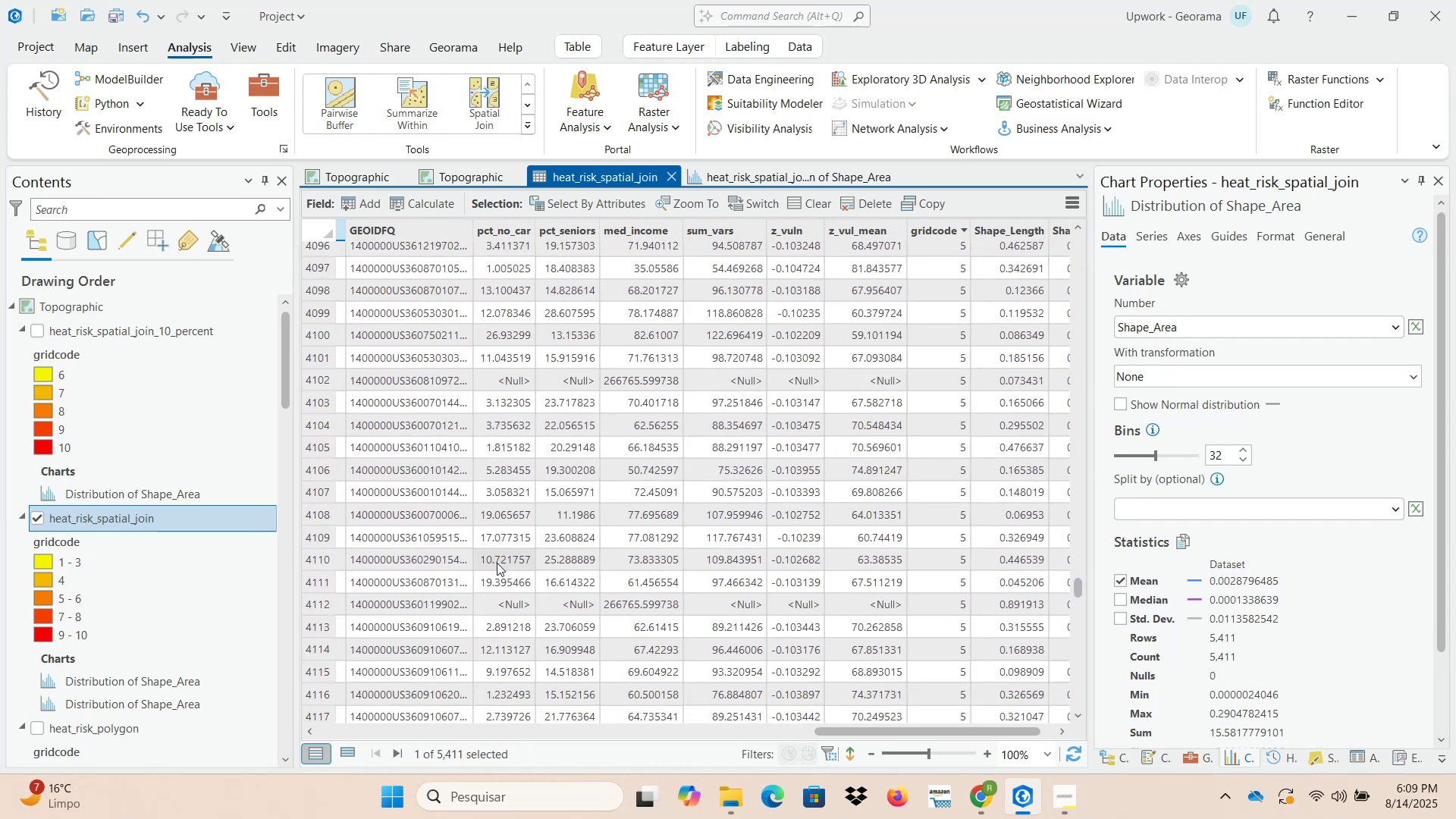 
scroll: coordinate [339, 361], scroll_direction: up, amount: 6.0
 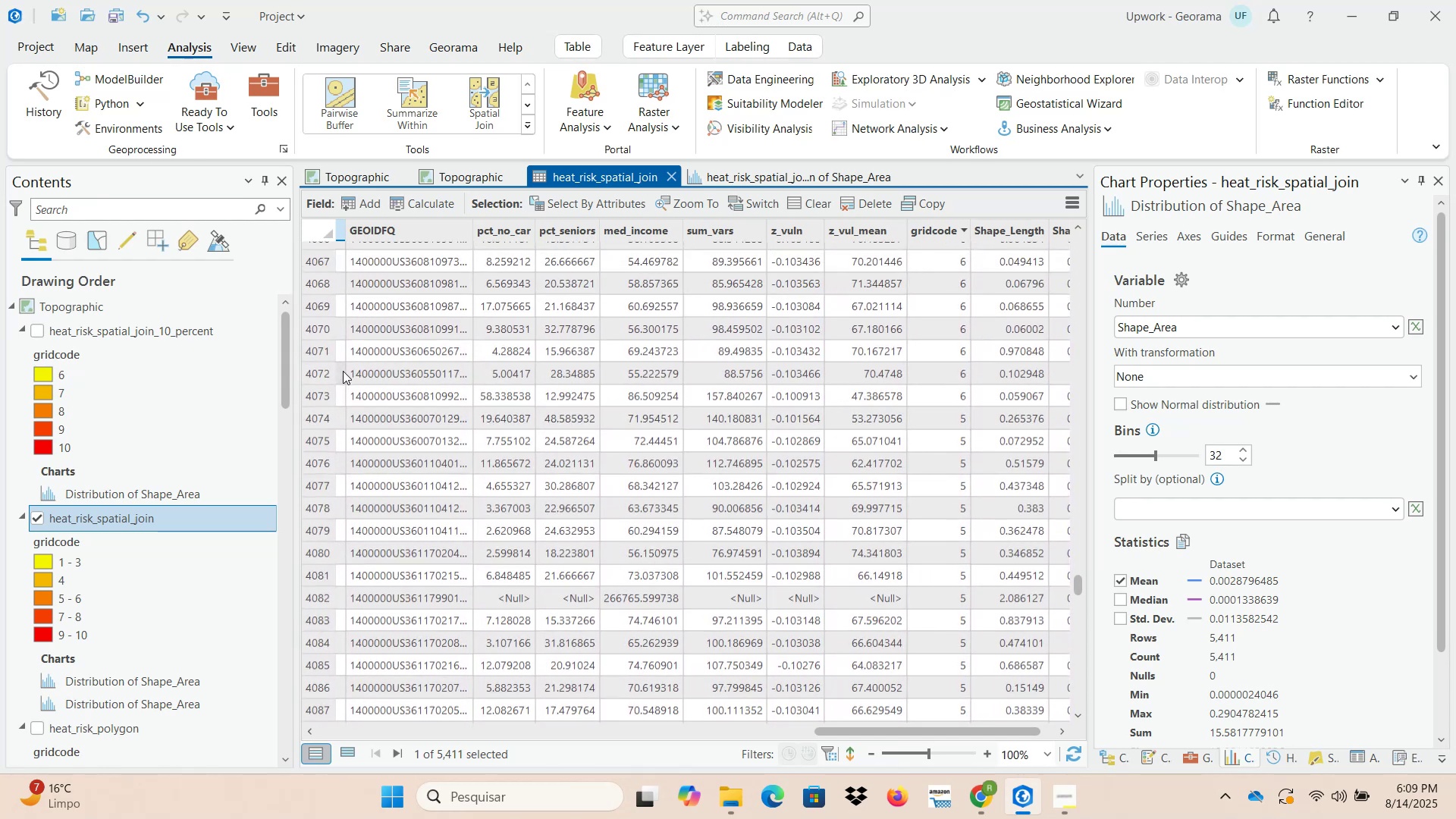 
hold_key(key=ShiftLeft, duration=0.95)
left_click([311, 345])
 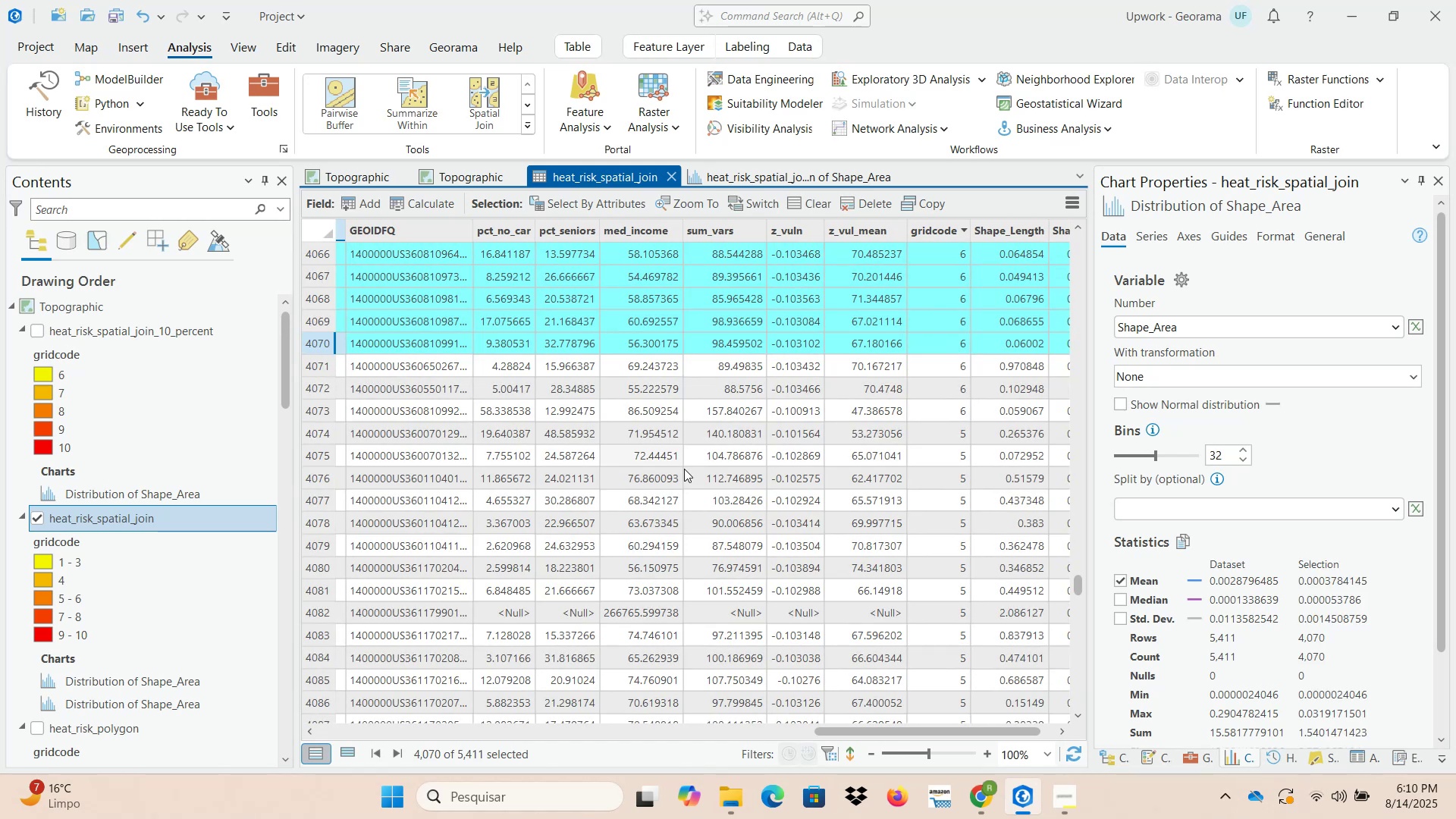 
left_click_drag(start_coordinate=[1081, 583], to_coordinate=[1074, 232])
 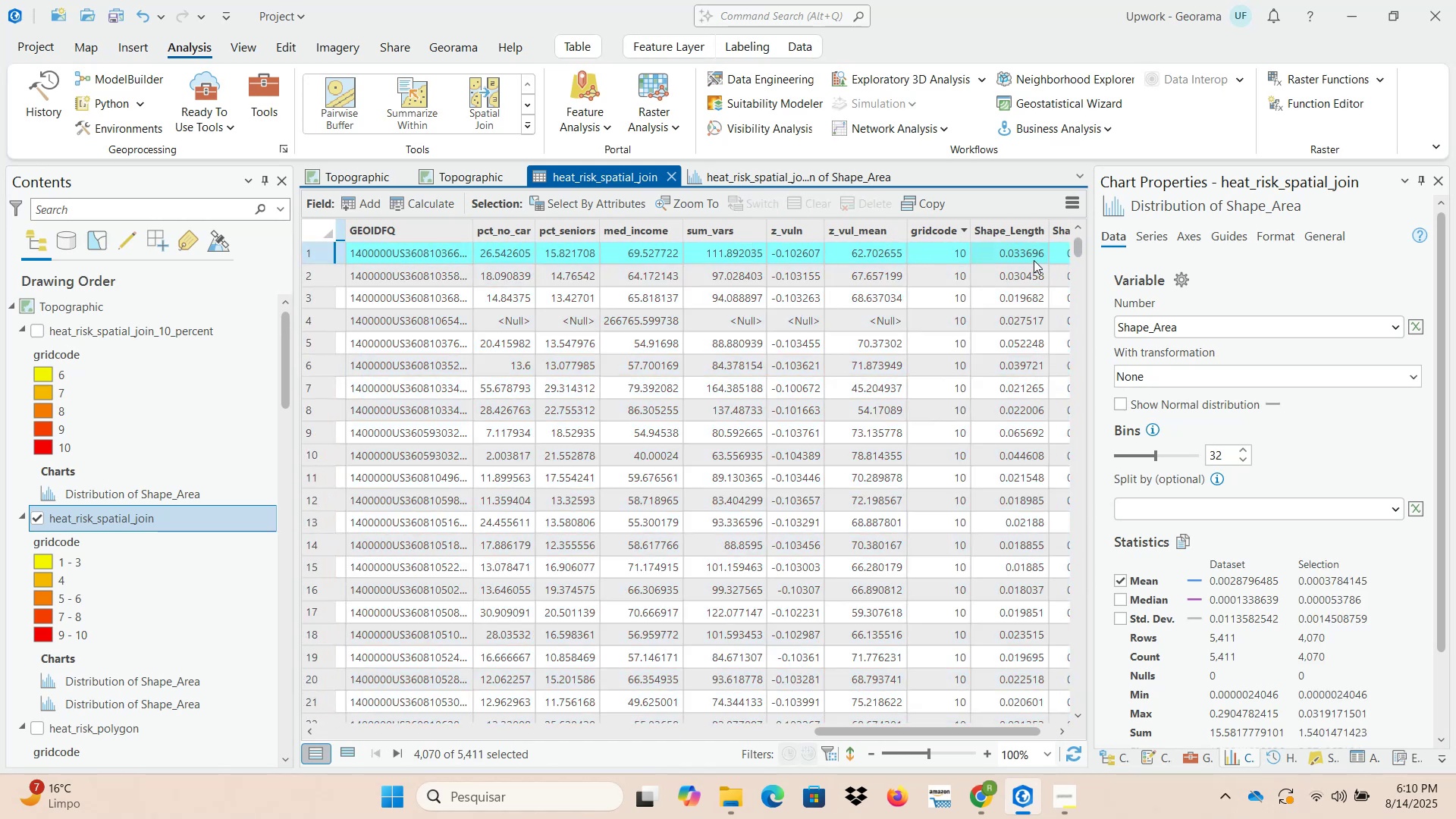 
left_click_drag(start_coordinate=[1079, 243], to_coordinate=[1089, 583])
 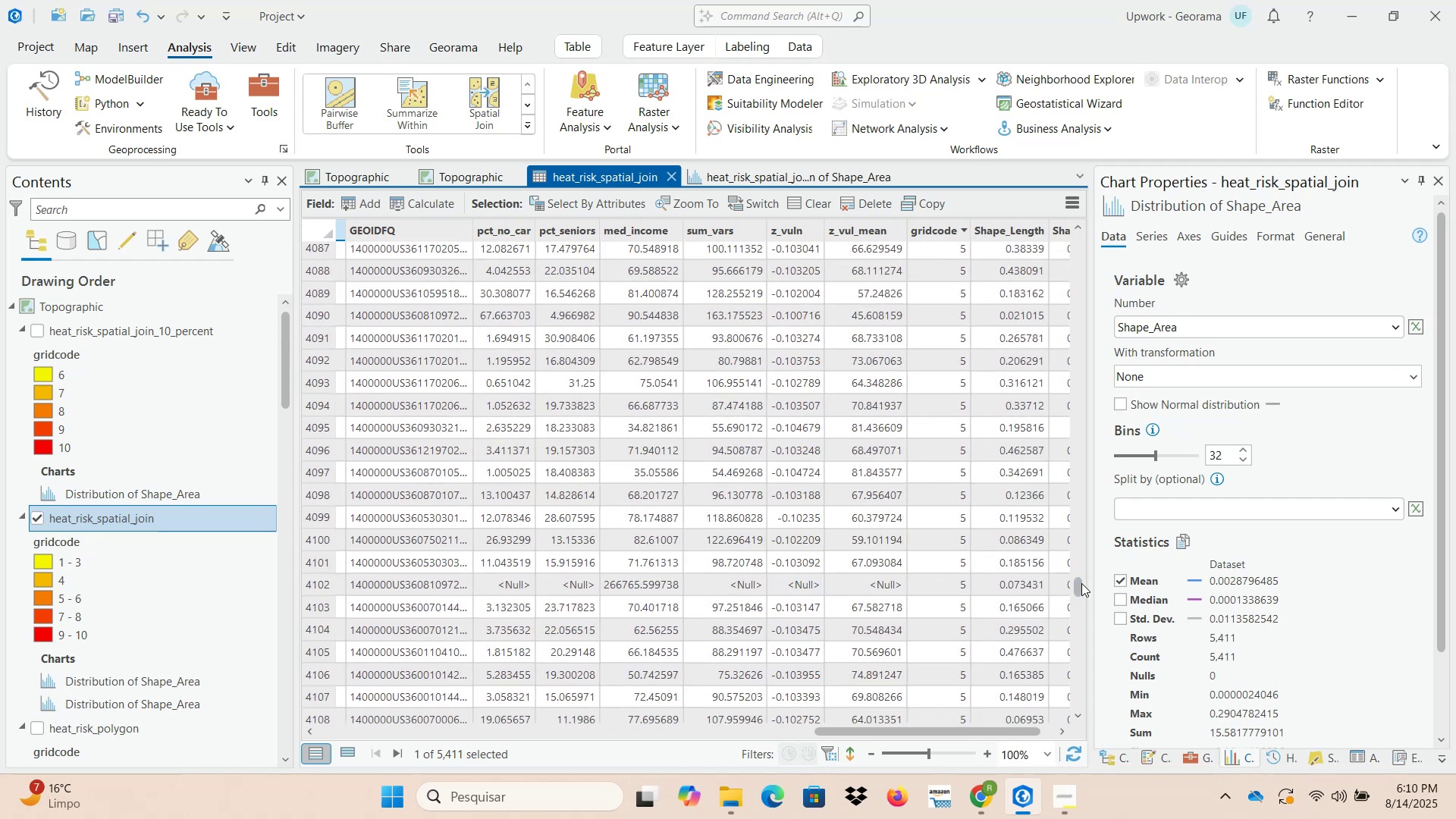 
scroll: coordinate [344, 416], scroll_direction: up, amount: 3.0
 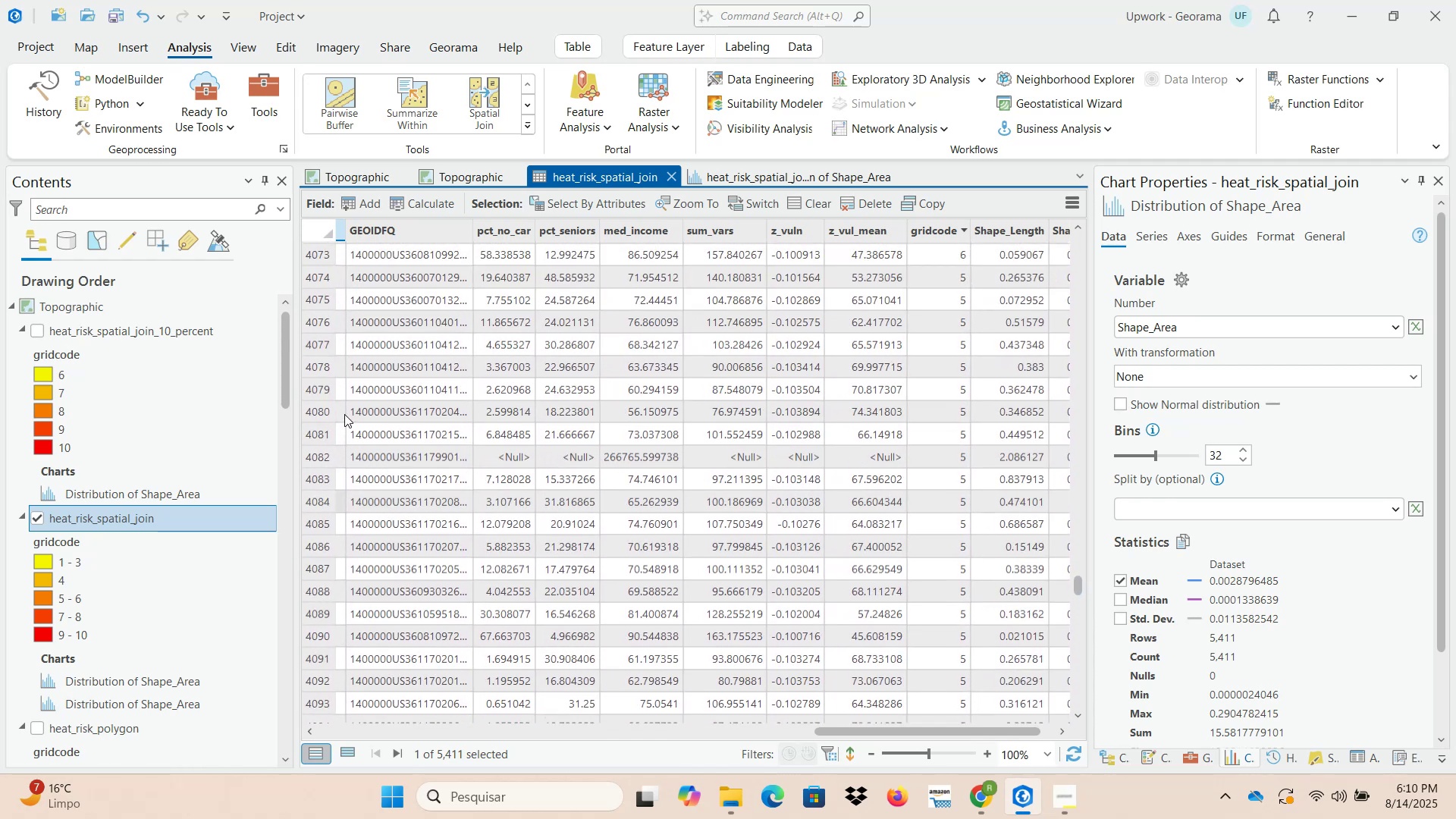 
hold_key(key=ShiftLeft, duration=1.11)
left_click([314, 320])
 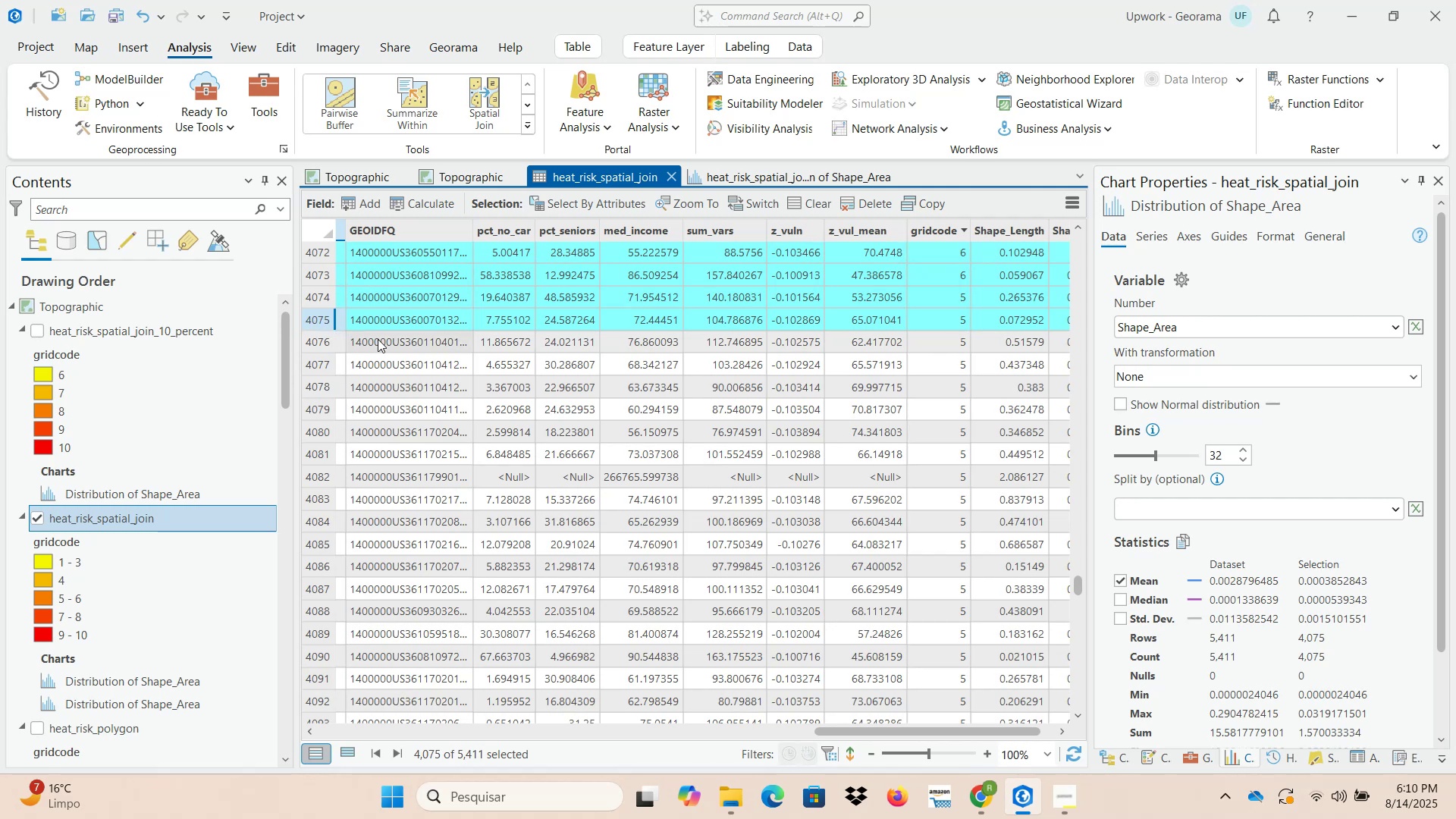 
wait(6.76)
 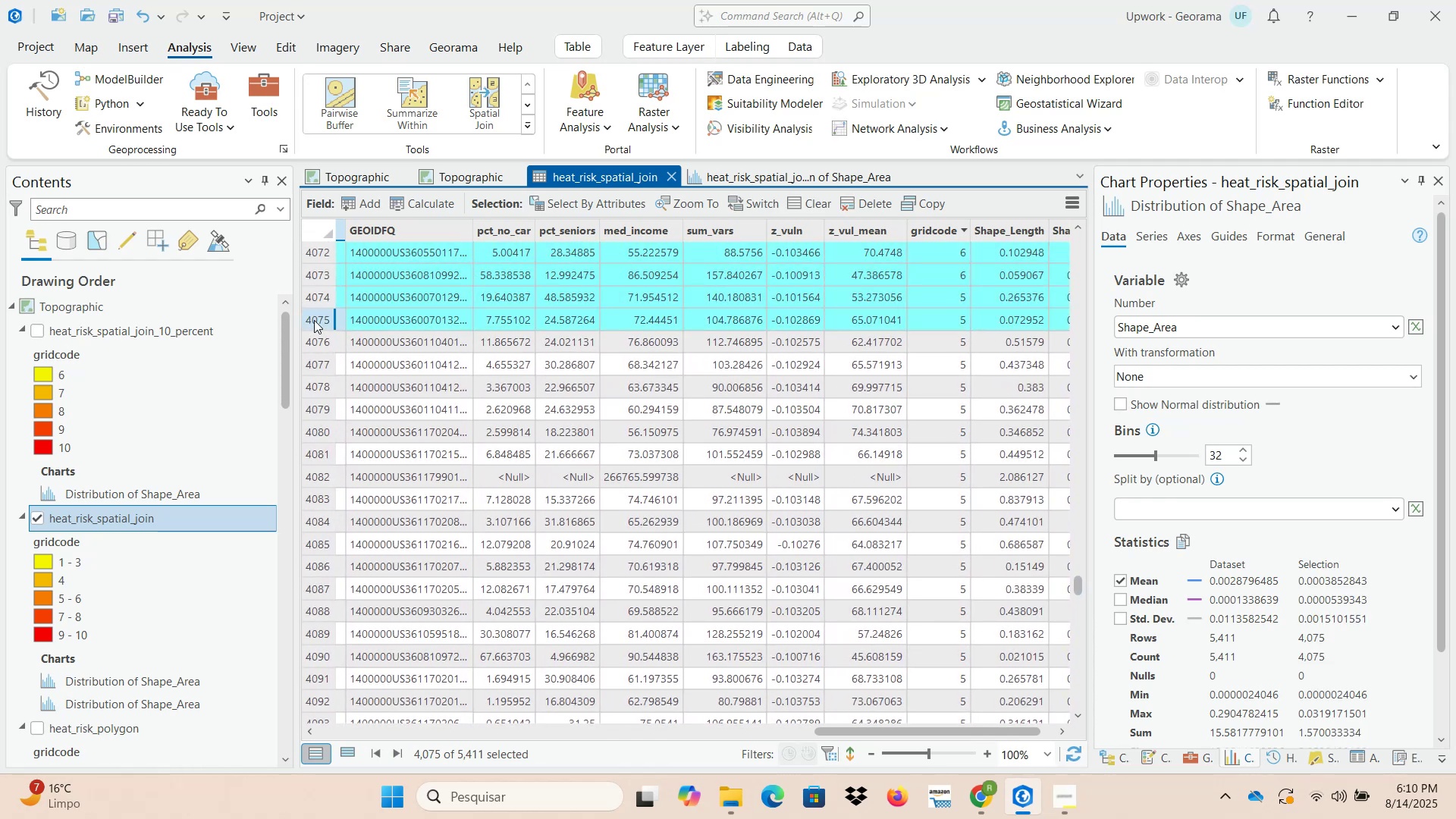 
left_click_drag(start_coordinate=[1078, 585], to_coordinate=[1081, 234])
 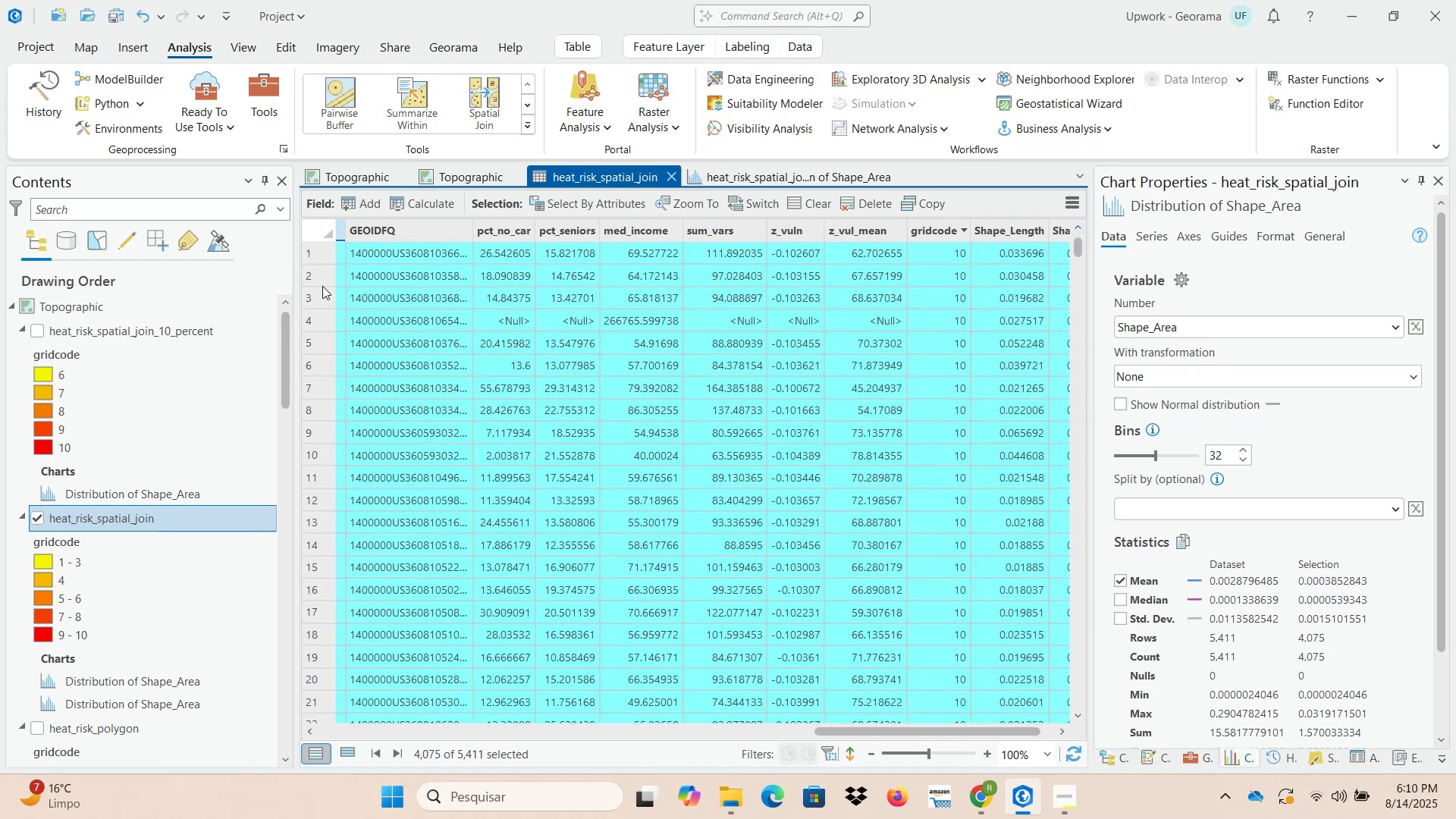 
left_click([310, 256])
 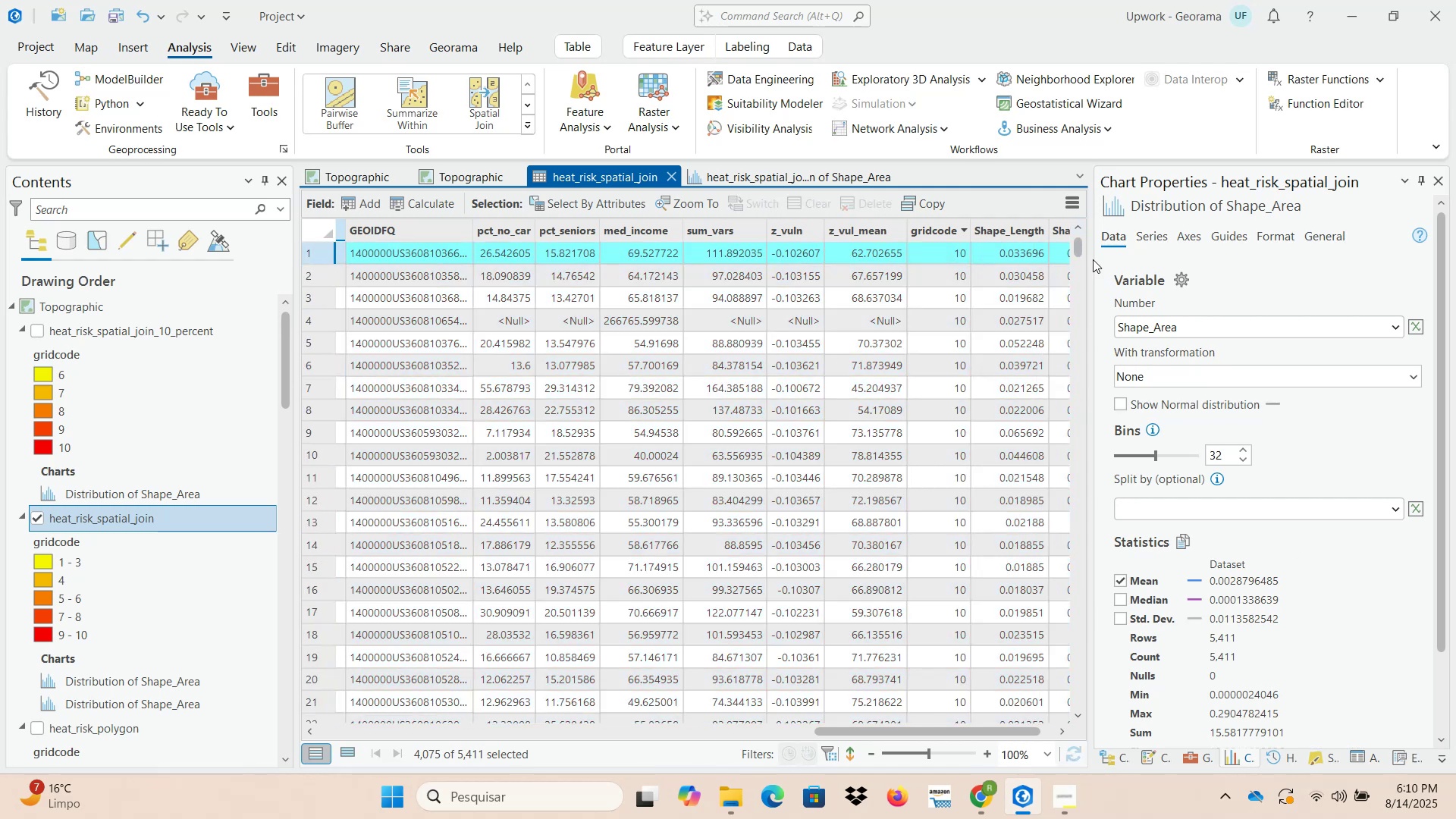 
left_click_drag(start_coordinate=[1081, 252], to_coordinate=[1087, 593])
 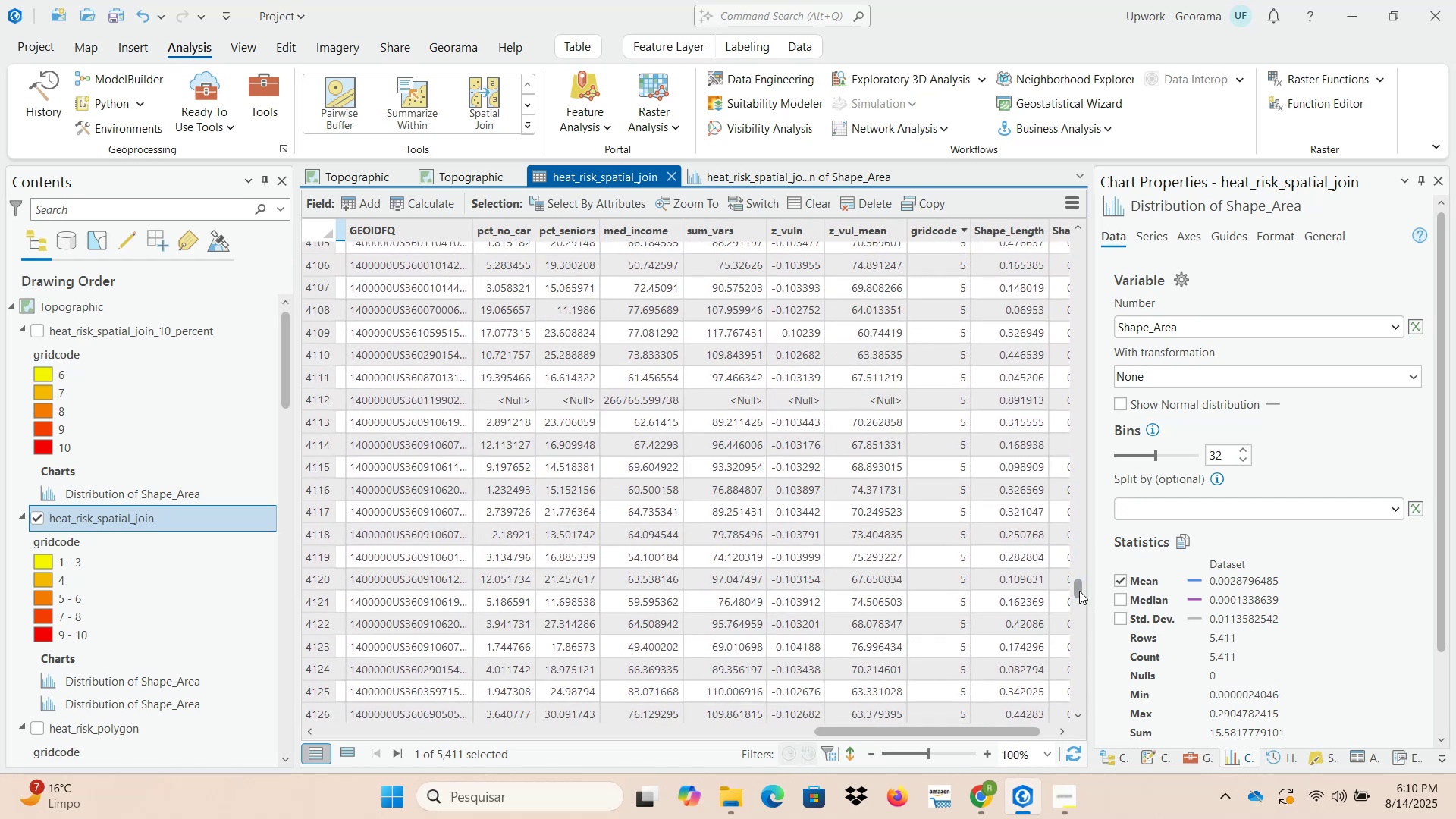 
scroll: coordinate [825, 588], scroll_direction: up, amount: 3.0
 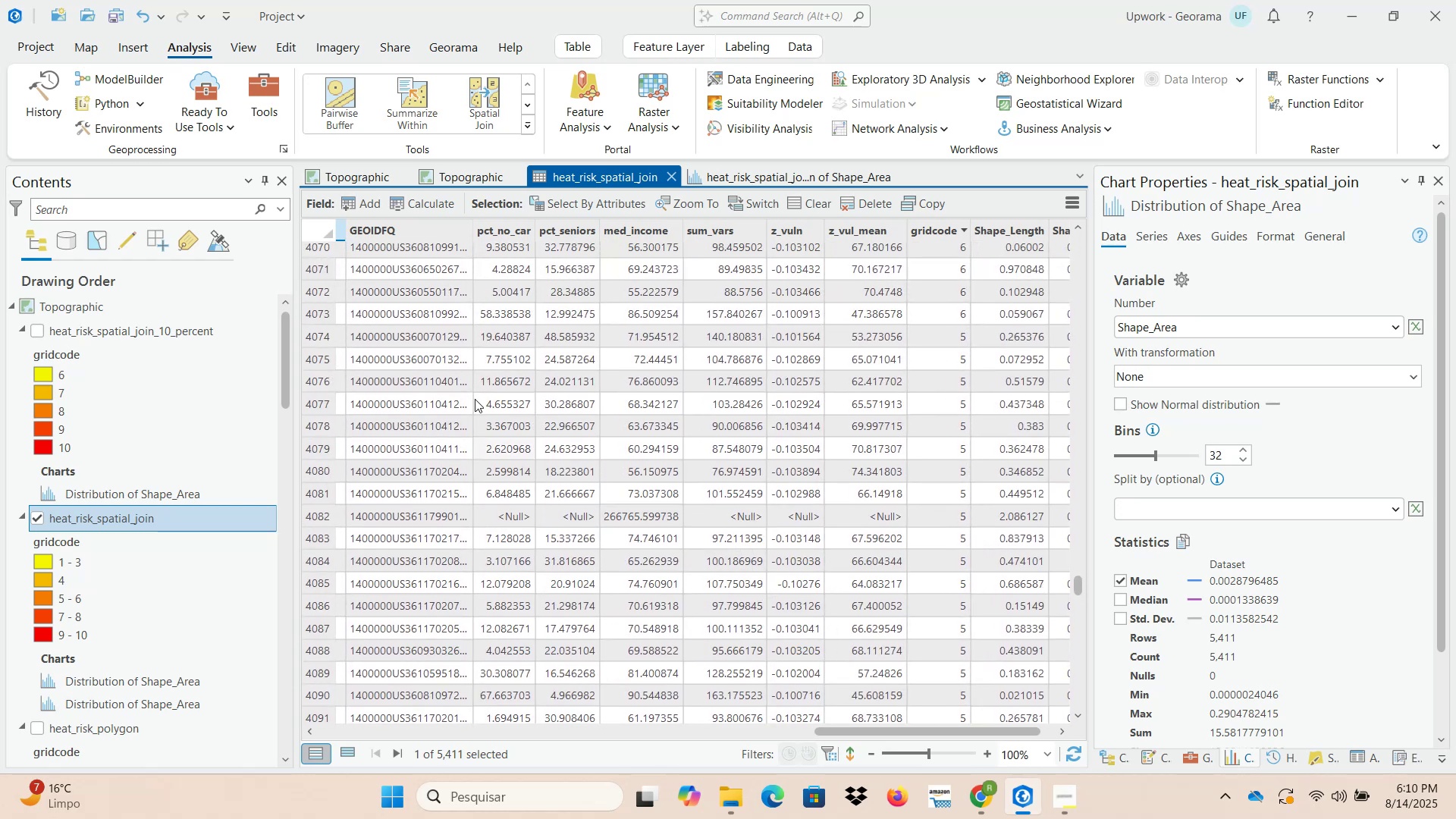 
hold_key(key=ShiftLeft, duration=1.03)
left_click([312, 322])
 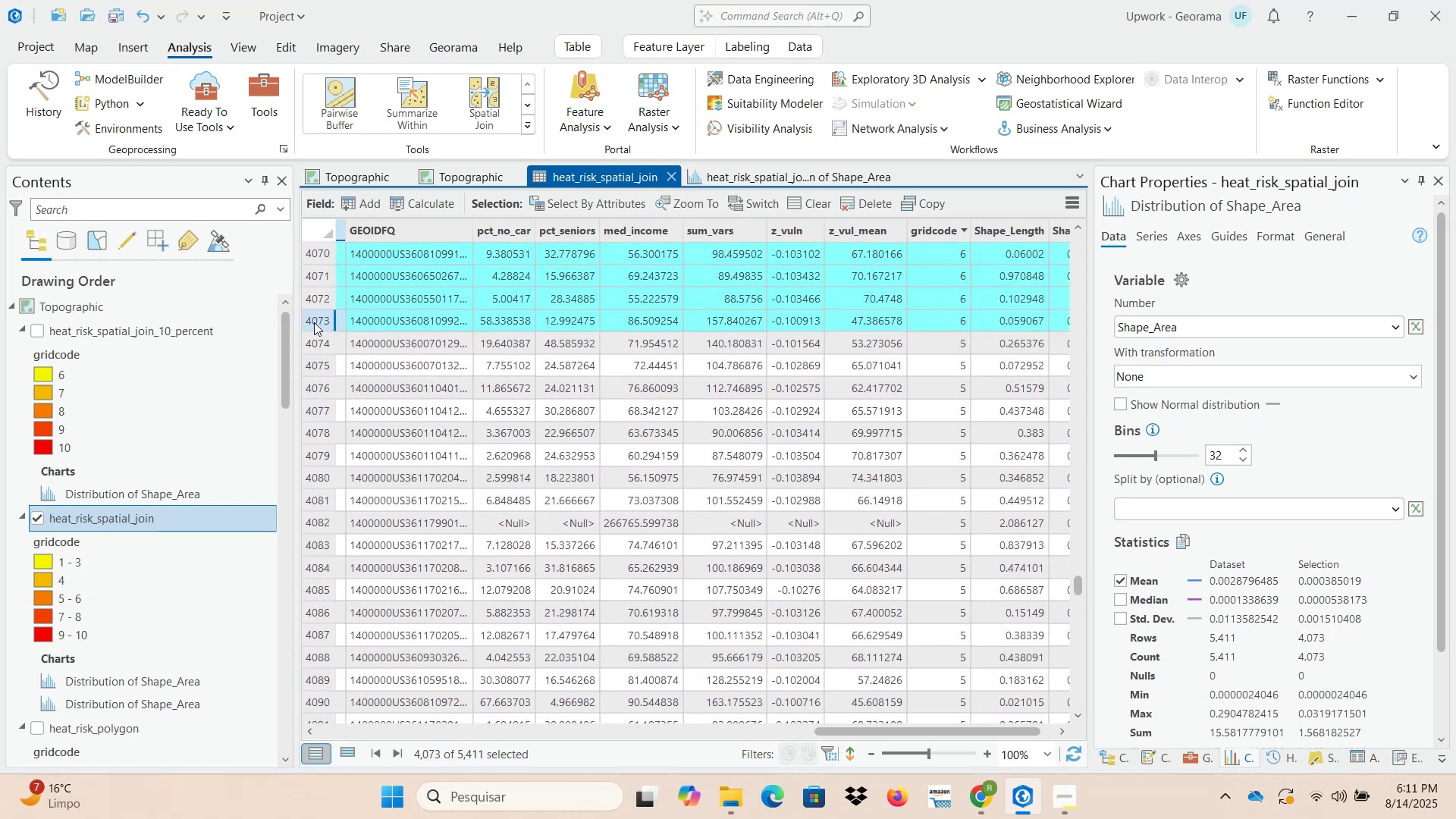 
wait(11.9)
 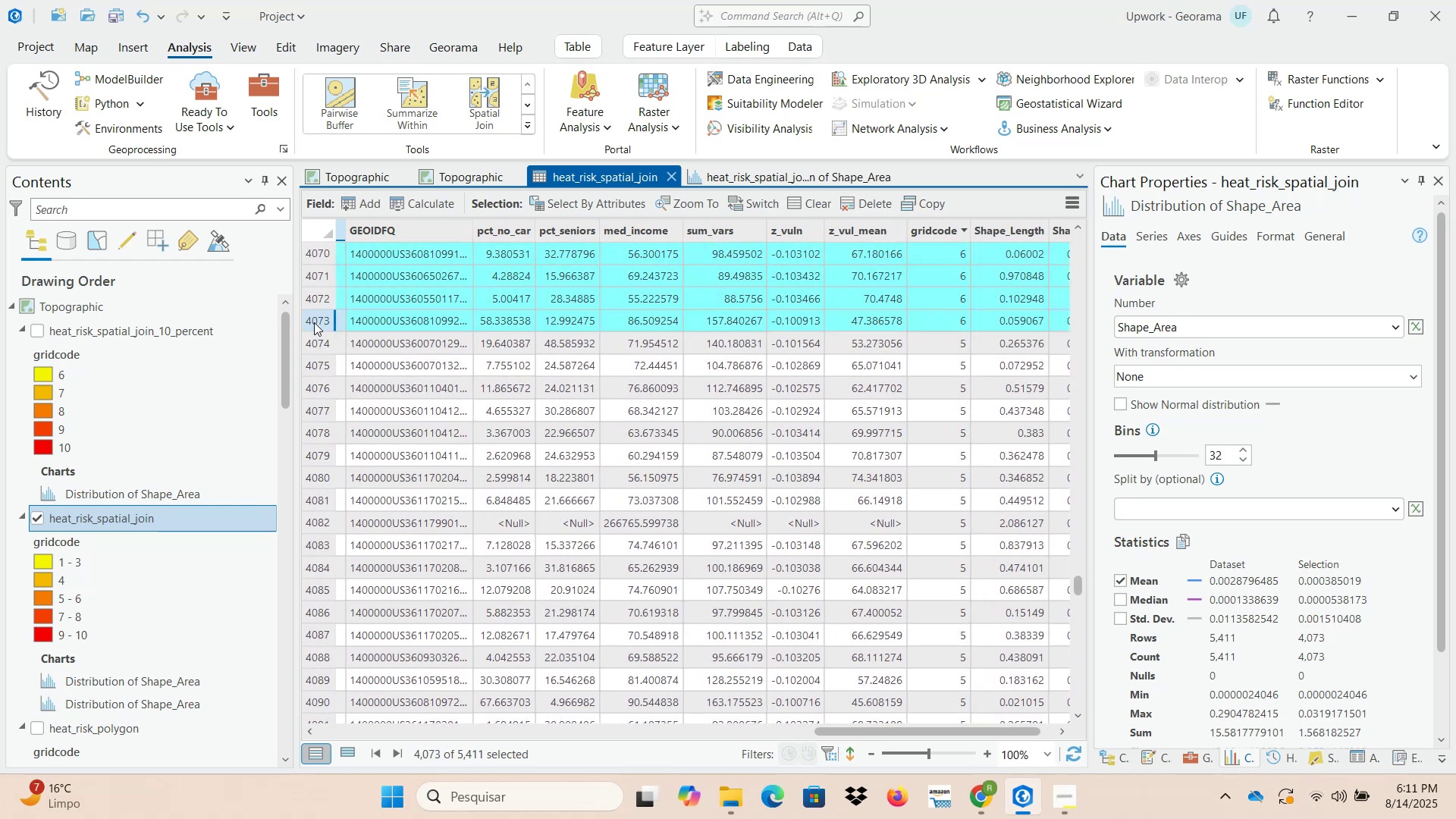 
left_click_drag(start_coordinate=[1078, 585], to_coordinate=[1074, 237])
 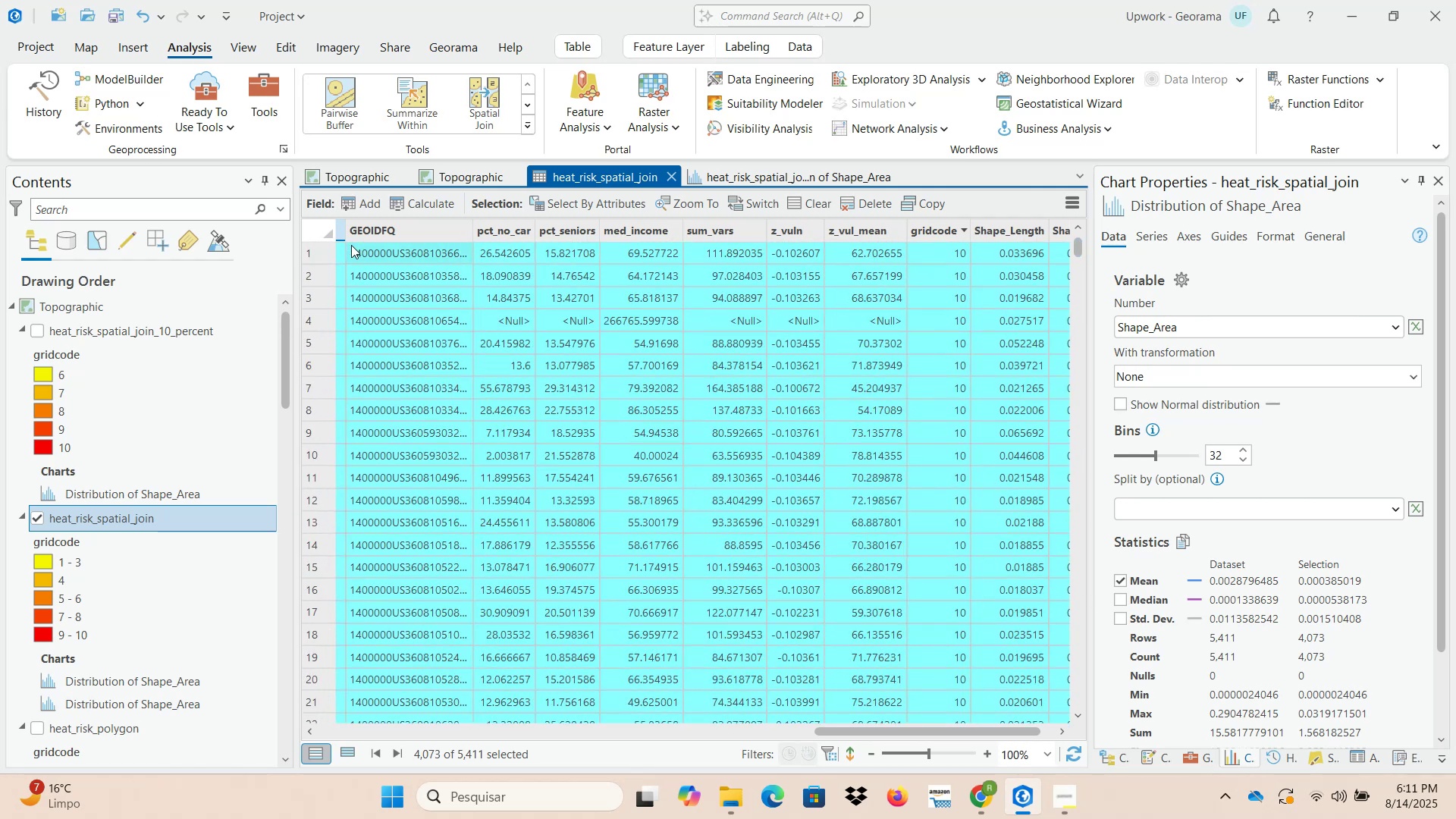 
left_click([322, 253])
 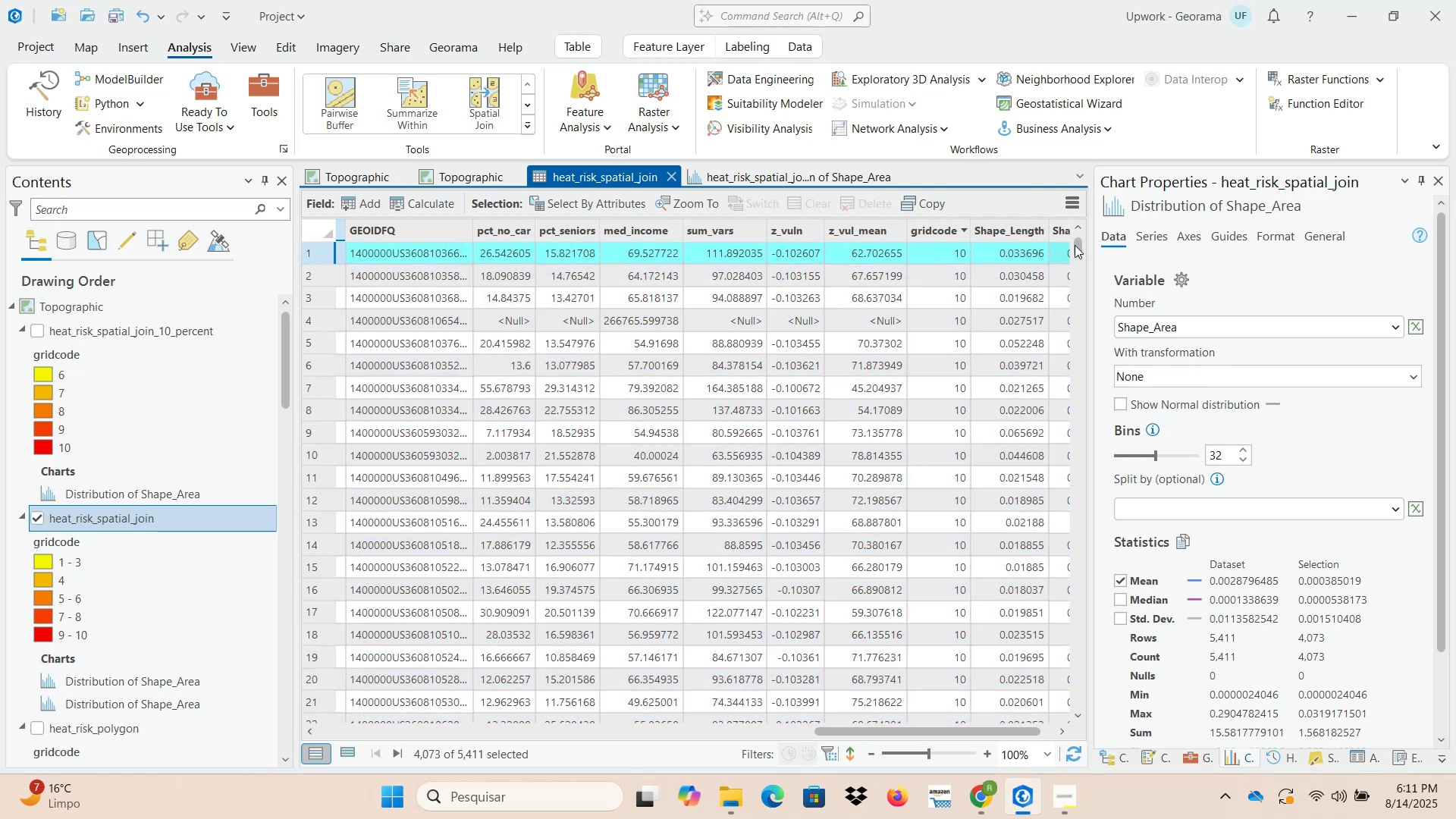 
left_click_drag(start_coordinate=[1081, 245], to_coordinate=[1080, 583])
 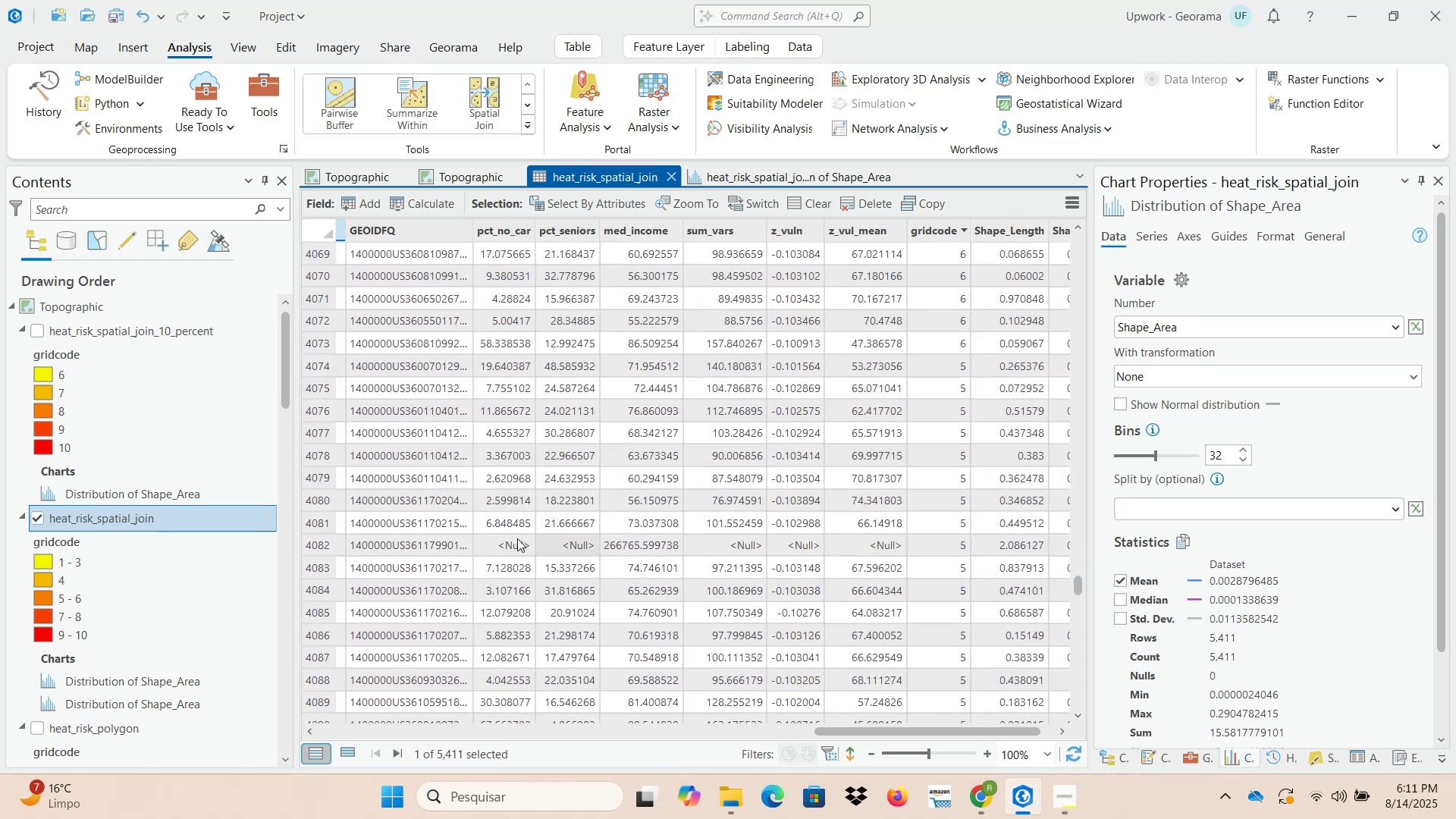 
hold_key(key=ShiftLeft, duration=1.2)
left_click([314, 323])
 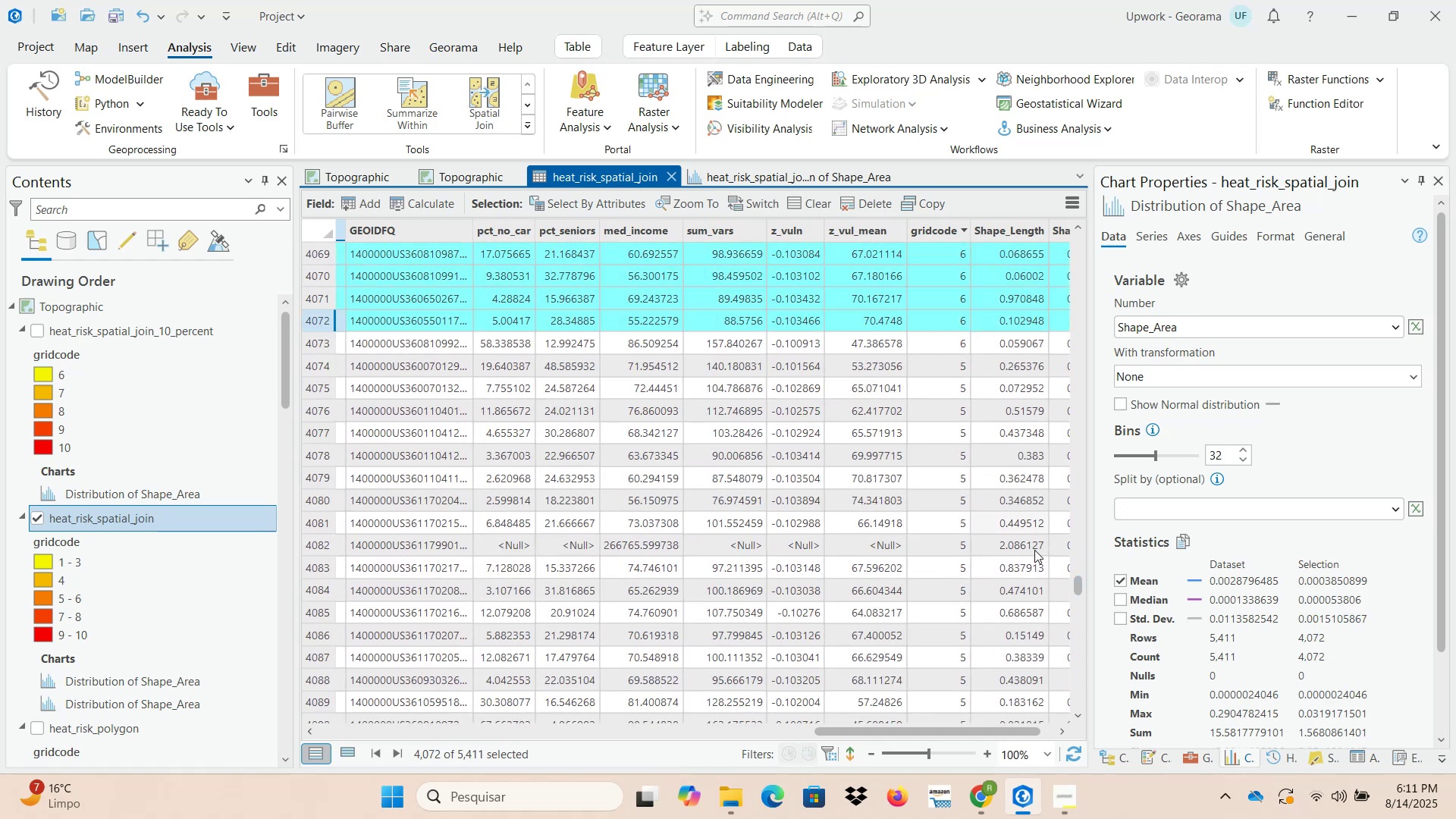 
left_click_drag(start_coordinate=[1077, 590], to_coordinate=[1076, 232])
 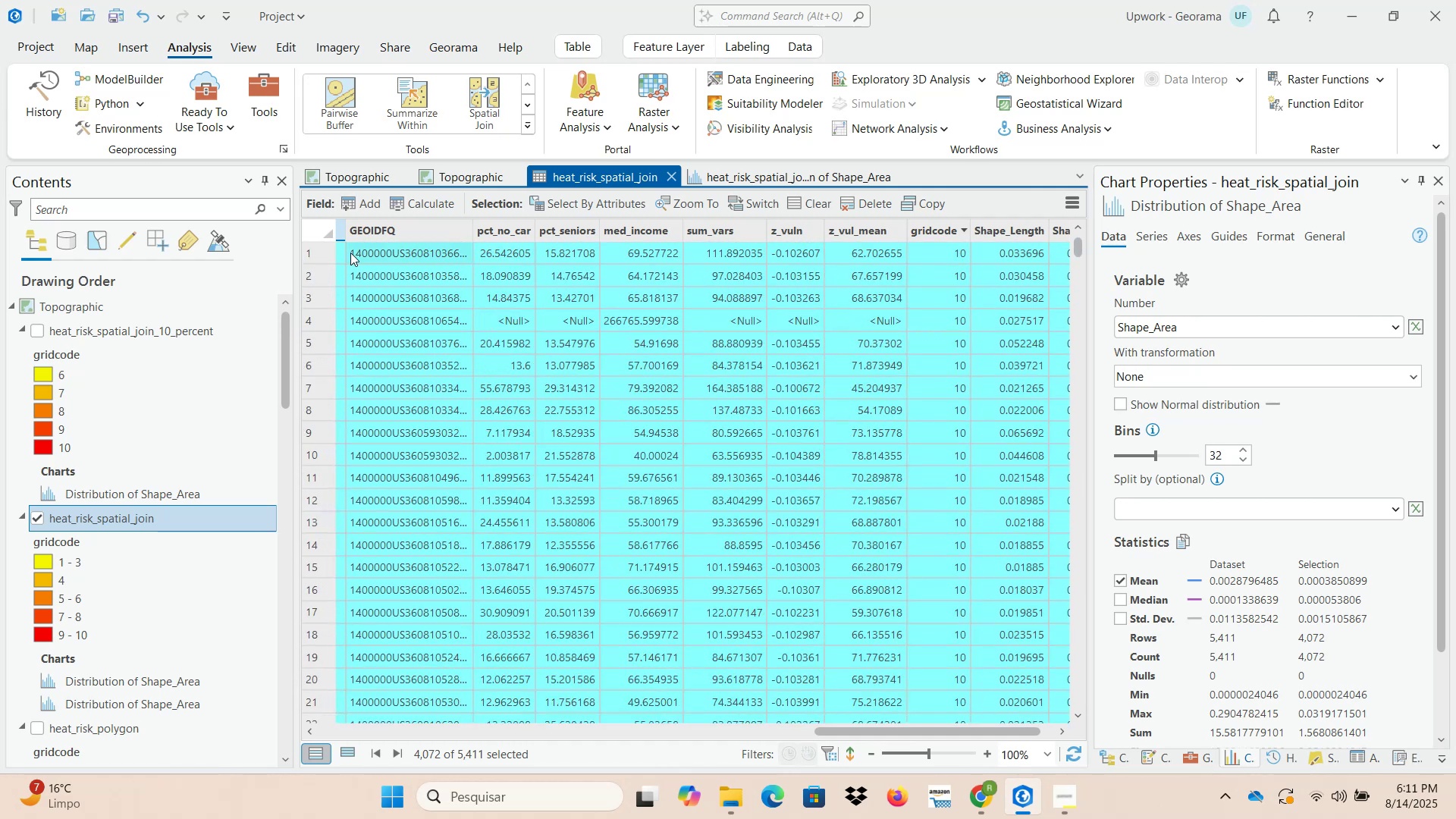 
left_click([321, 253])
 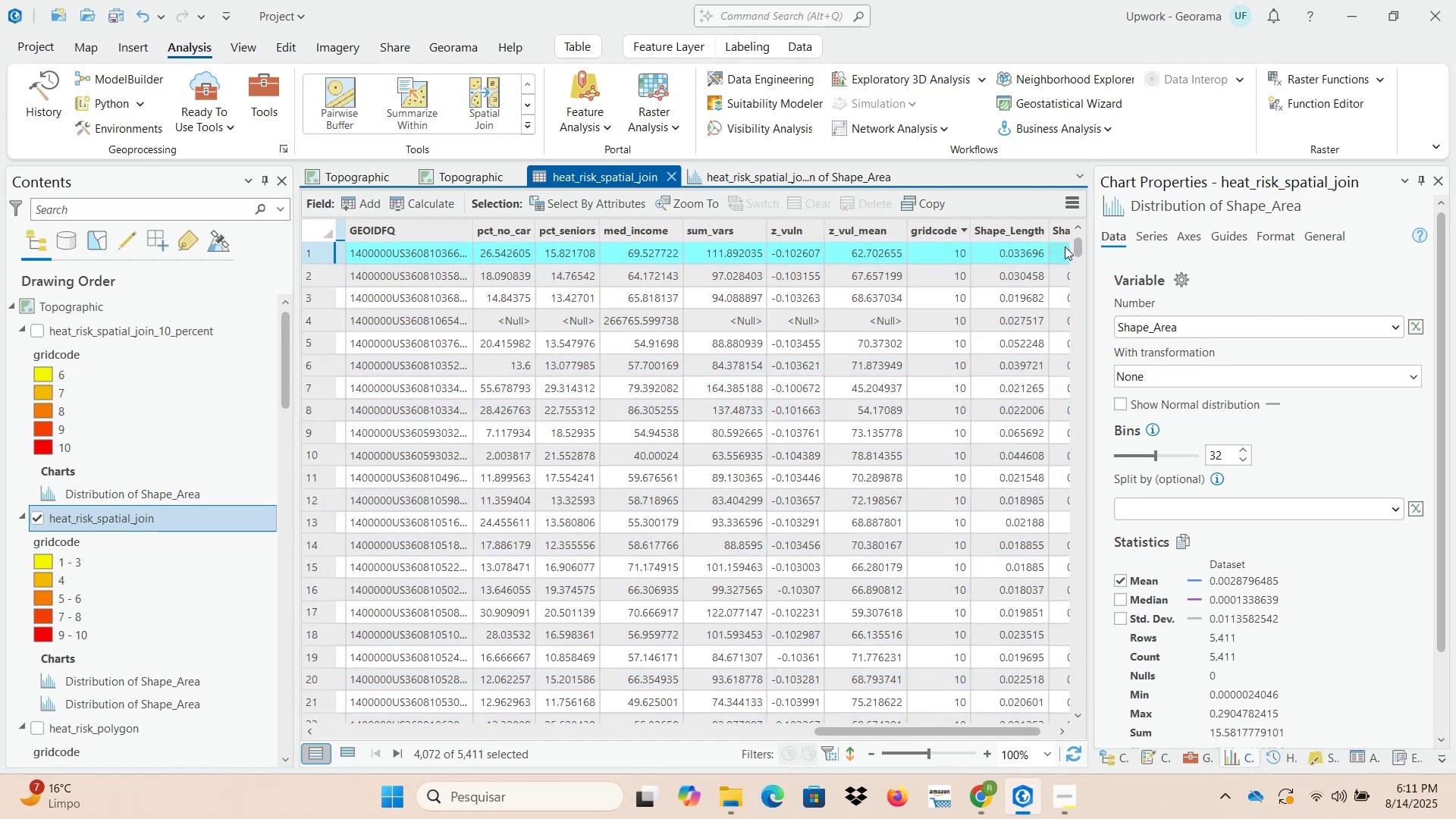 
left_click_drag(start_coordinate=[1077, 246], to_coordinate=[1082, 584])
 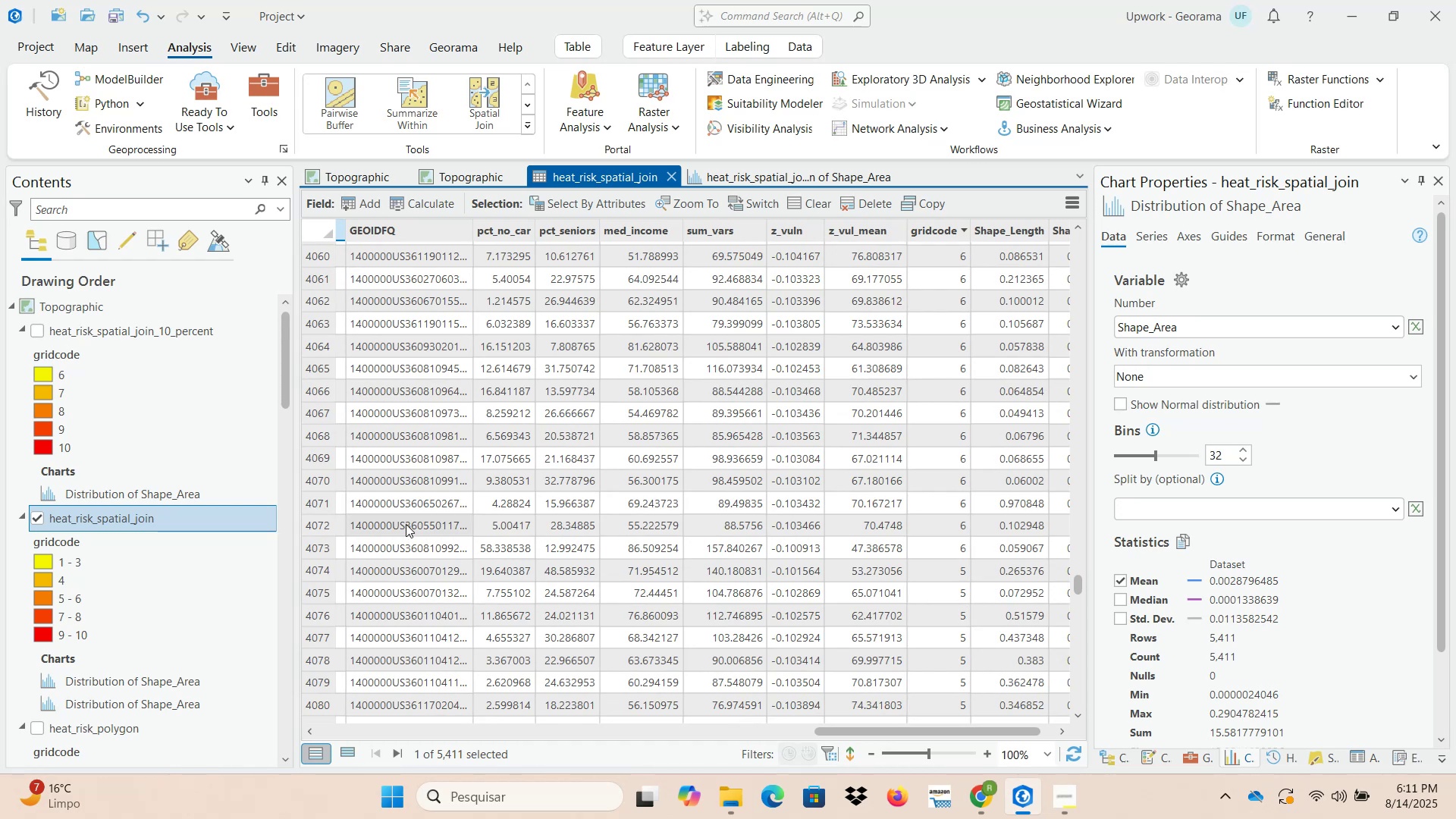 
hold_key(key=ShiftLeft, duration=0.78)
left_click([318, 497])
 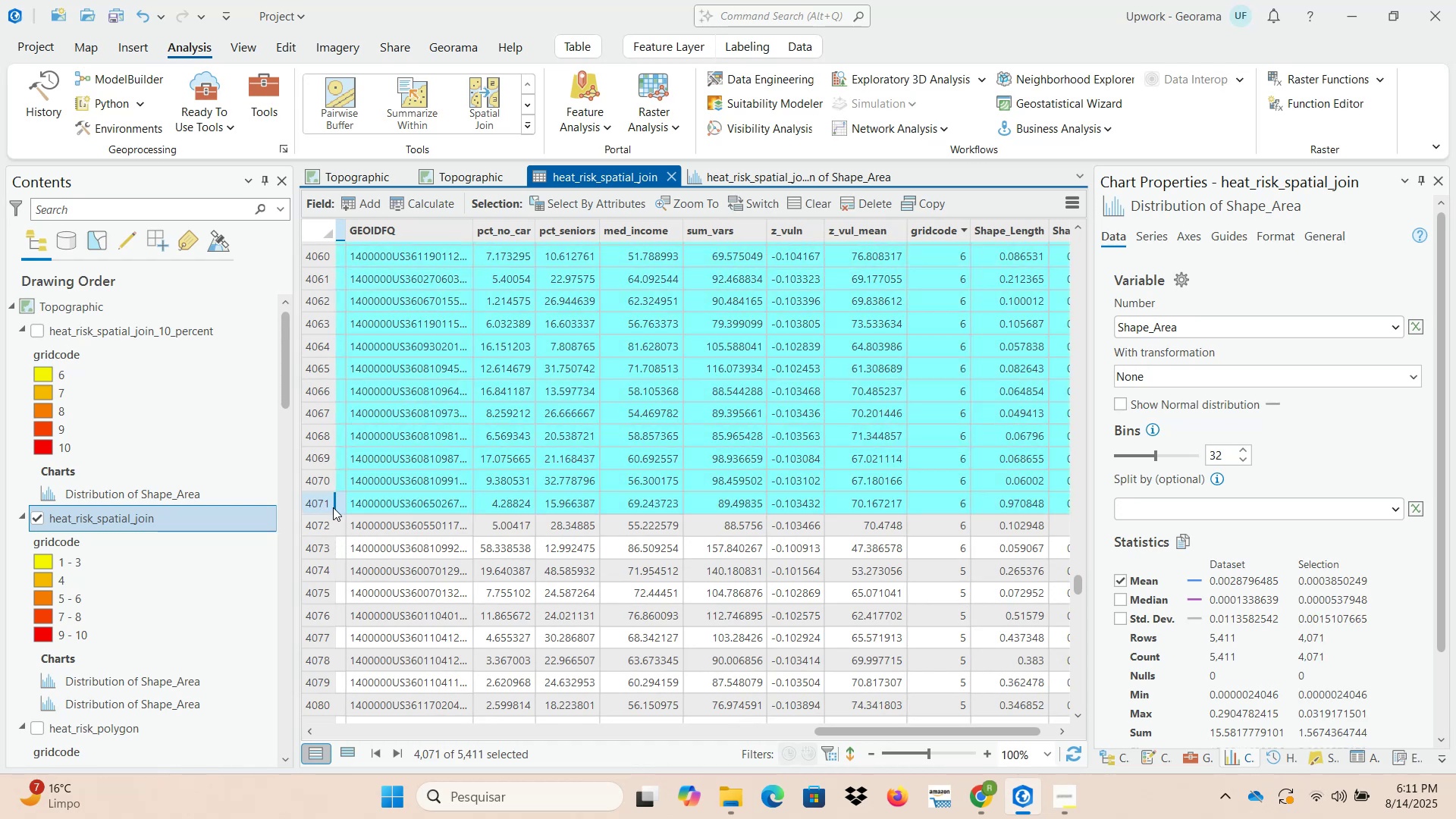 
wait(8.73)
 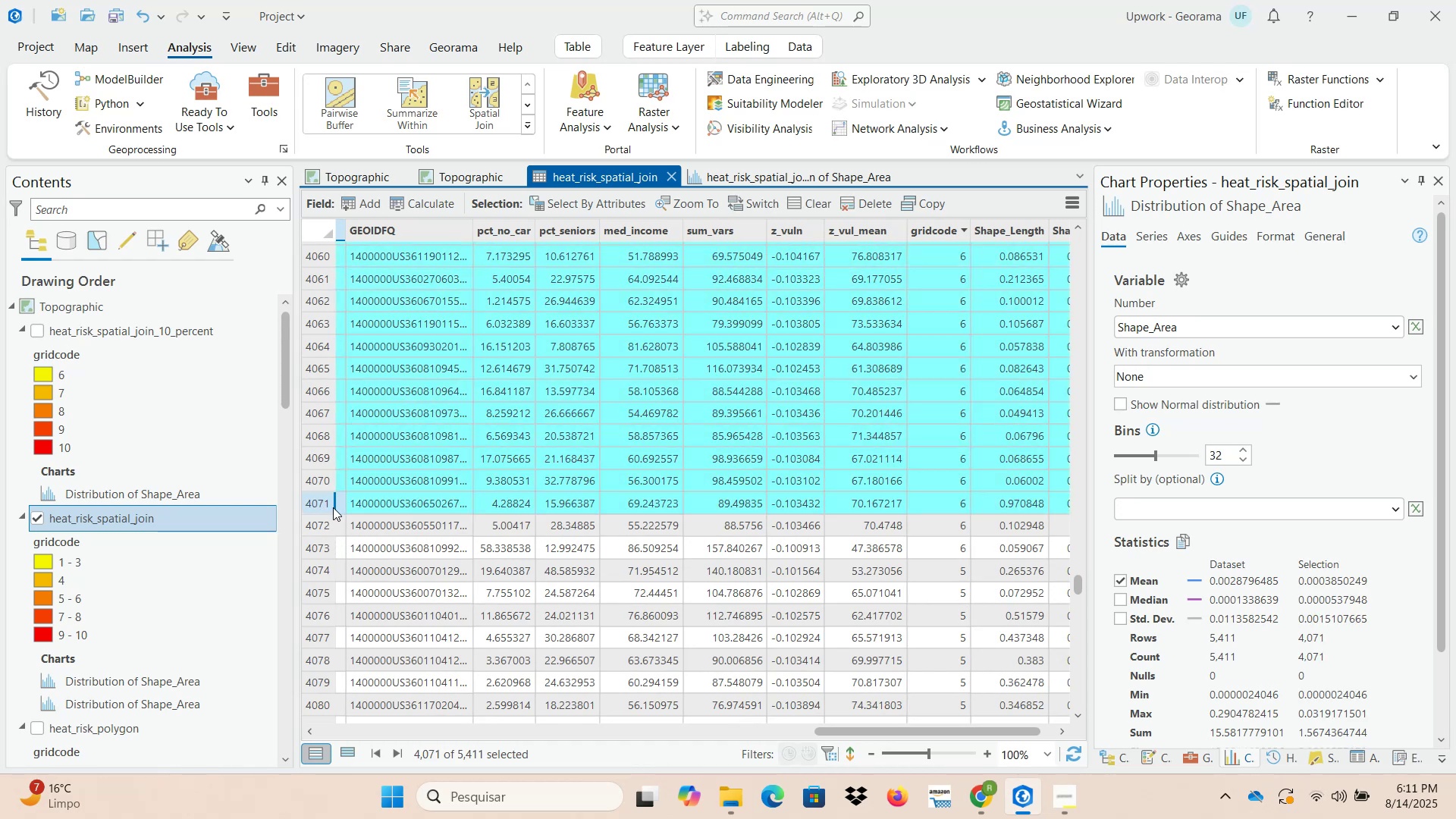 
left_click_drag(start_coordinate=[1077, 585], to_coordinate=[1084, 231])
 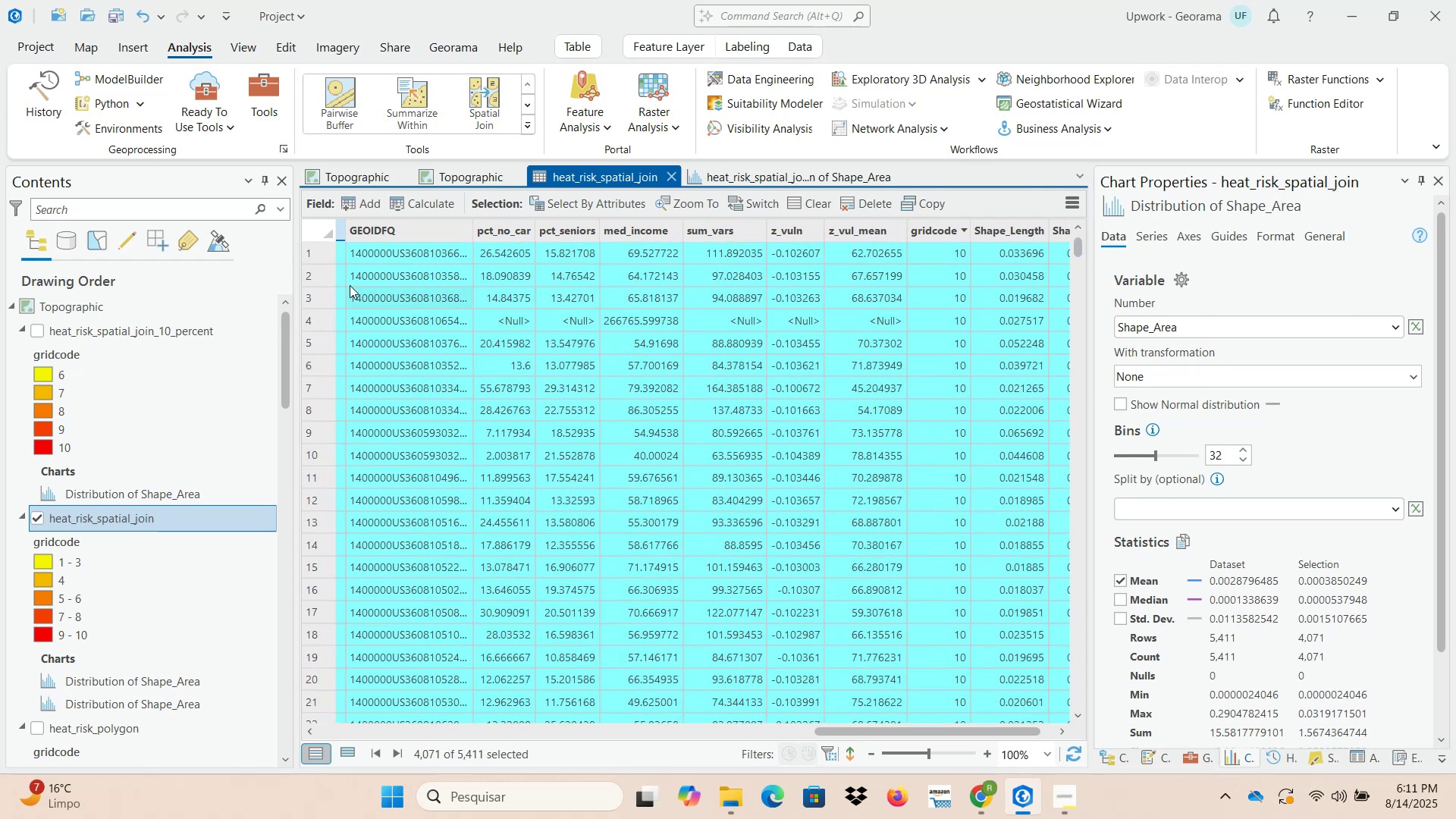 
left_click([316, 253])
 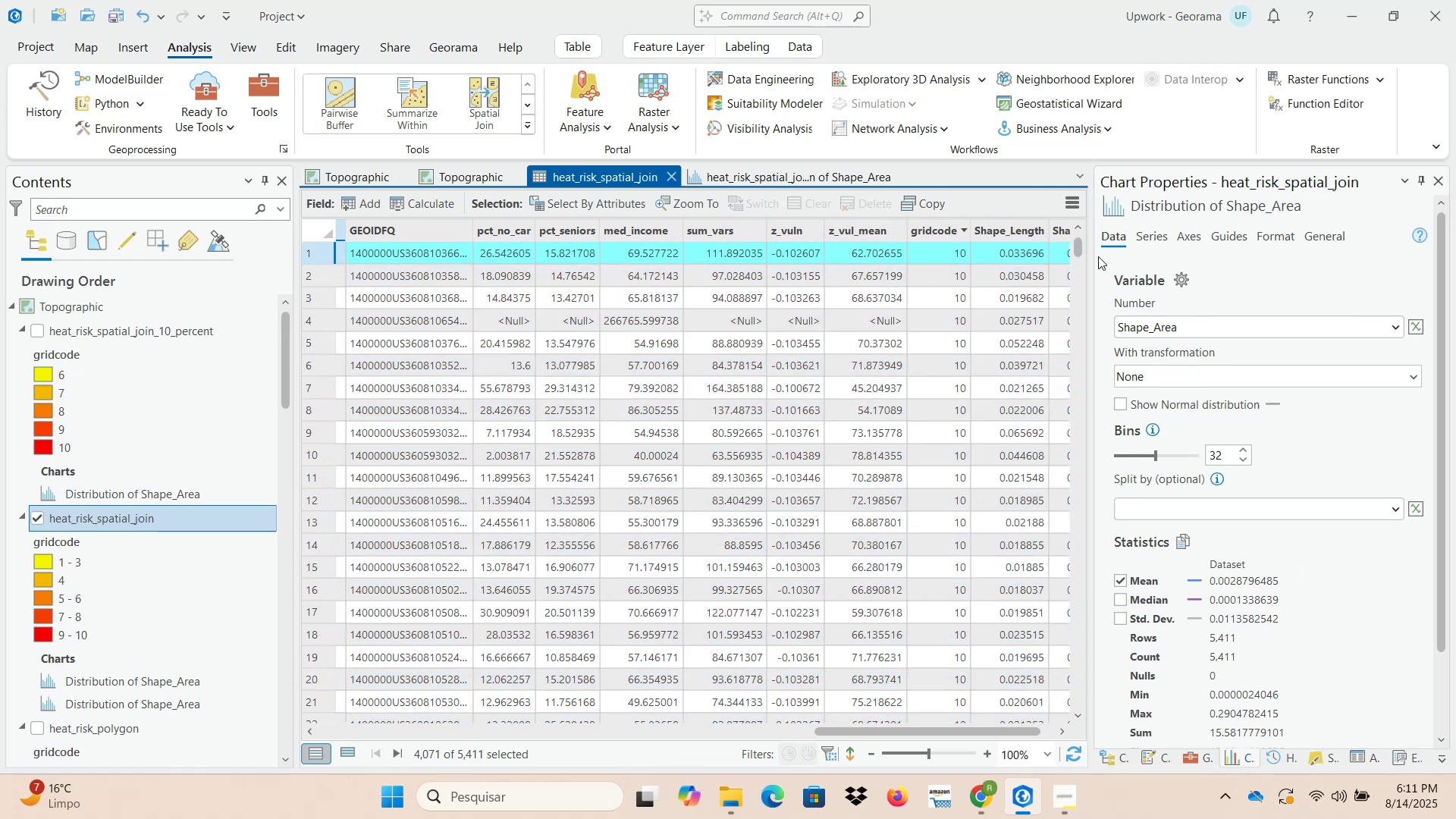 
left_click_drag(start_coordinate=[1078, 249], to_coordinate=[1082, 588])
 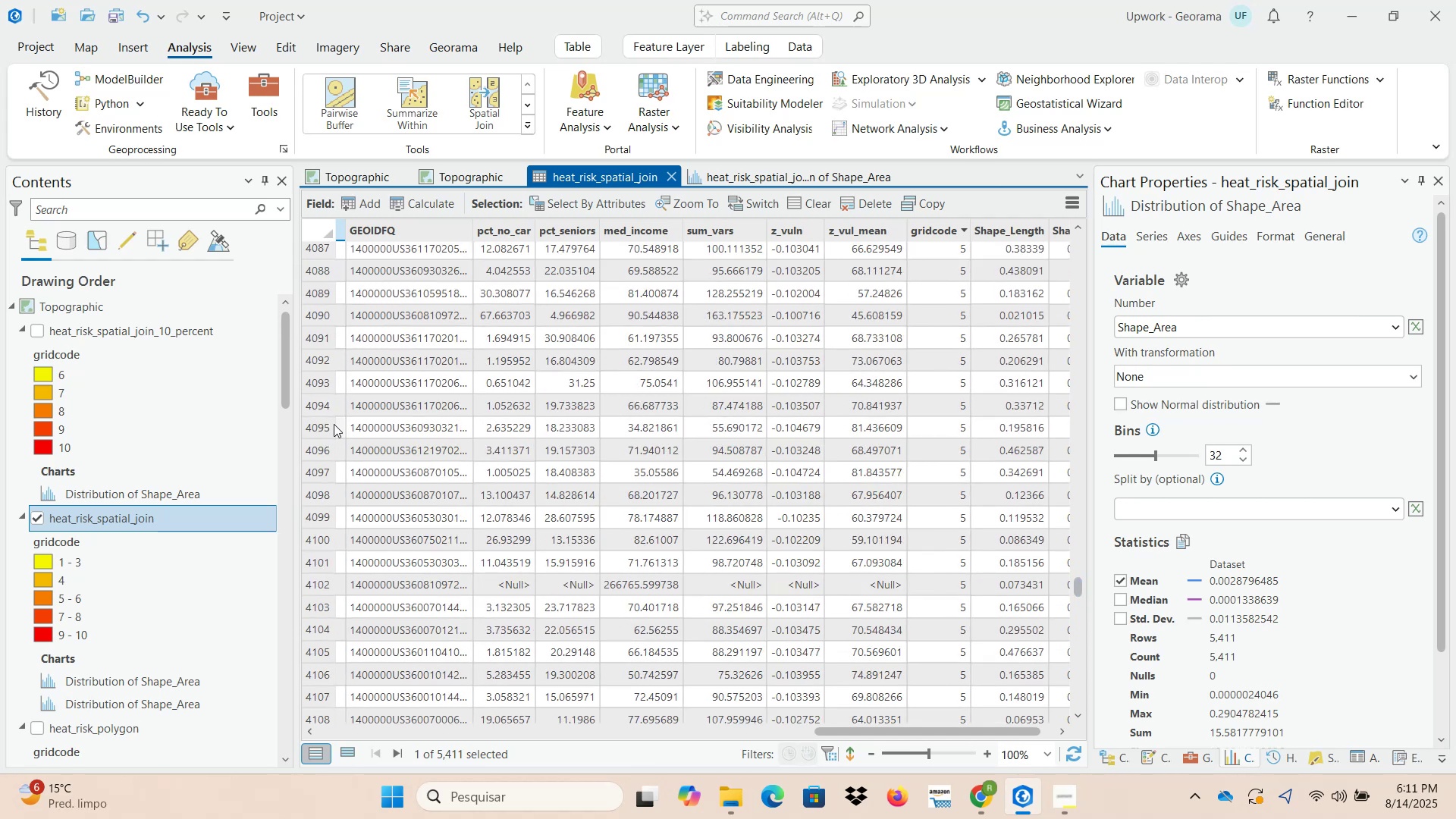 
scroll: coordinate [332, 408], scroll_direction: up, amount: 3.0
 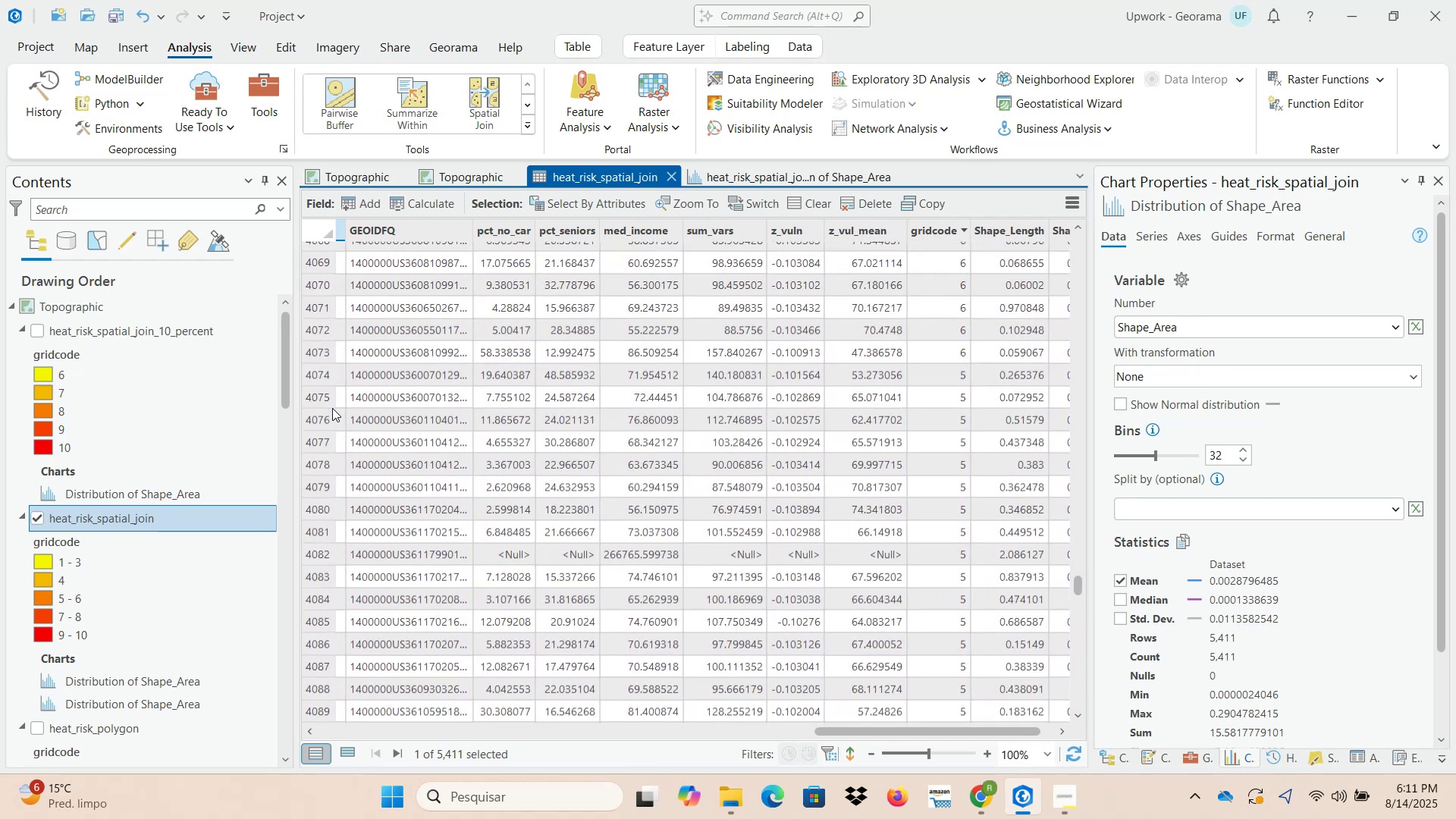 
hold_key(key=ShiftLeft, duration=1.38)
left_click([319, 318])
 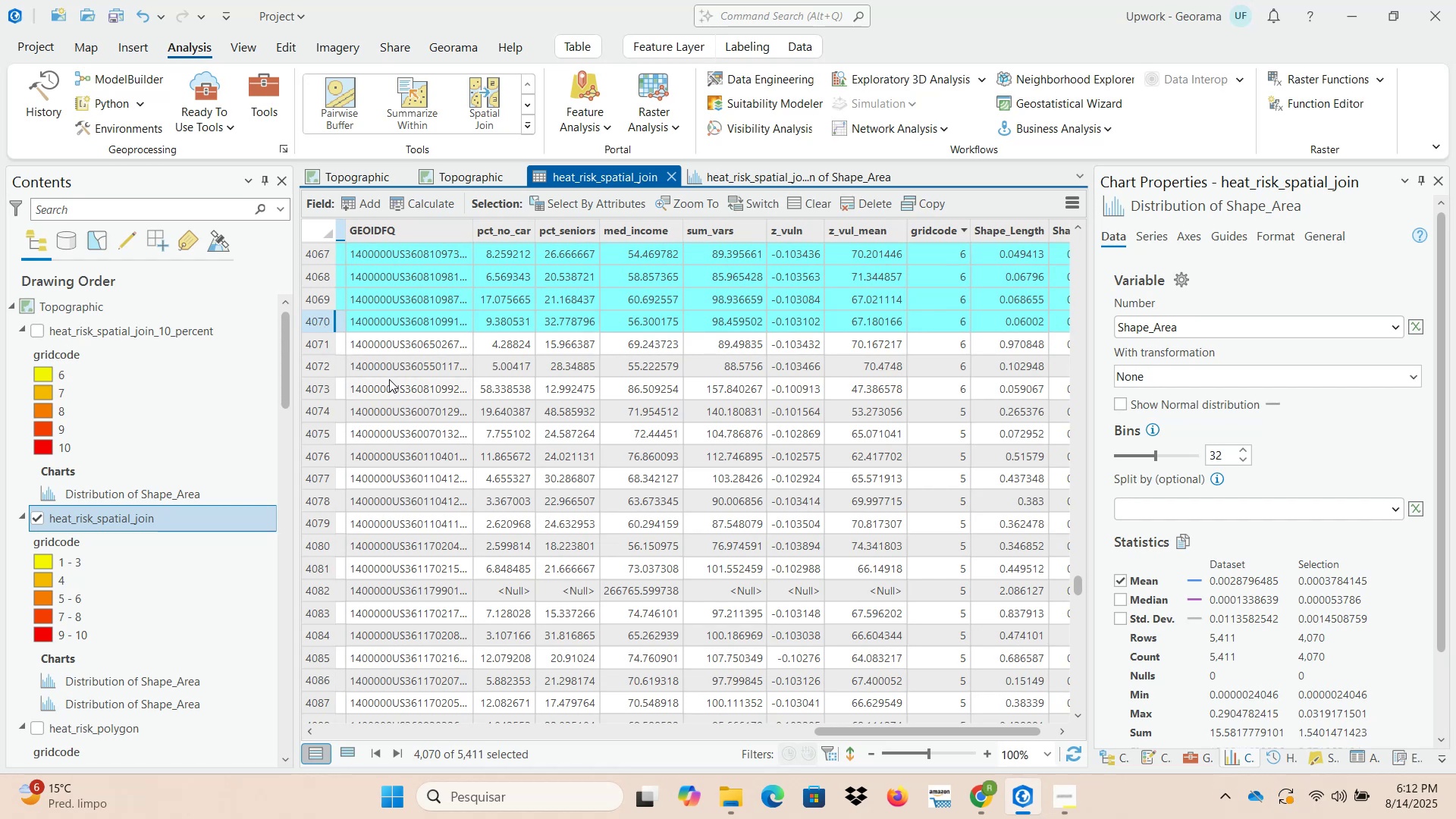 
wait(7.25)
 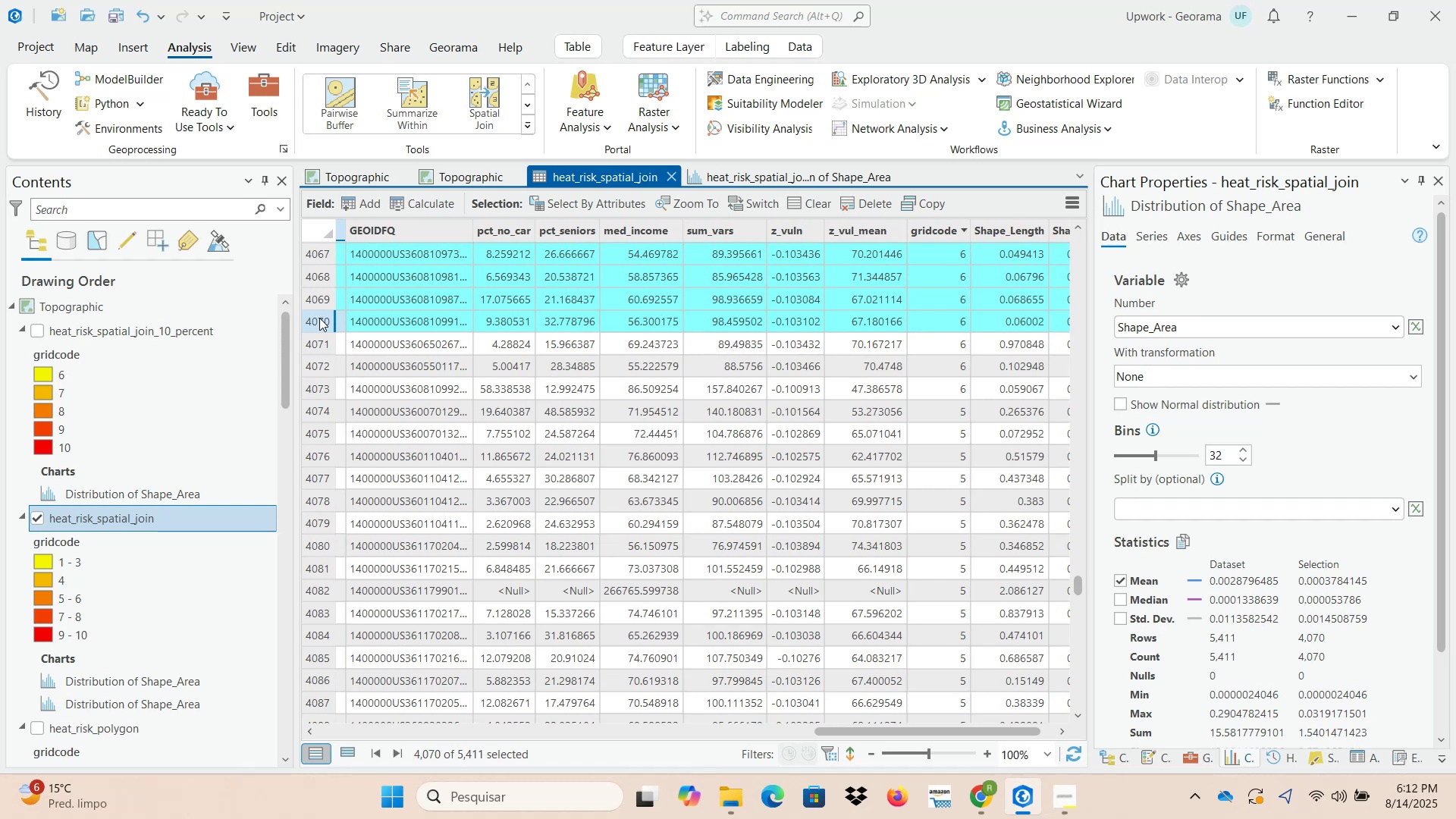 
left_click_drag(start_coordinate=[1080, 588], to_coordinate=[1083, 234])
 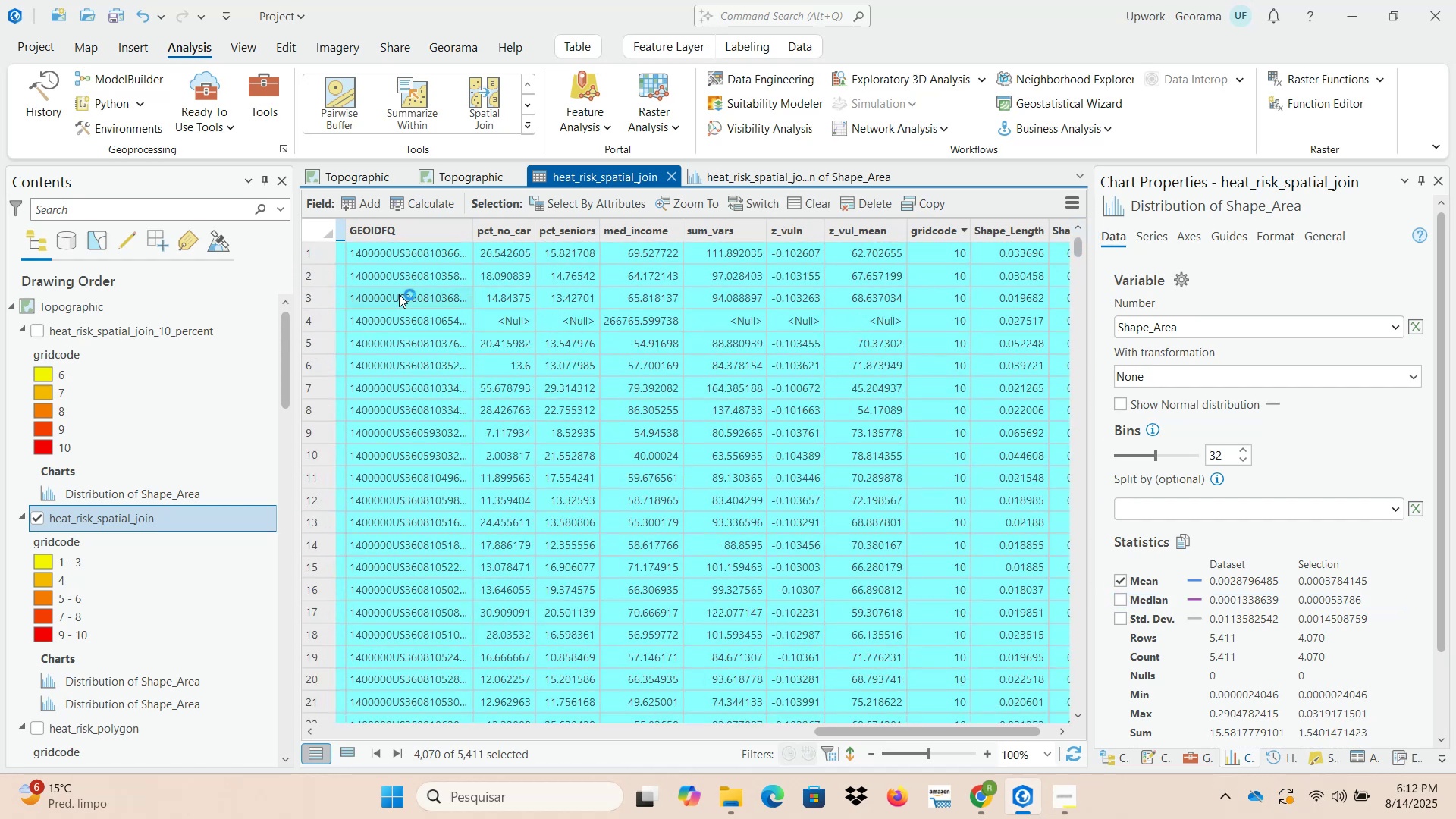 
left_click([311, 259])
 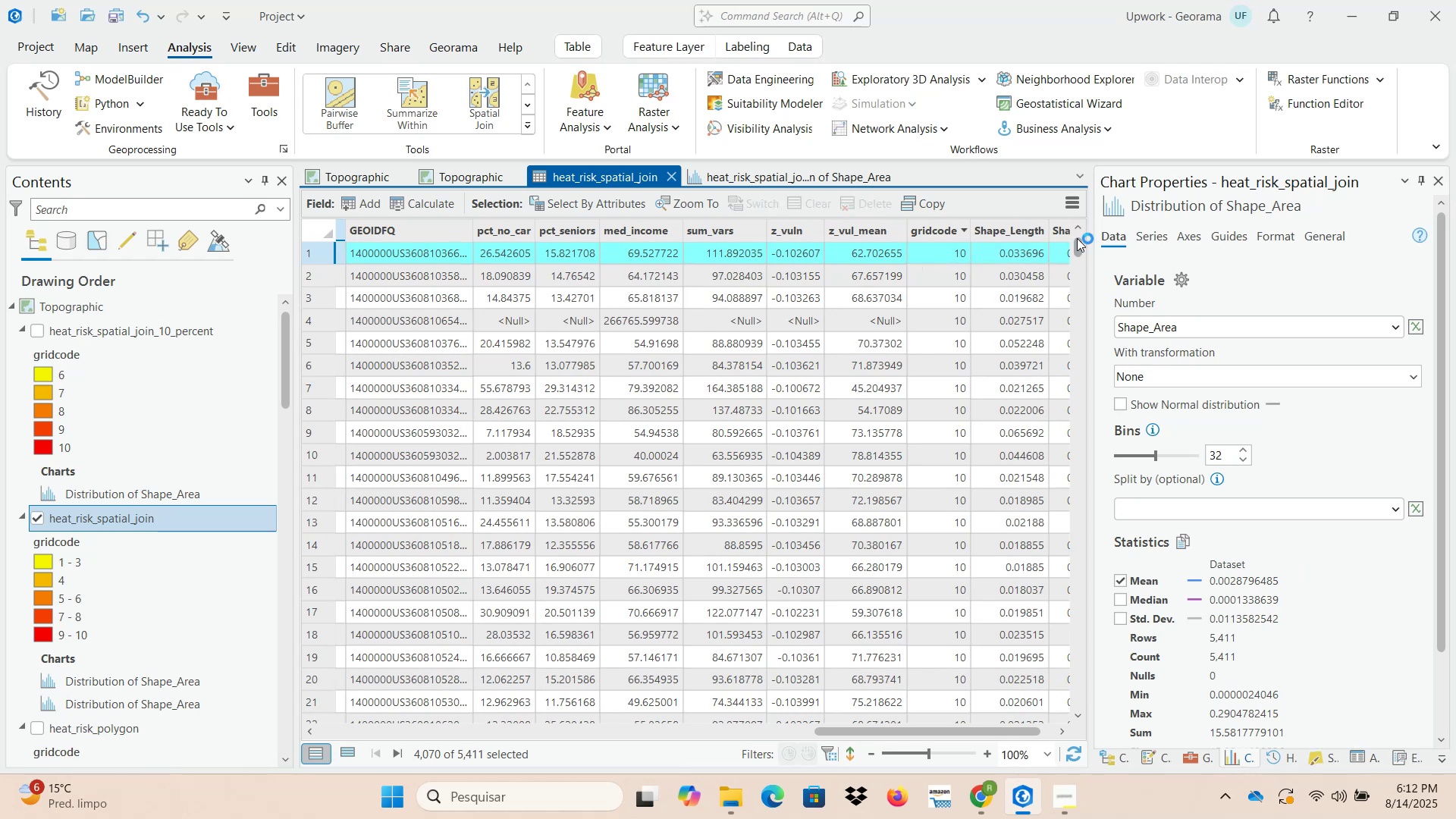 
left_click_drag(start_coordinate=[1079, 243], to_coordinate=[1086, 580])
 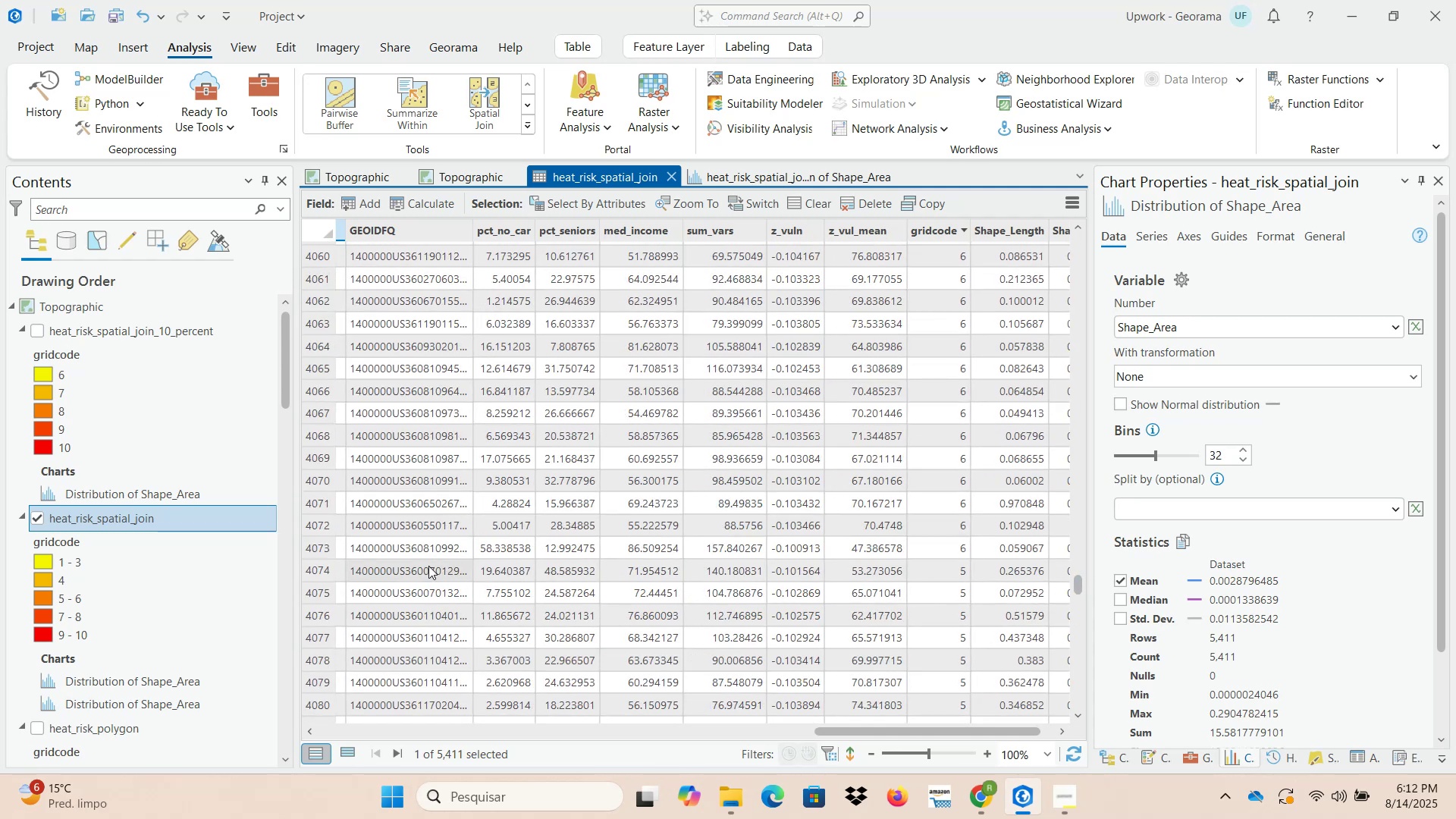 
hold_key(key=ShiftLeft, duration=0.67)
left_click([314, 506])
 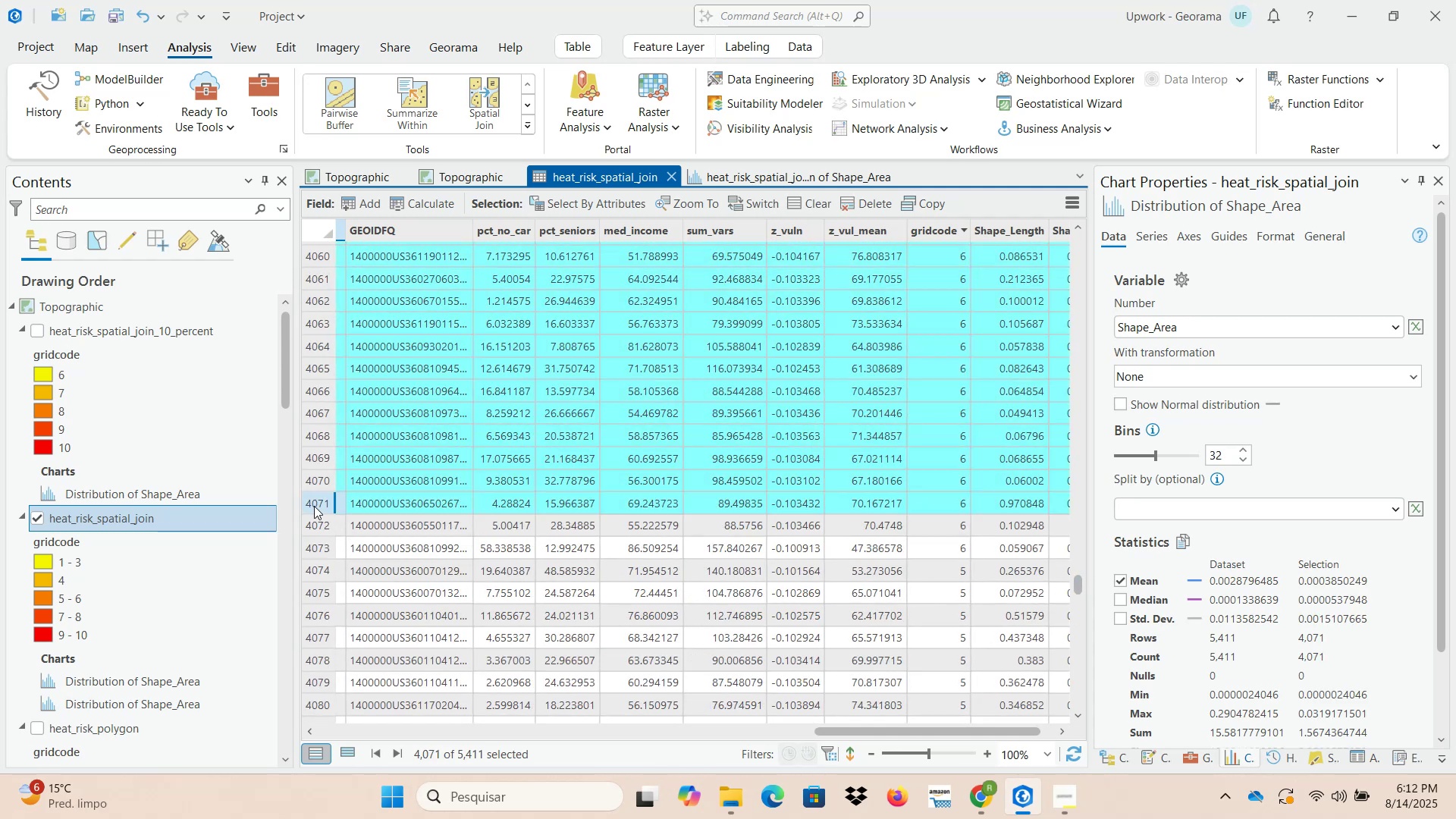 
wait(9.03)
 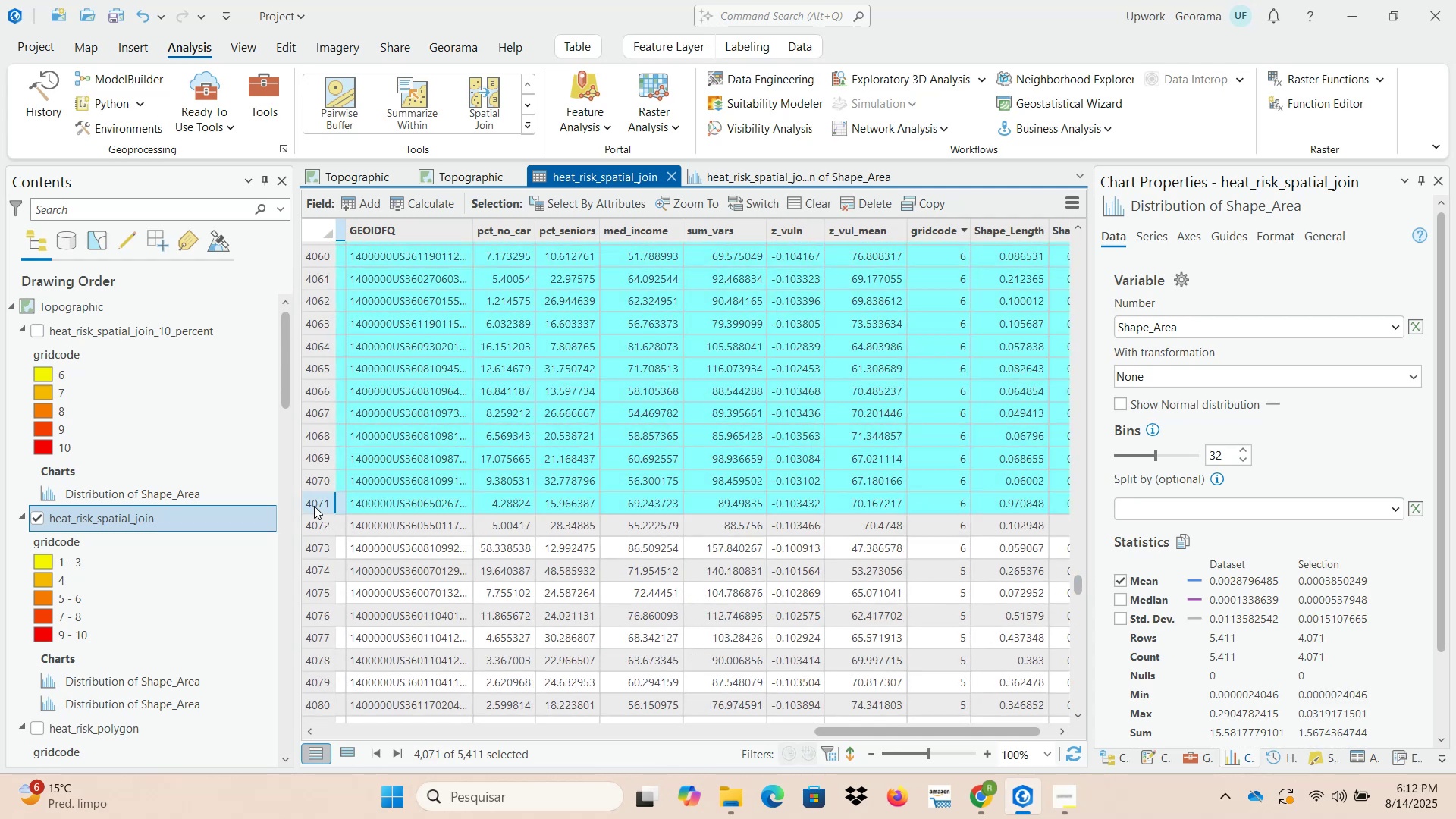 
left_click([466, 177])
 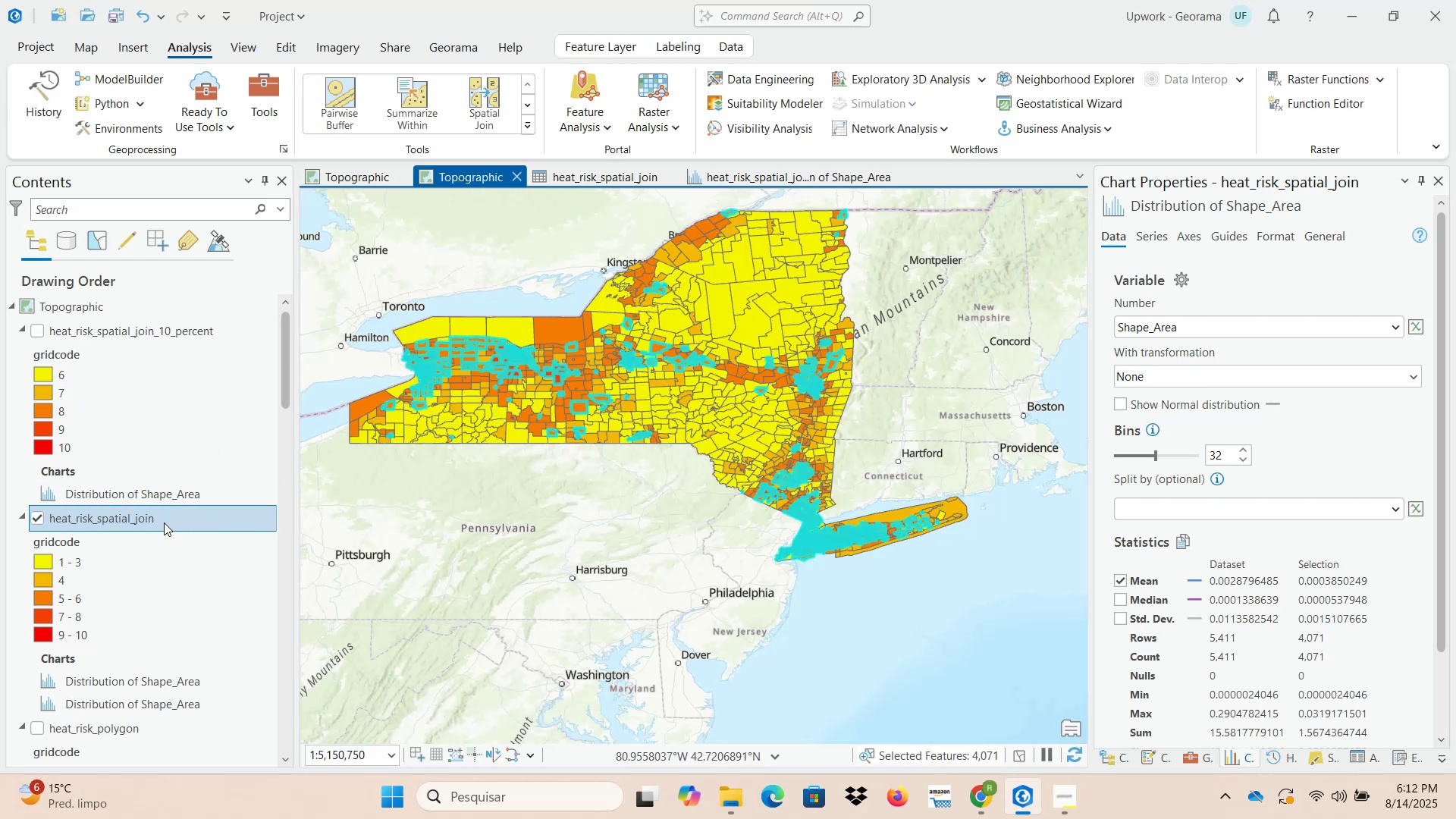 
right_click([164, 522])
 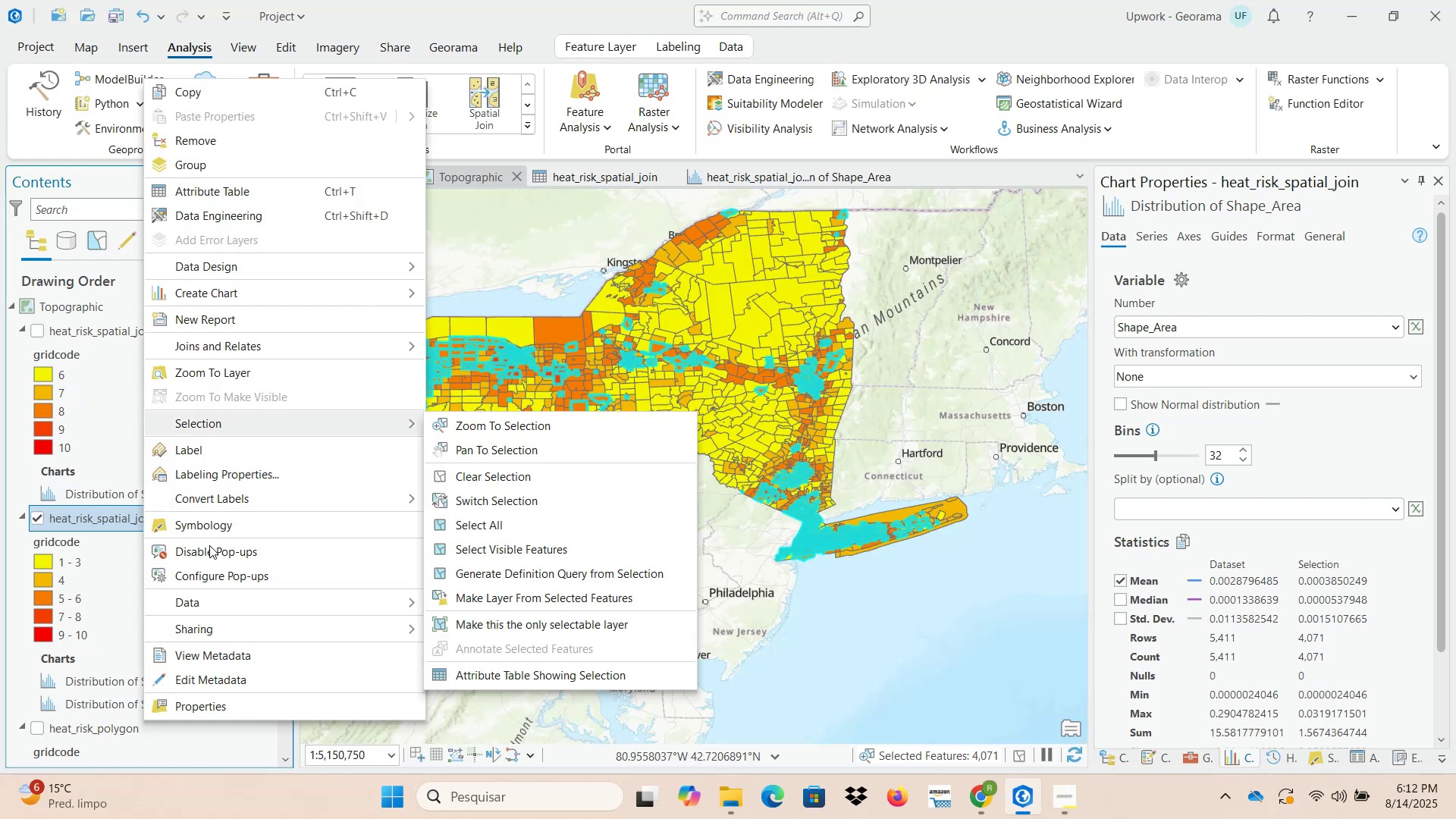 
left_click([218, 602])
 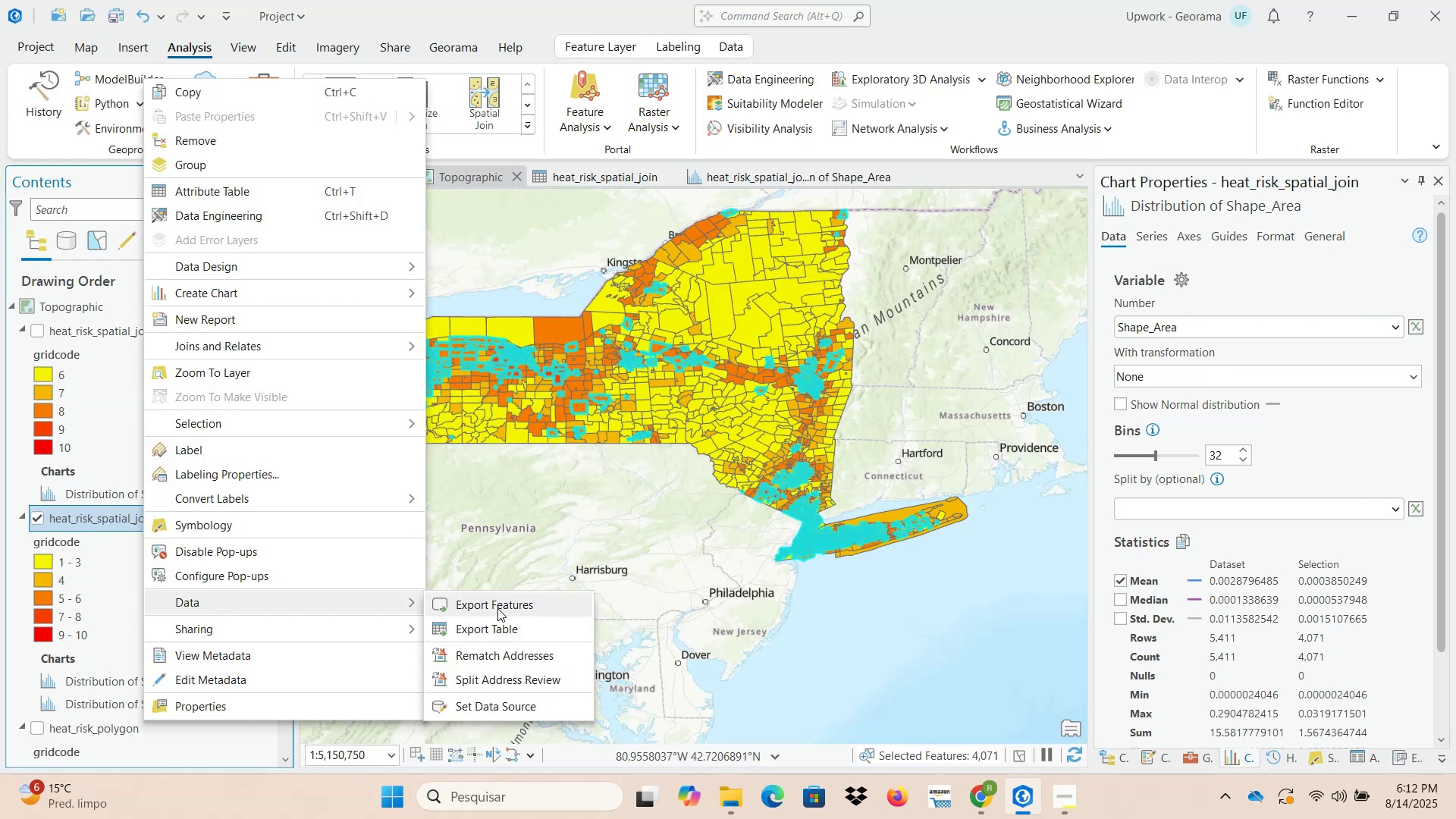 
left_click([504, 608])
 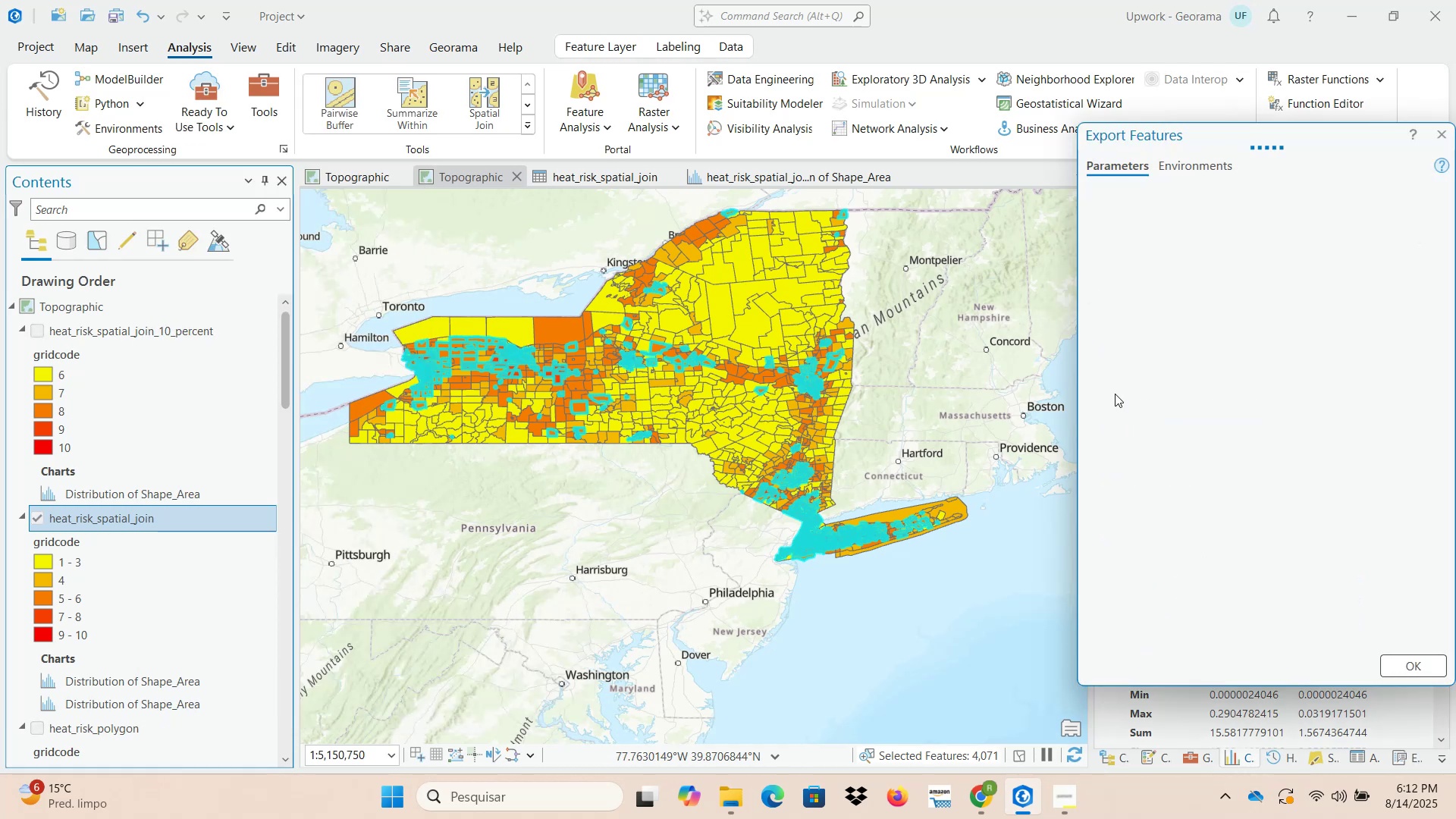 
mouse_move([1128, 372])
 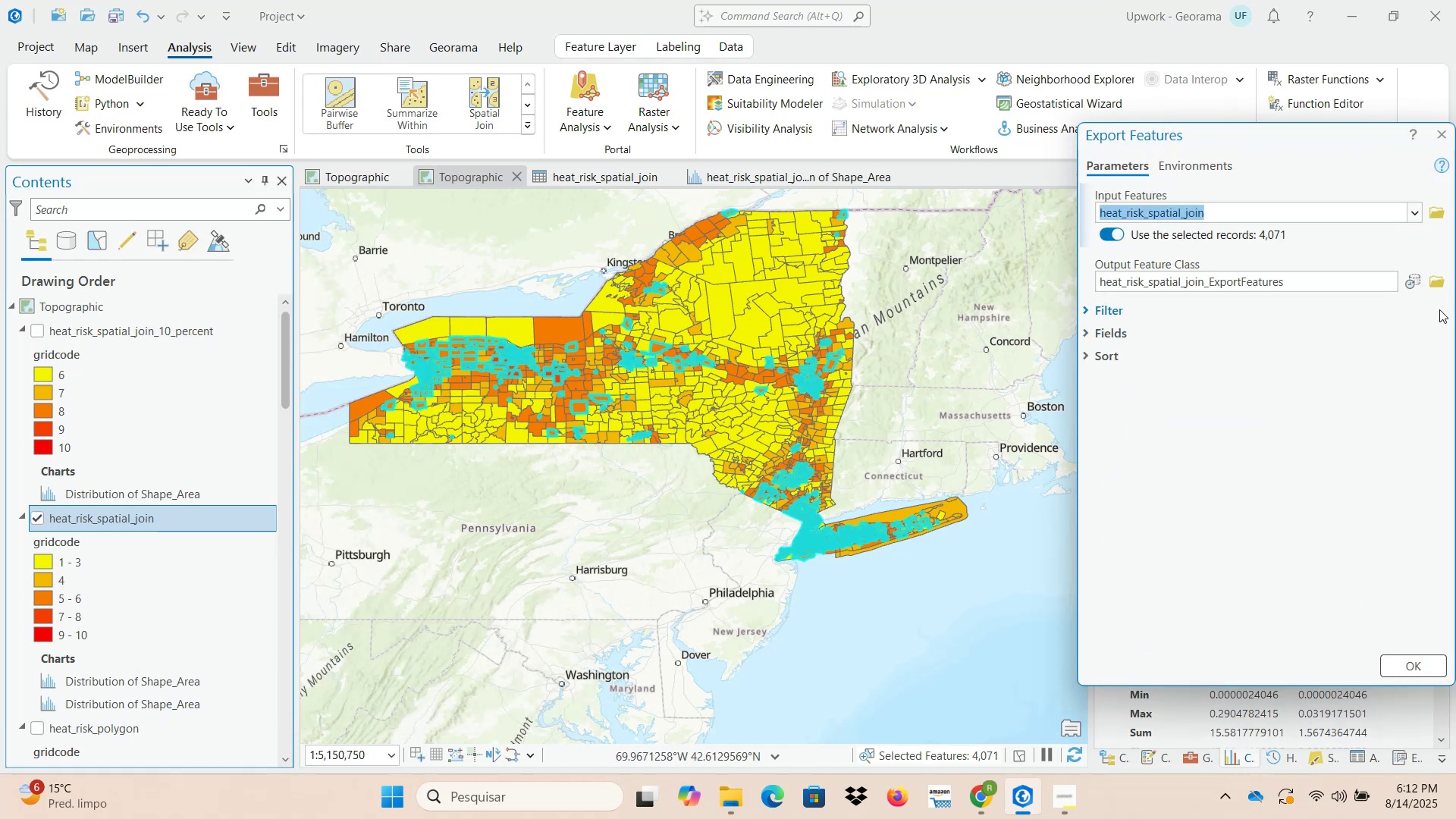 
left_click([1436, 282])
 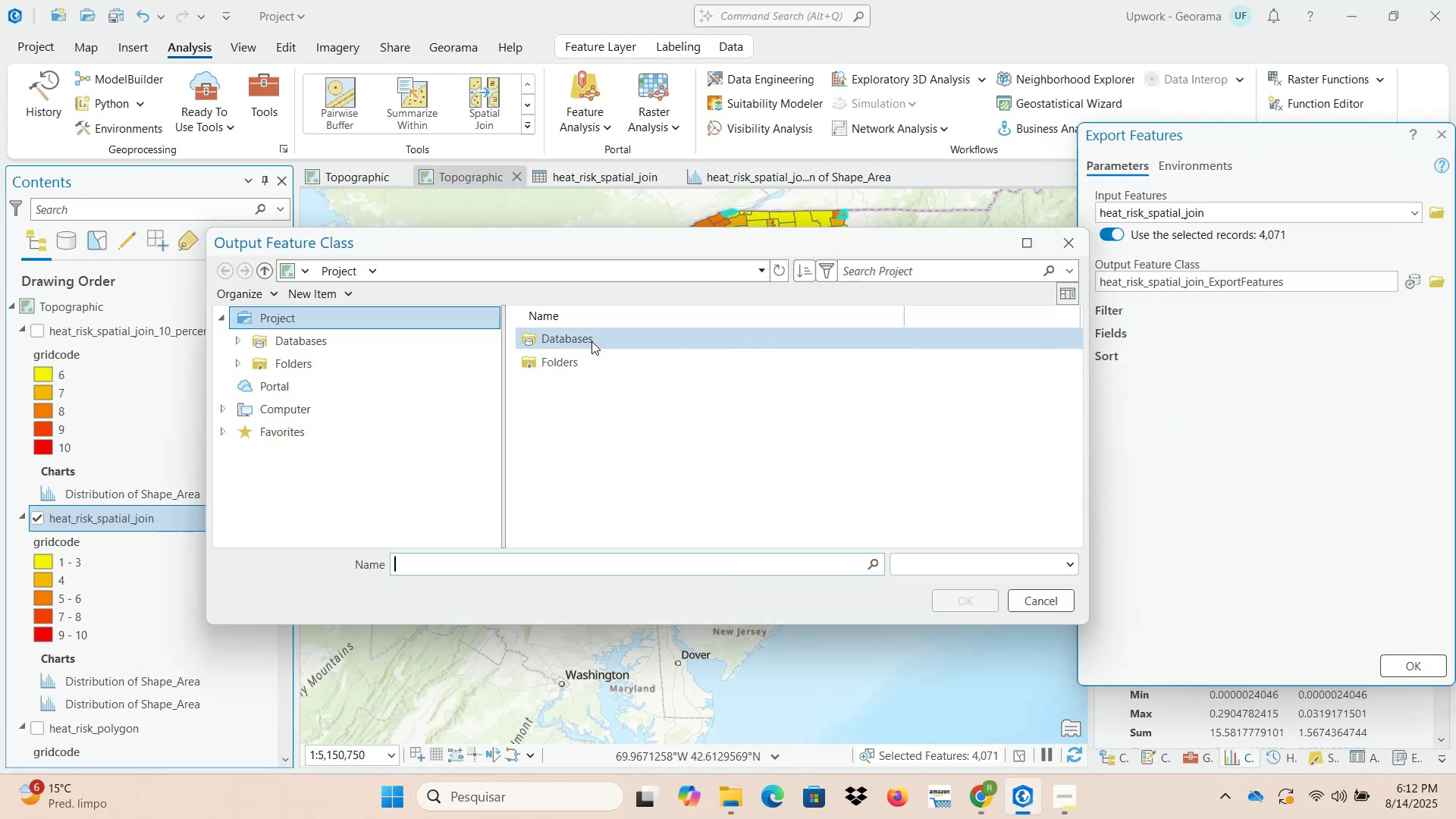 
left_click([598, 341])
 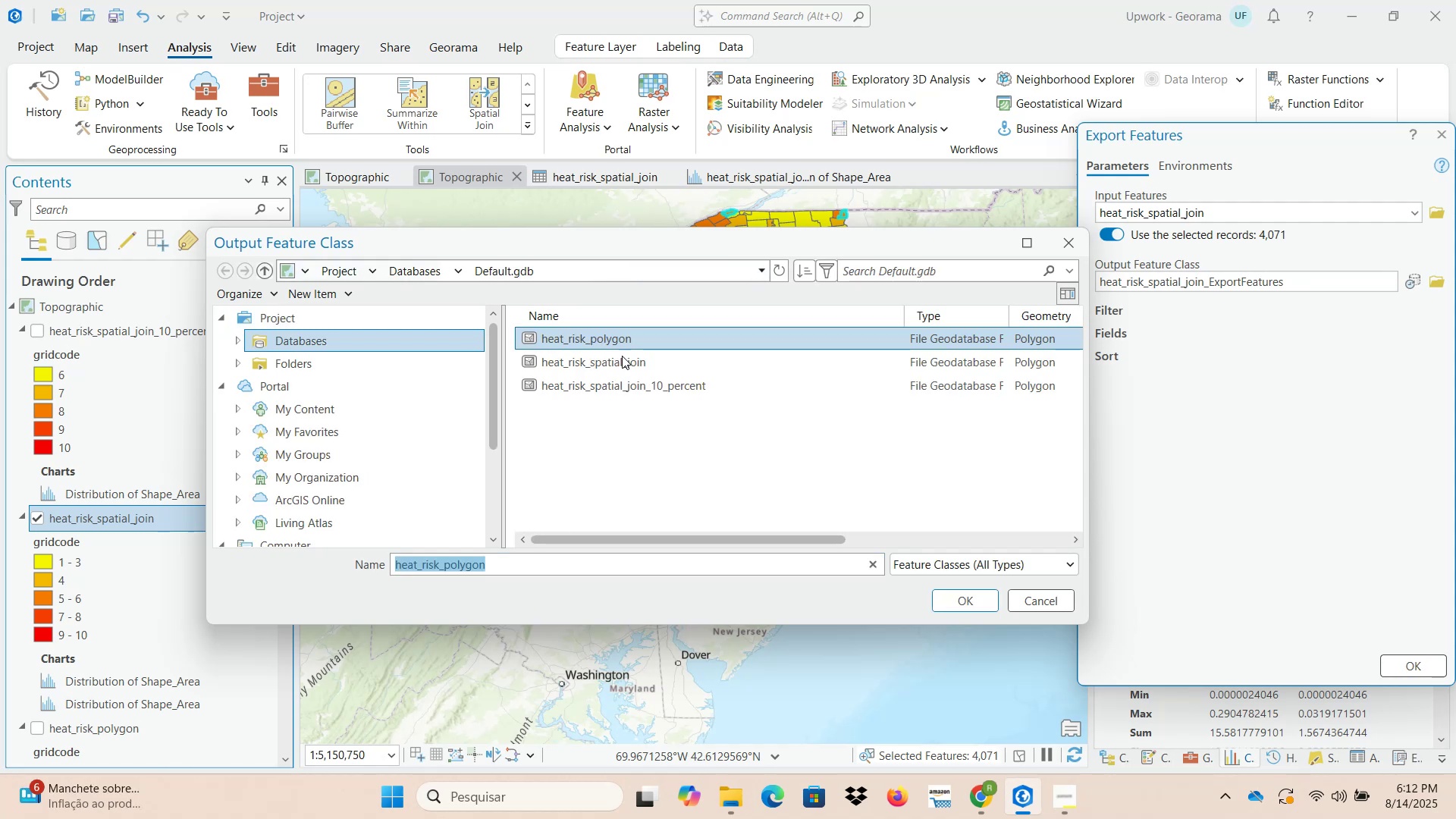 
left_click([646, 385])
 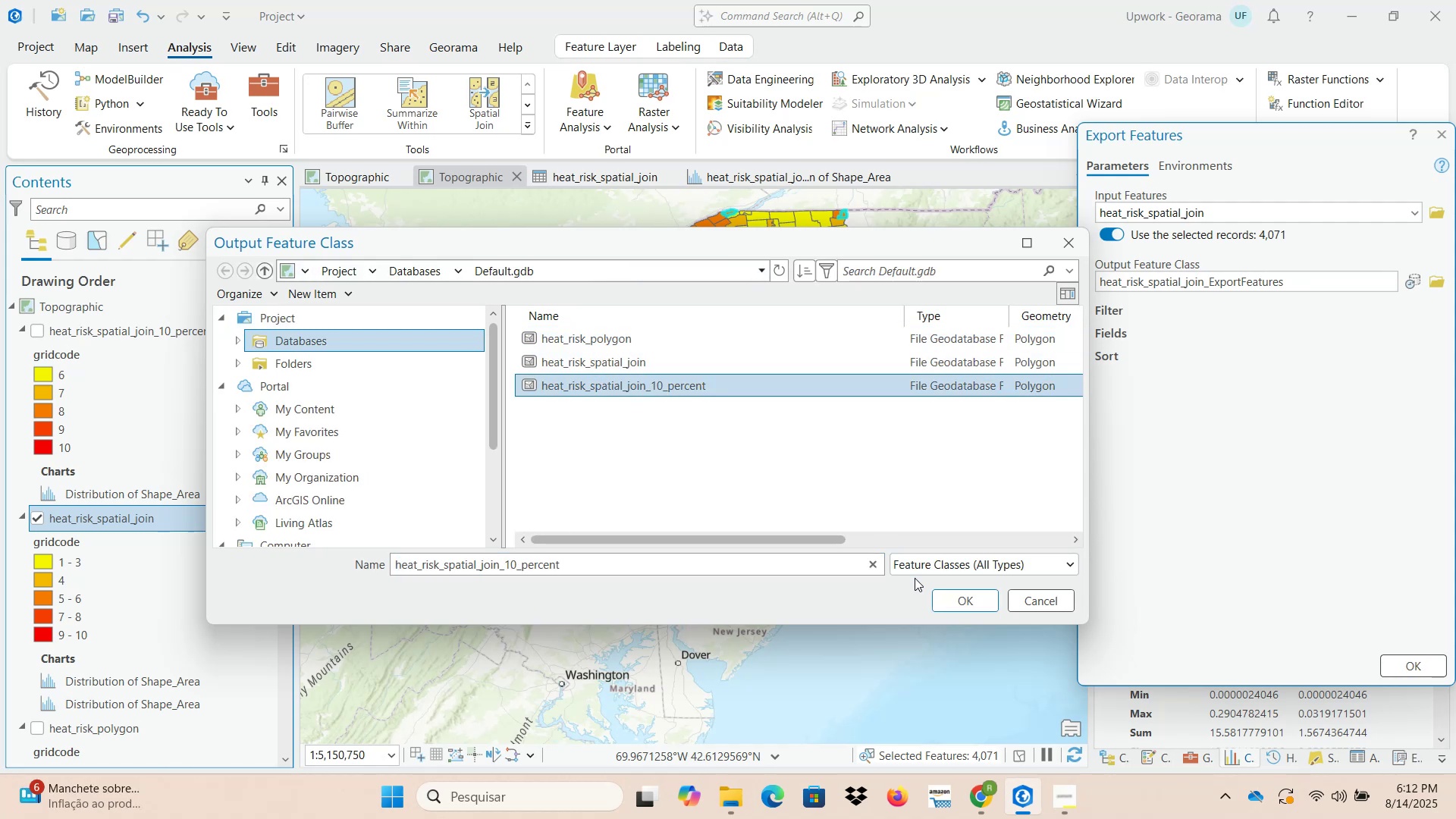 
left_click([947, 601])
 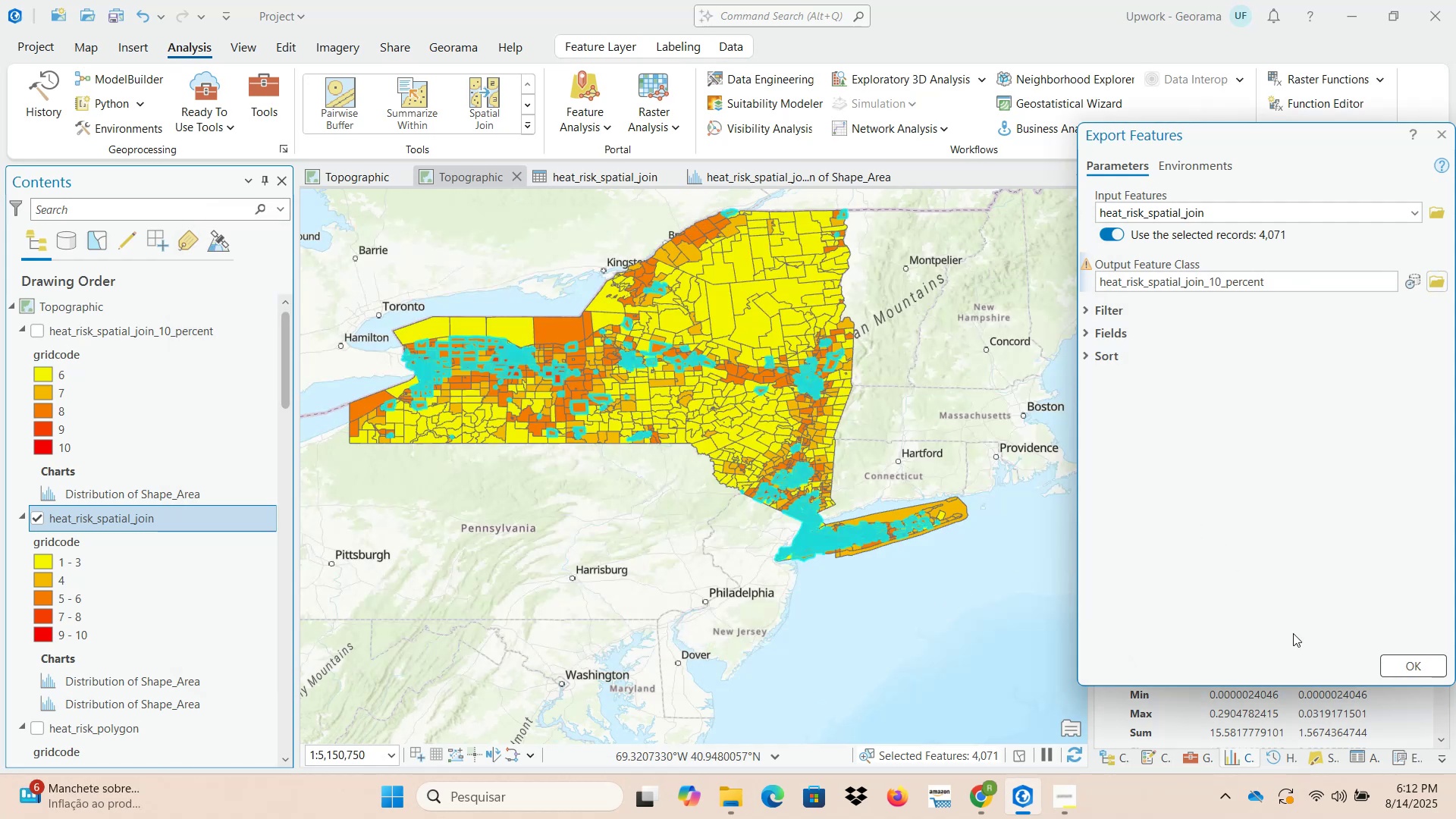 
left_click([1395, 664])
 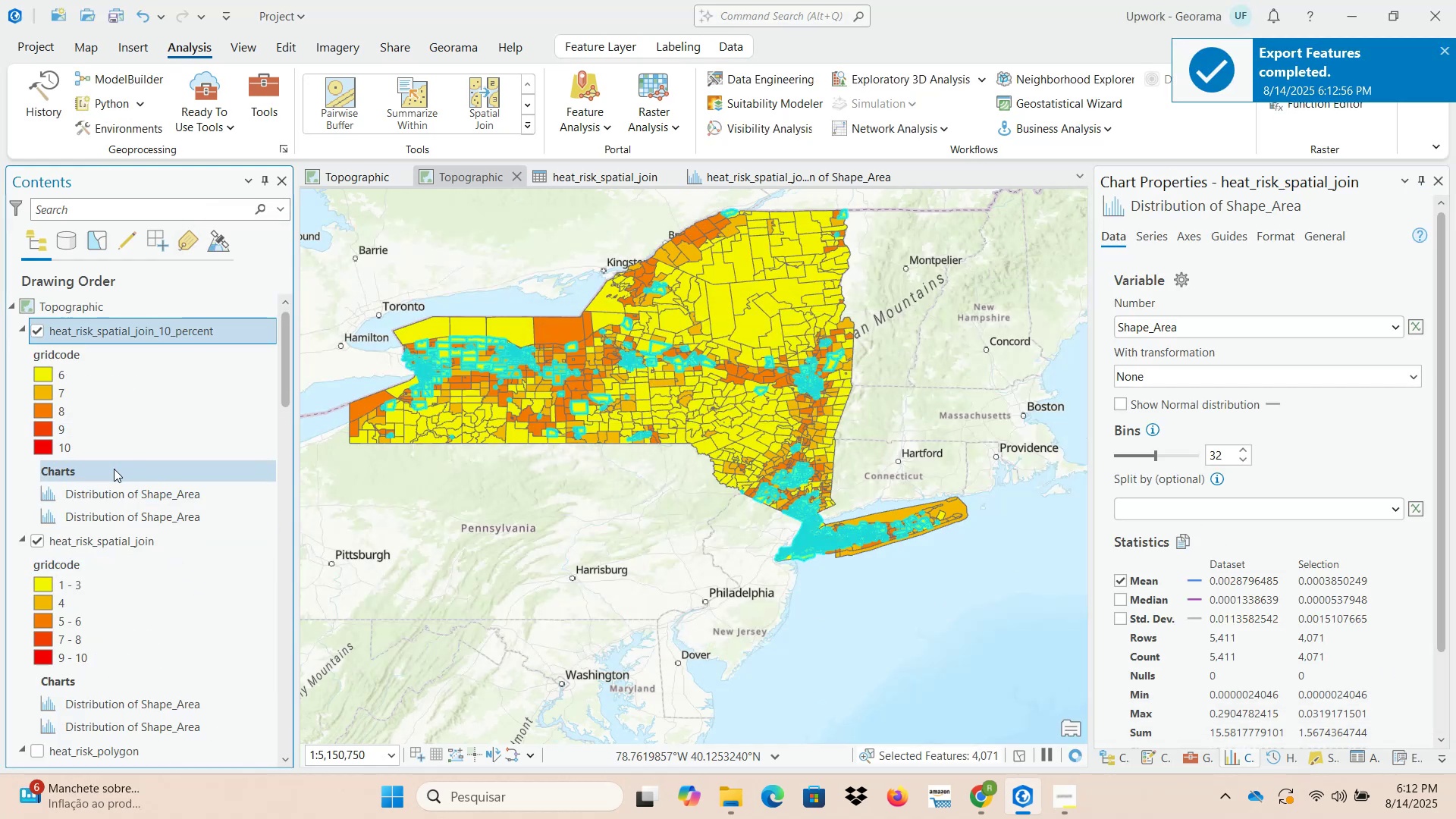 
wait(5.83)
 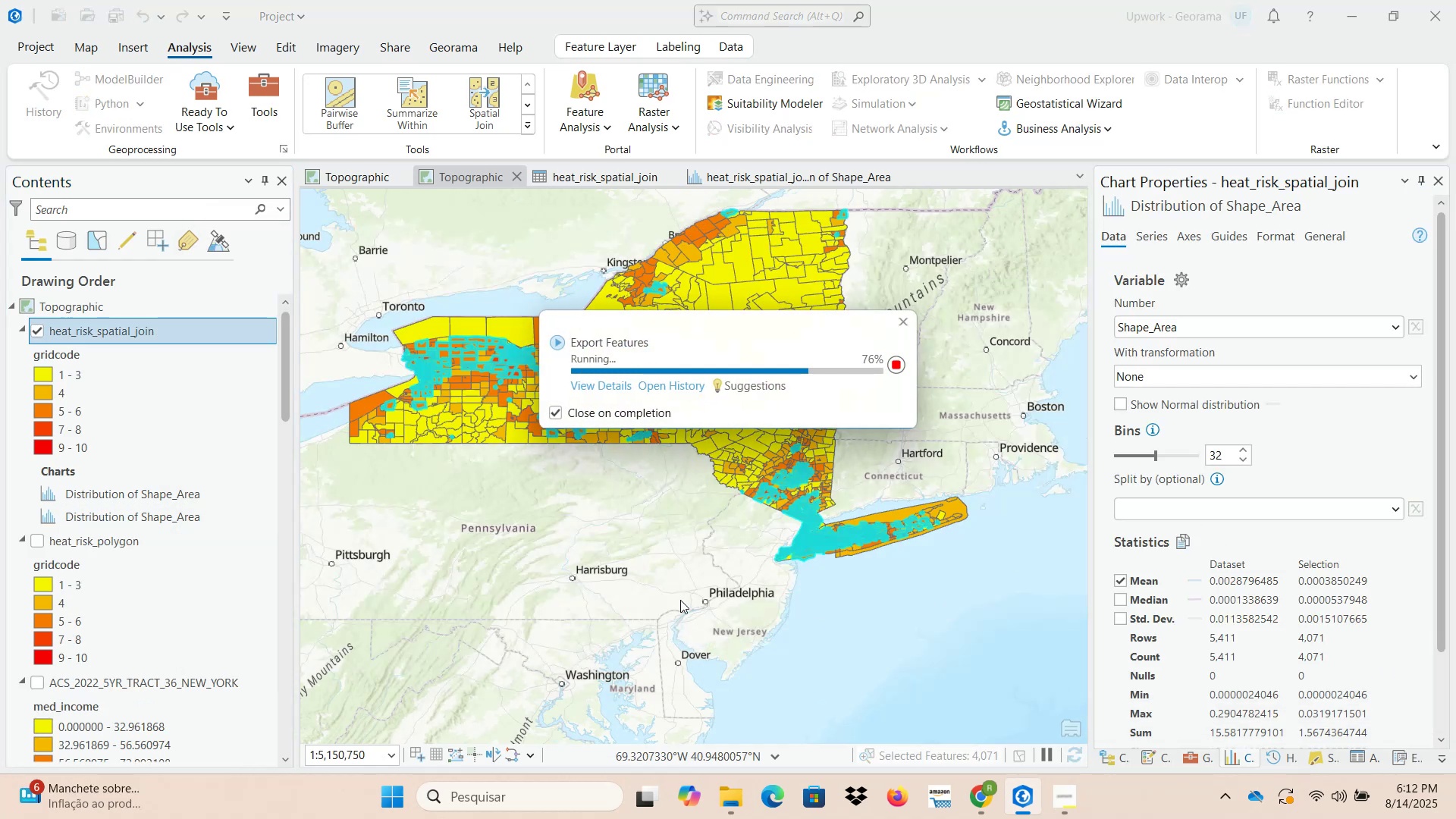 
left_click([77, 51])
 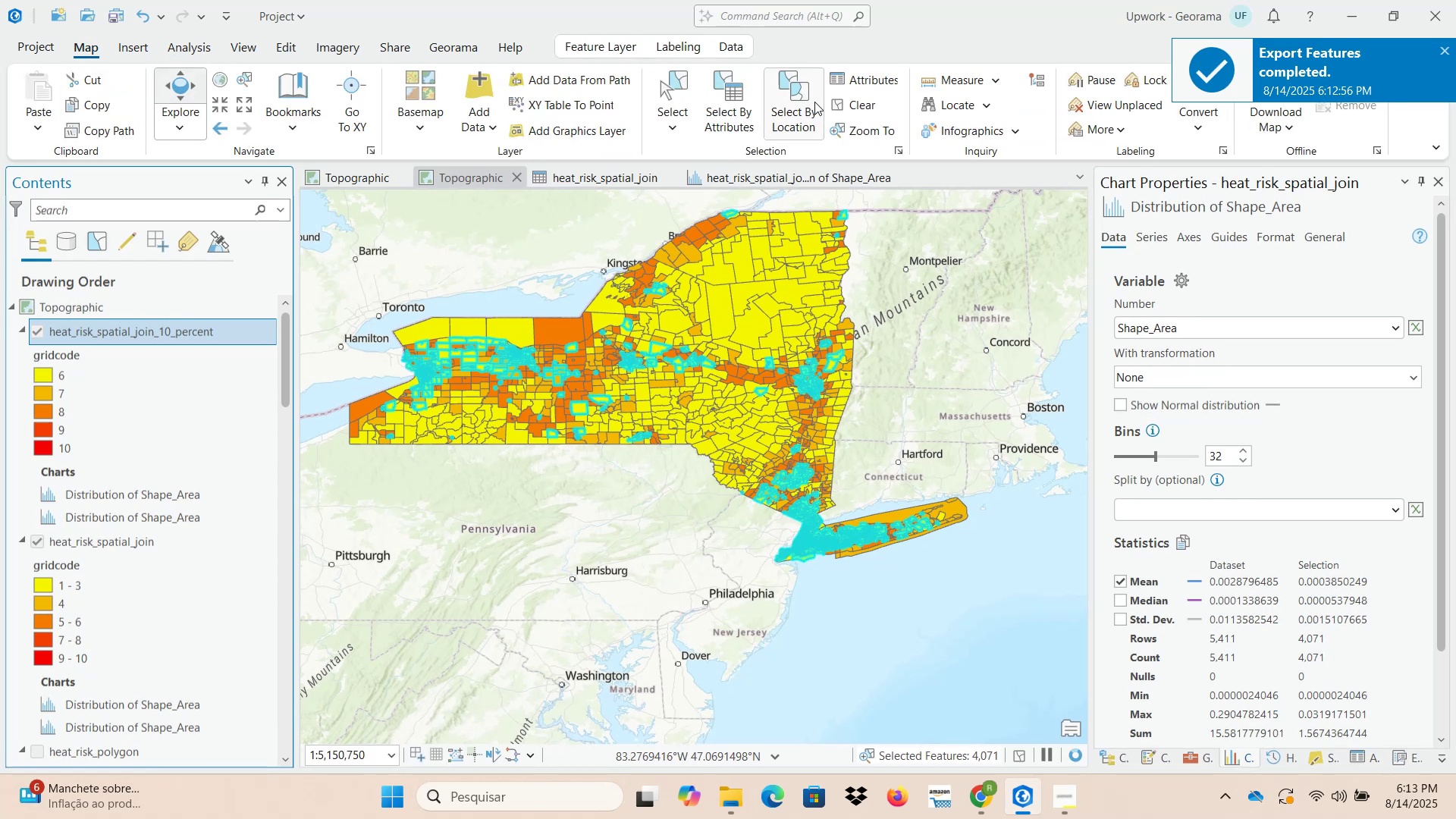 
left_click([860, 102])
 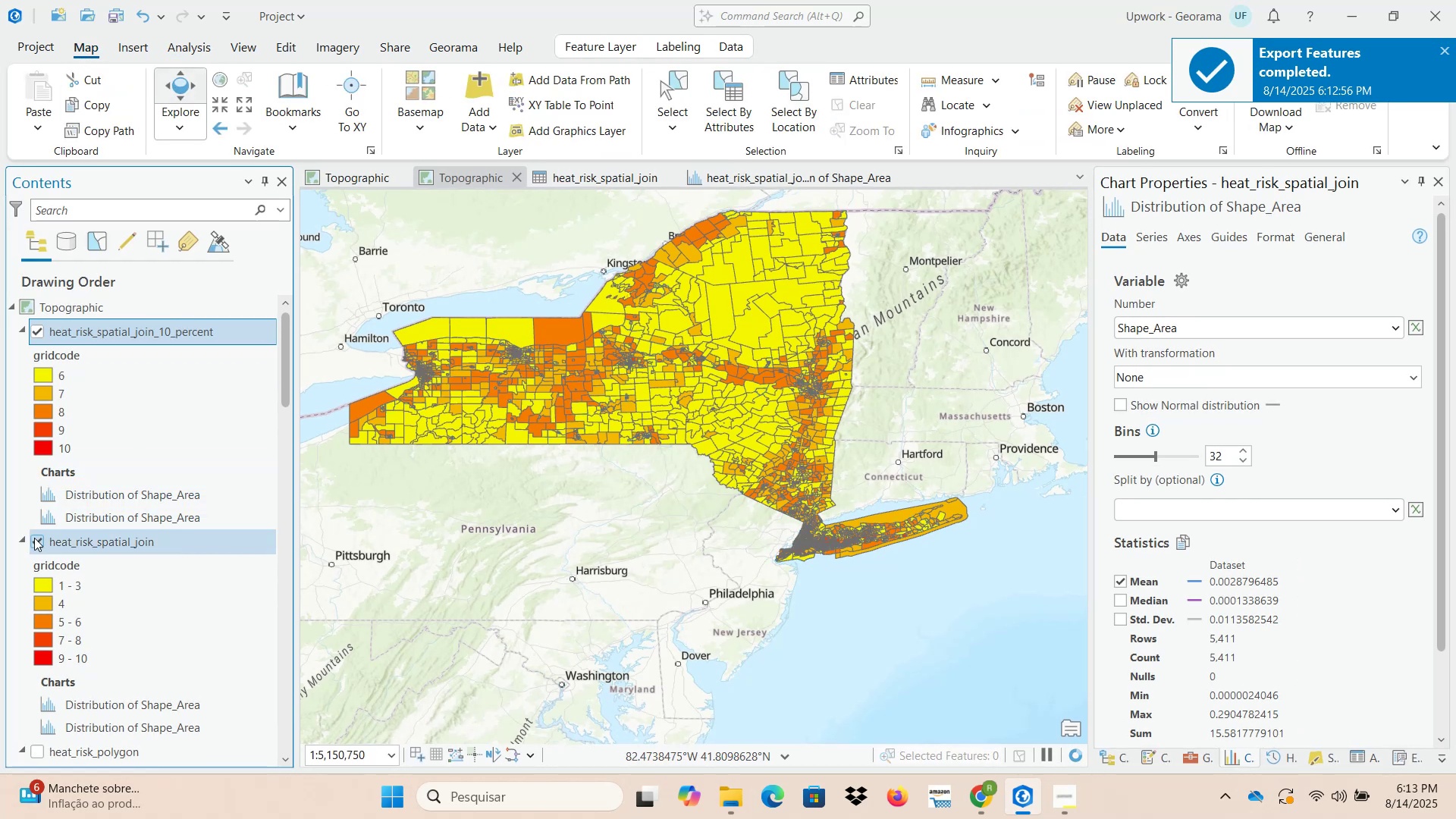 
left_click([39, 541])
 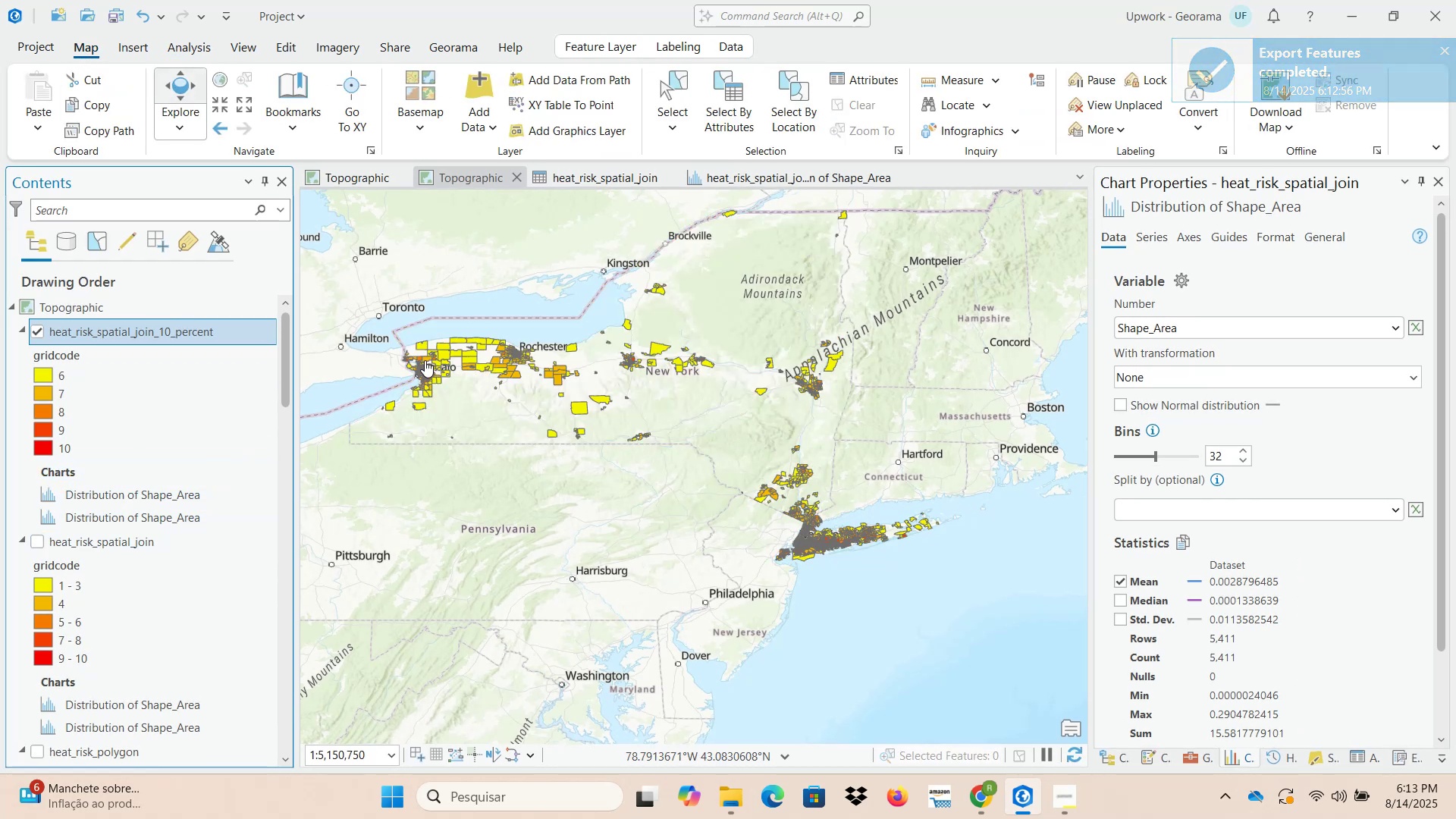 
scroll: coordinate [425, 360], scroll_direction: up, amount: 3.0
 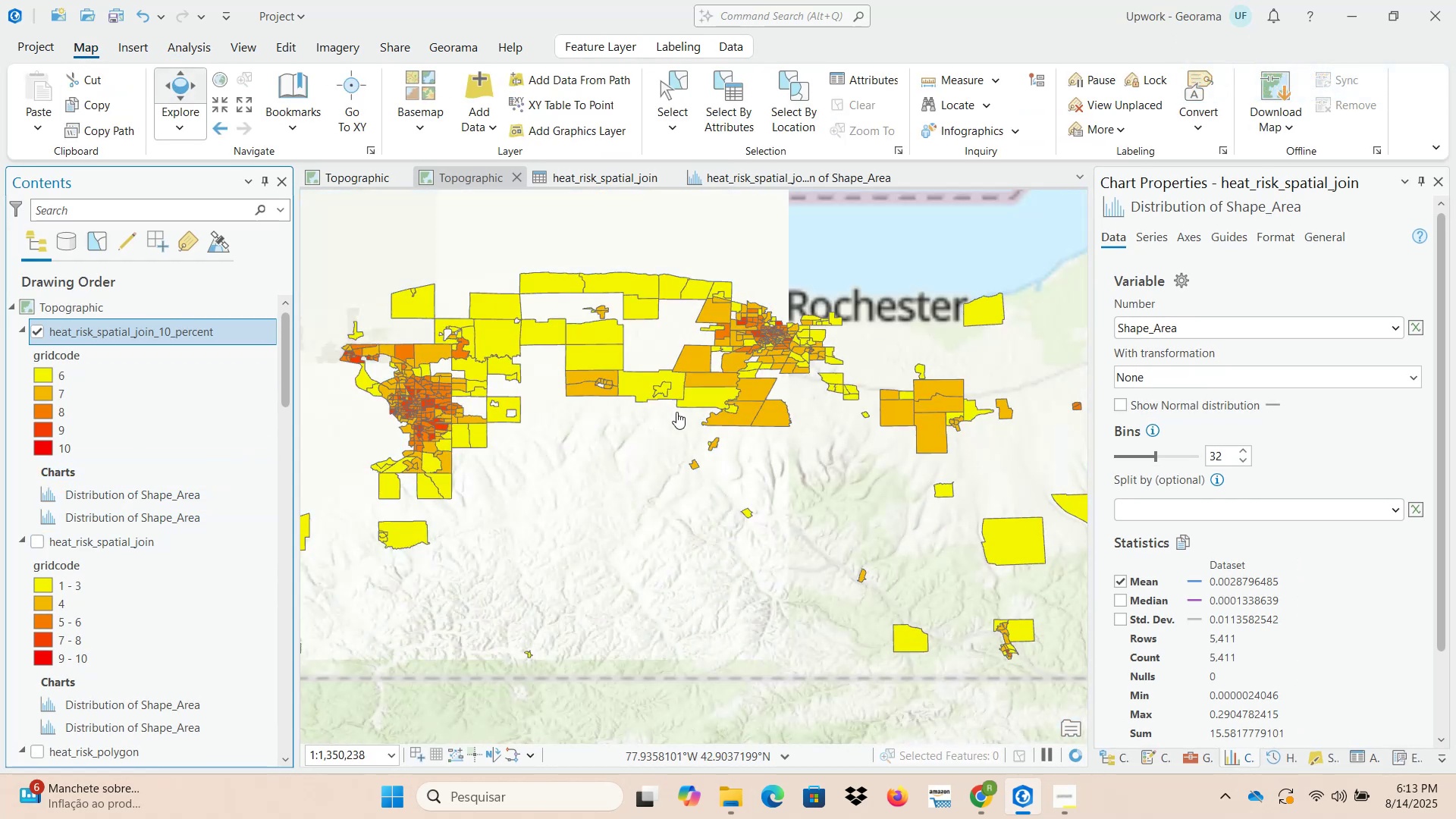 
left_click_drag(start_coordinate=[727, 435], to_coordinate=[579, 421])
 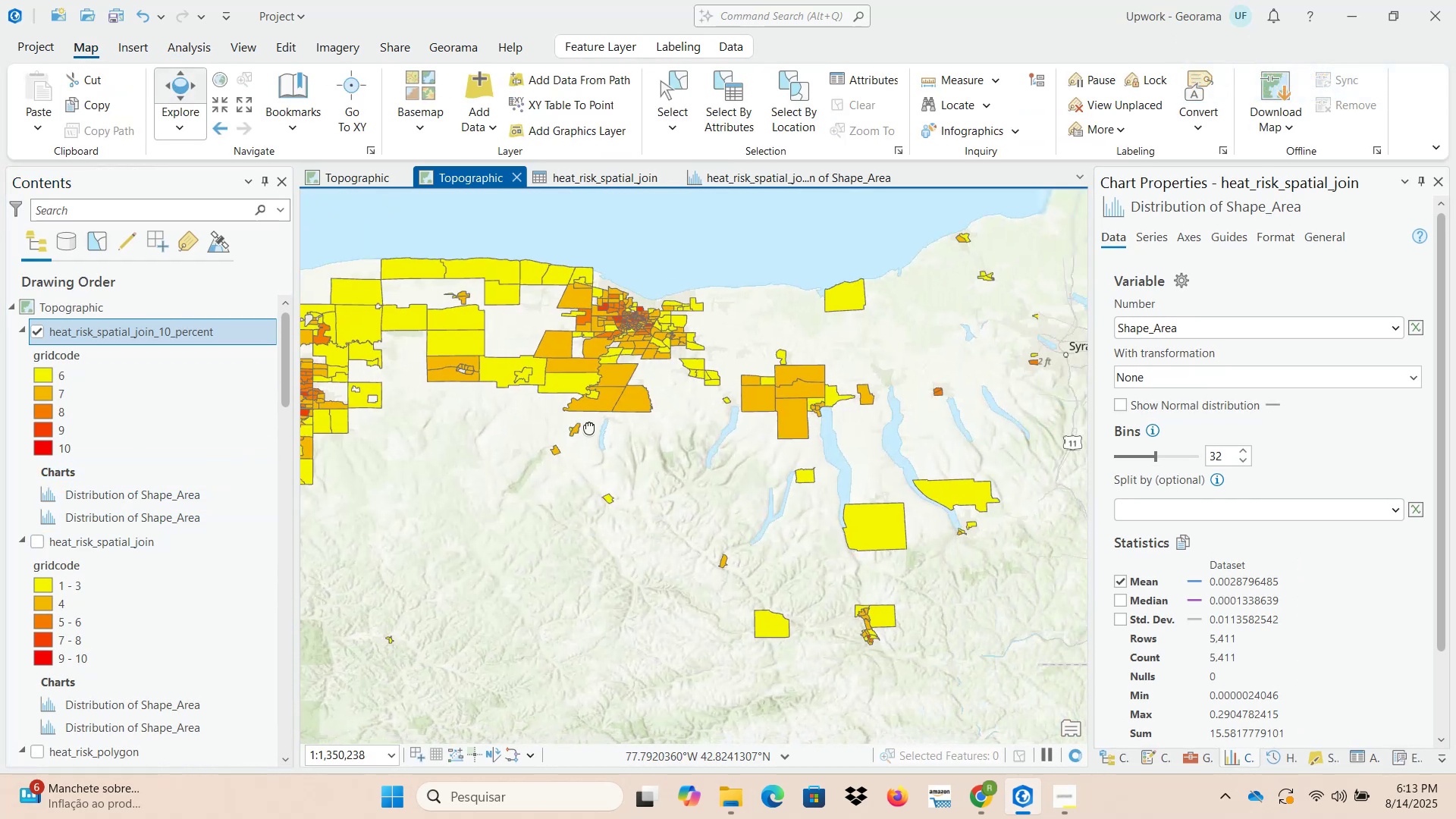 
scroll: coordinate [592, 428], scroll_direction: down, amount: 2.0
 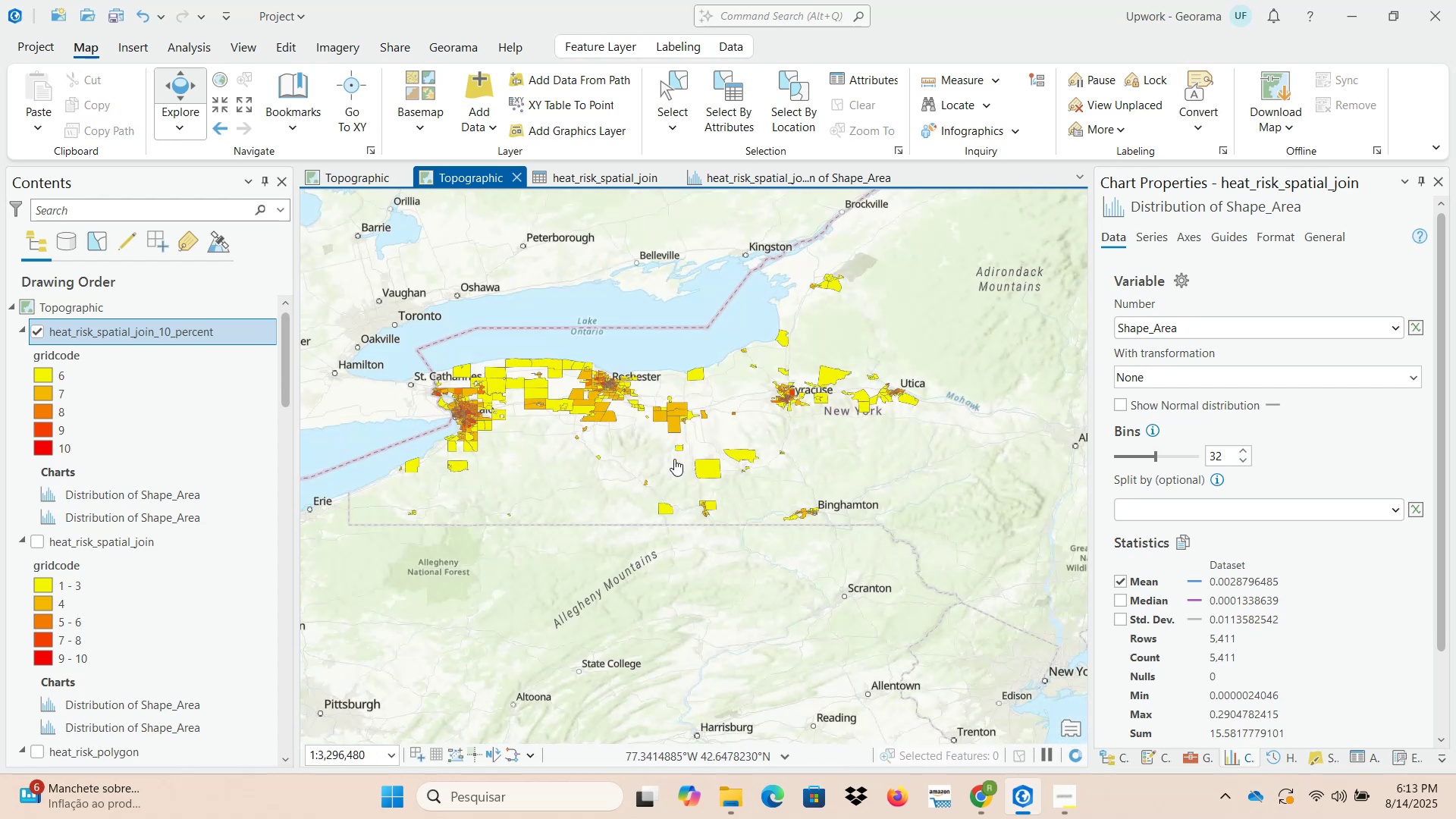 
left_click_drag(start_coordinate=[718, 474], to_coordinate=[533, 412])
 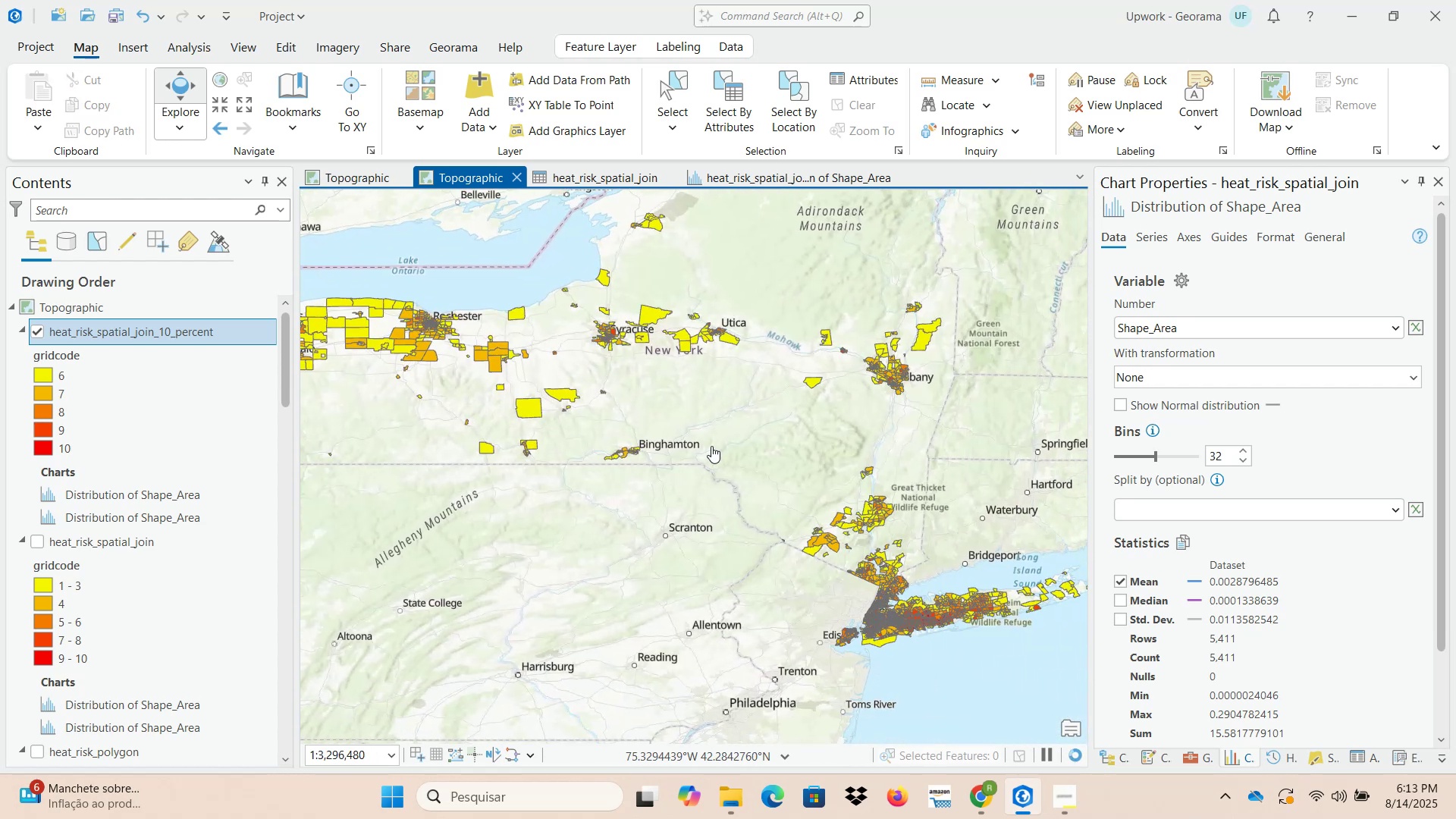 
left_click_drag(start_coordinate=[703, 447], to_coordinate=[525, 403])
 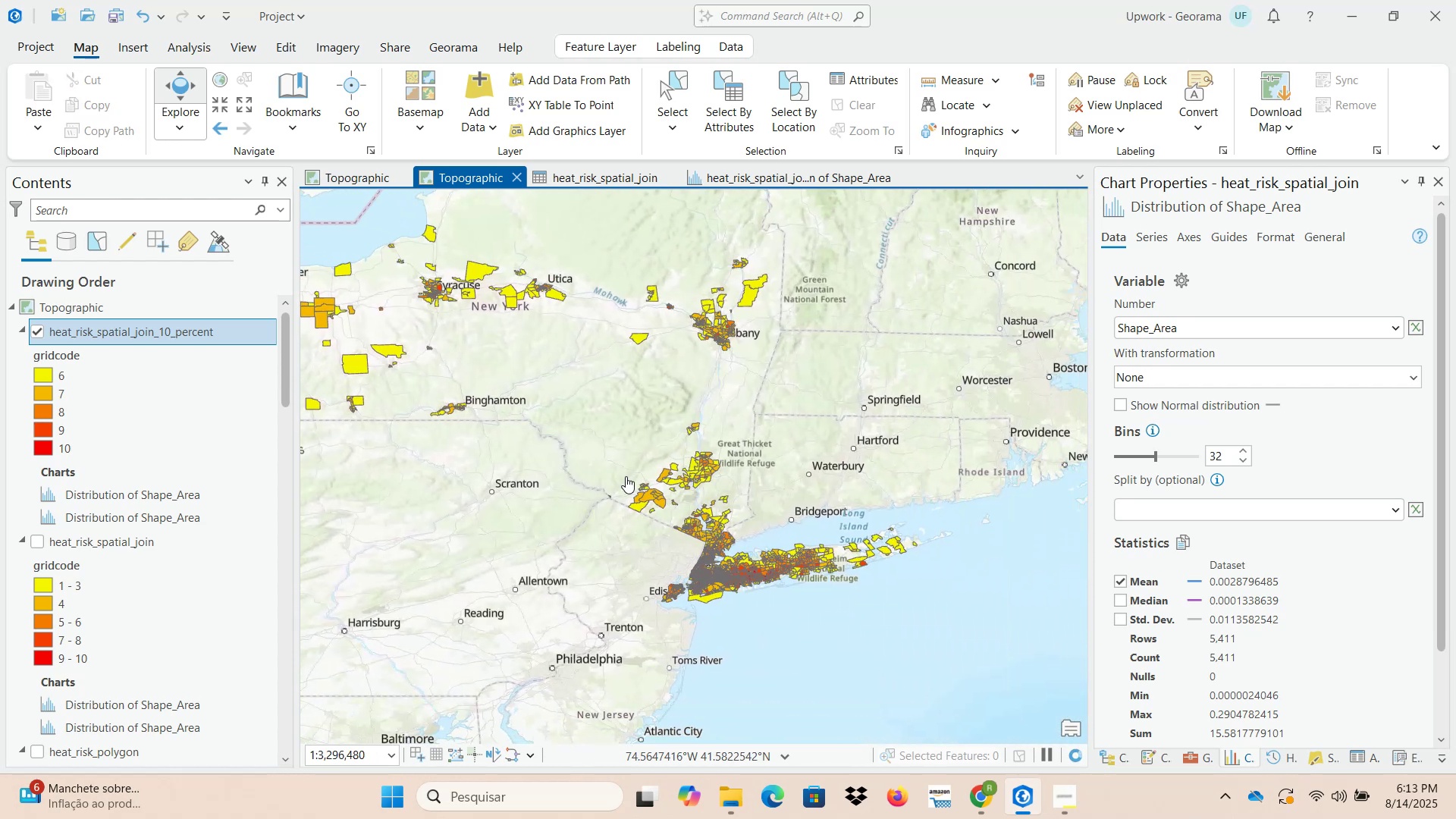 
left_click_drag(start_coordinate=[620, 479], to_coordinate=[488, 472])
 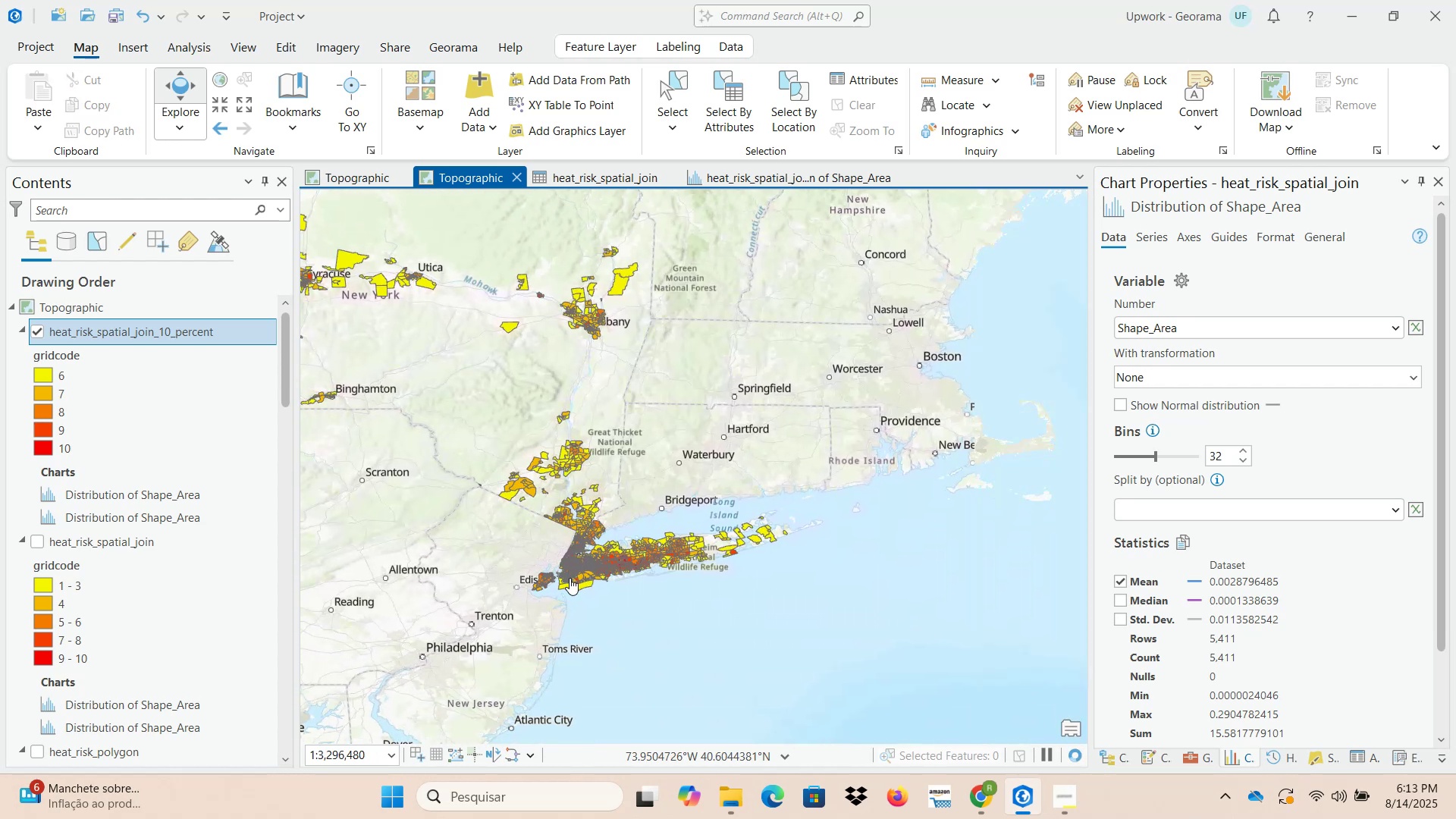 
scroll: coordinate [597, 580], scroll_direction: up, amount: 3.0
 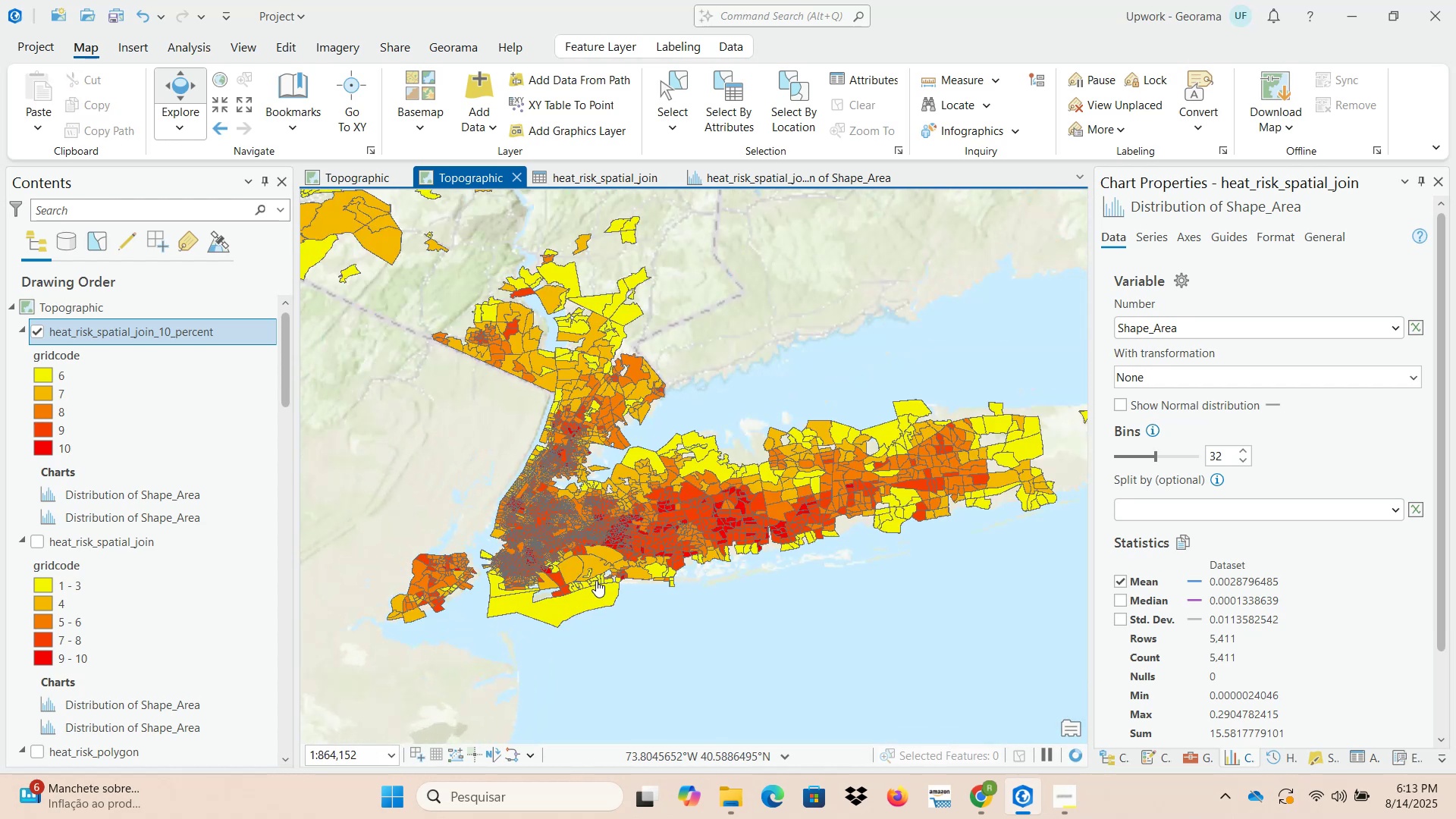 
scroll: coordinate [595, 579], scroll_direction: down, amount: 3.0
 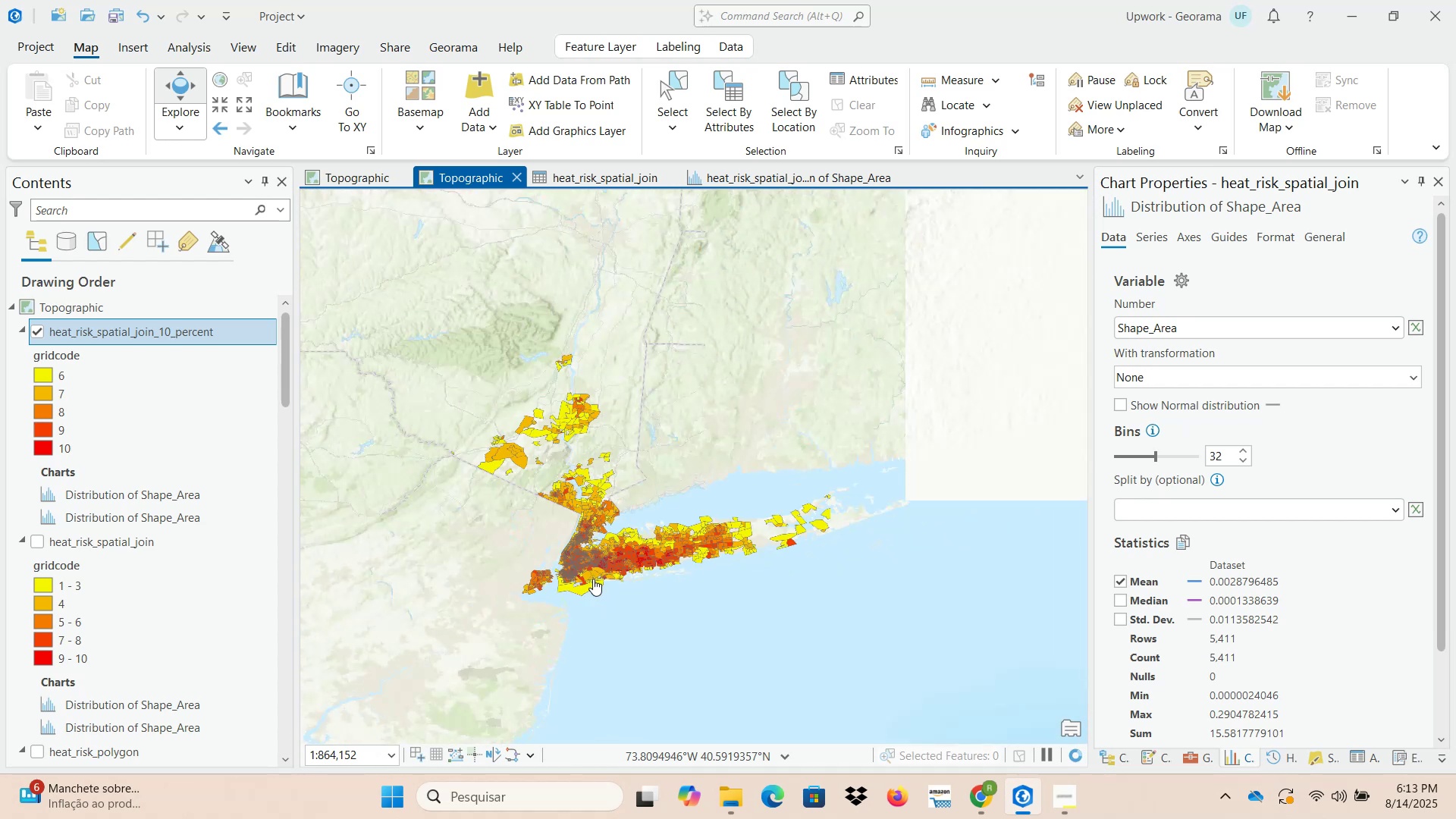 
left_click_drag(start_coordinate=[494, 463], to_coordinate=[759, 467])
 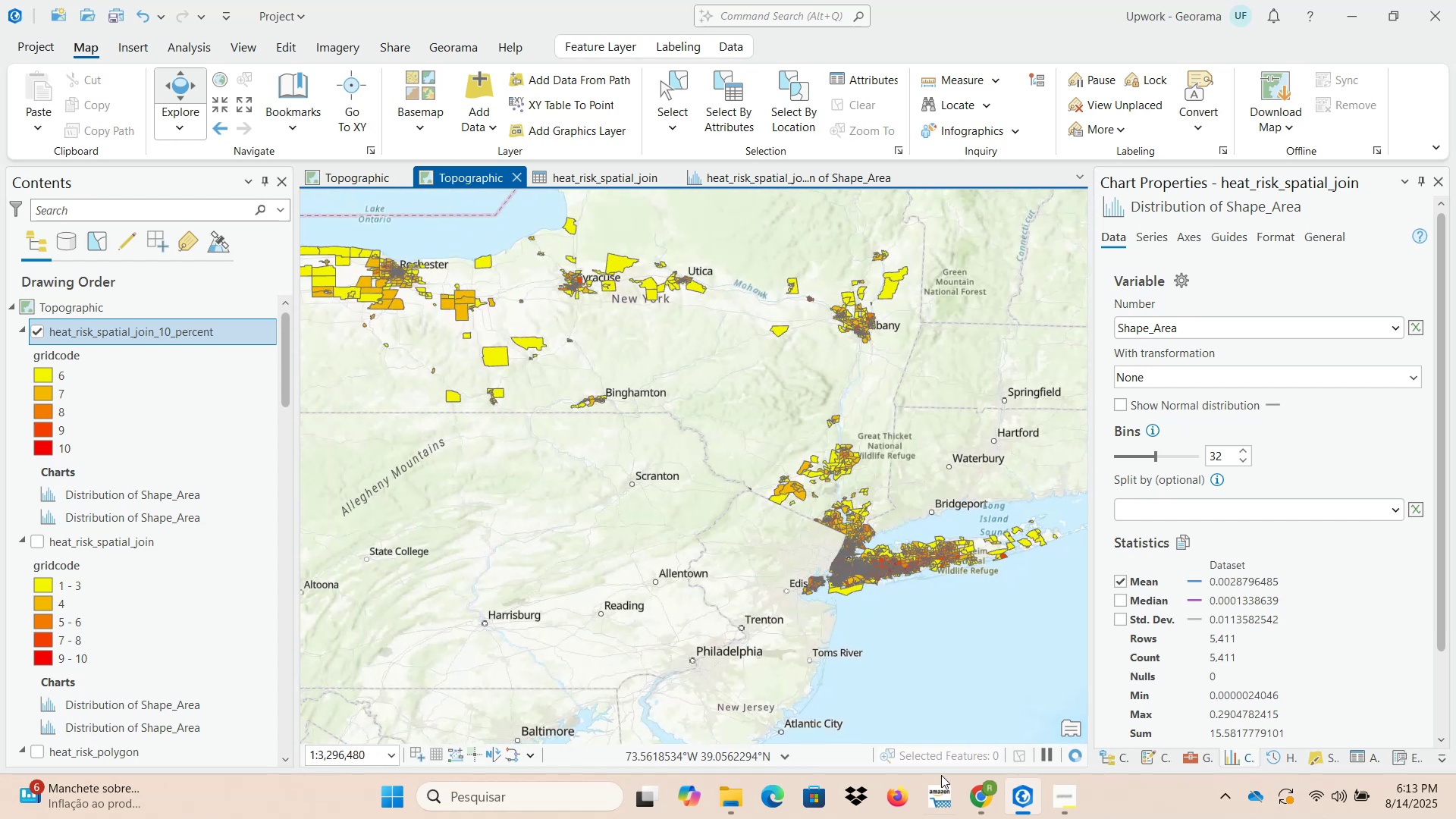 
left_click([981, 794])
 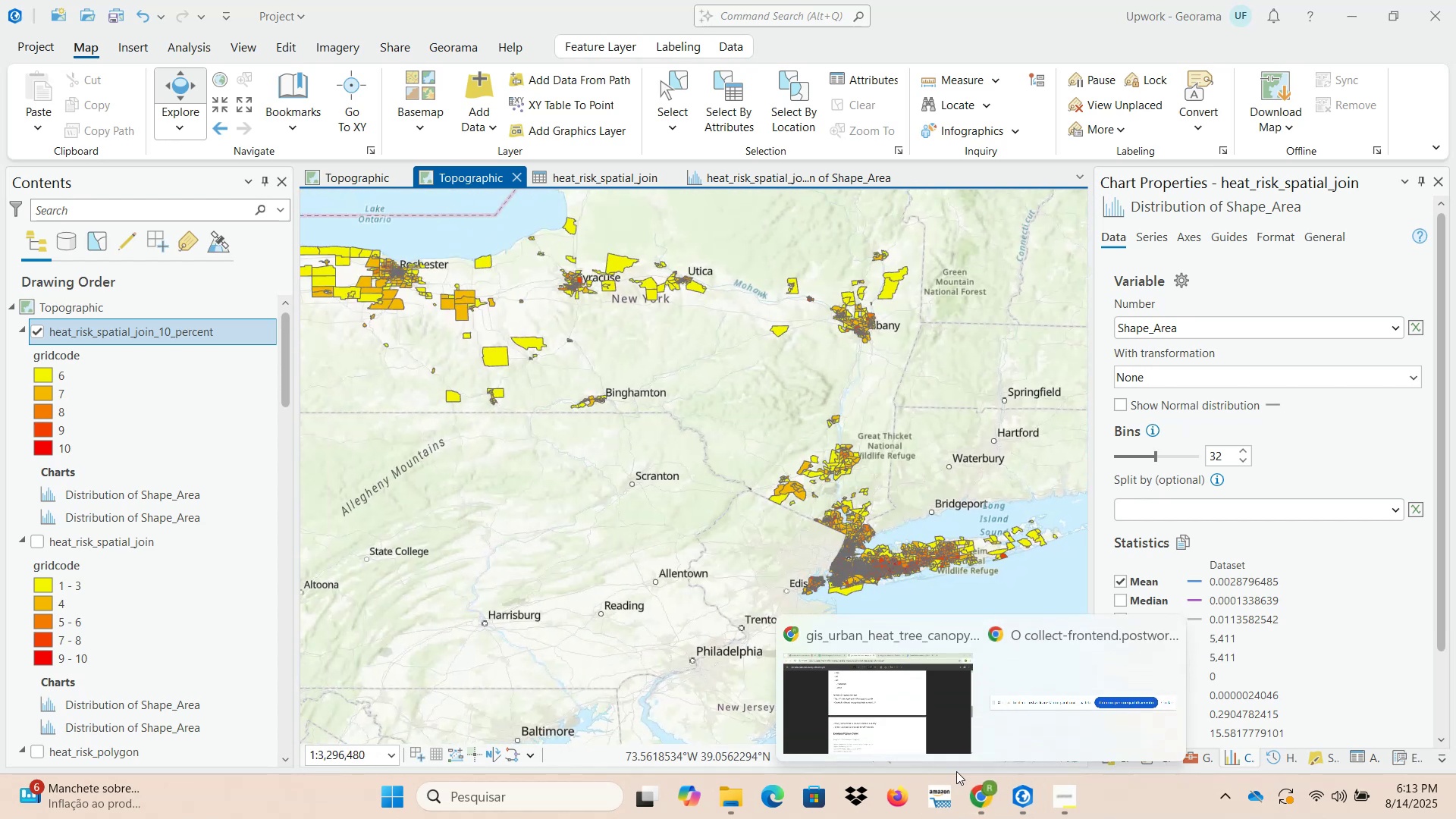 
left_click([890, 689])
 